 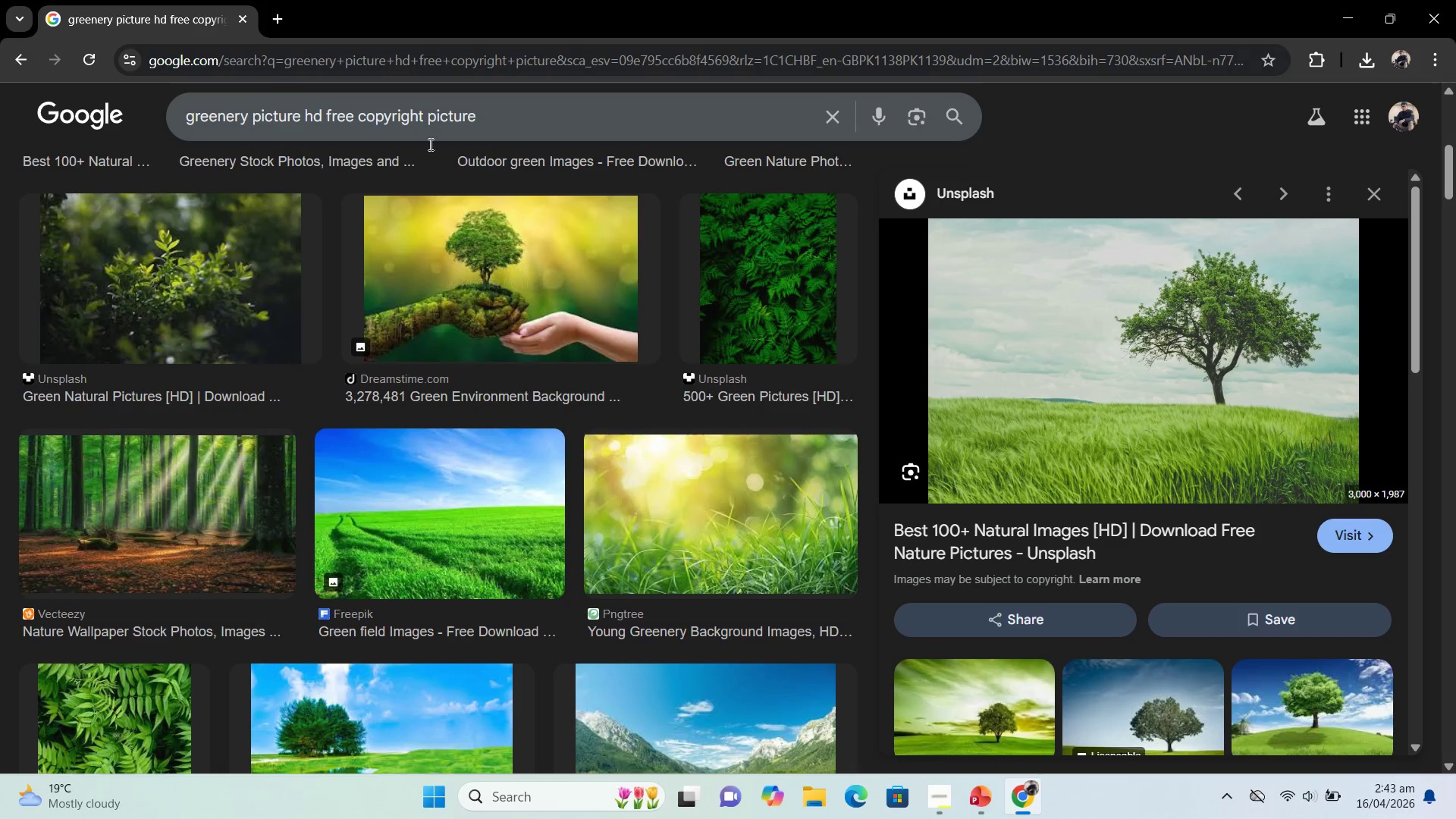 
left_click_drag(start_coordinate=[297, 114], to_coordinate=[46, 112])
 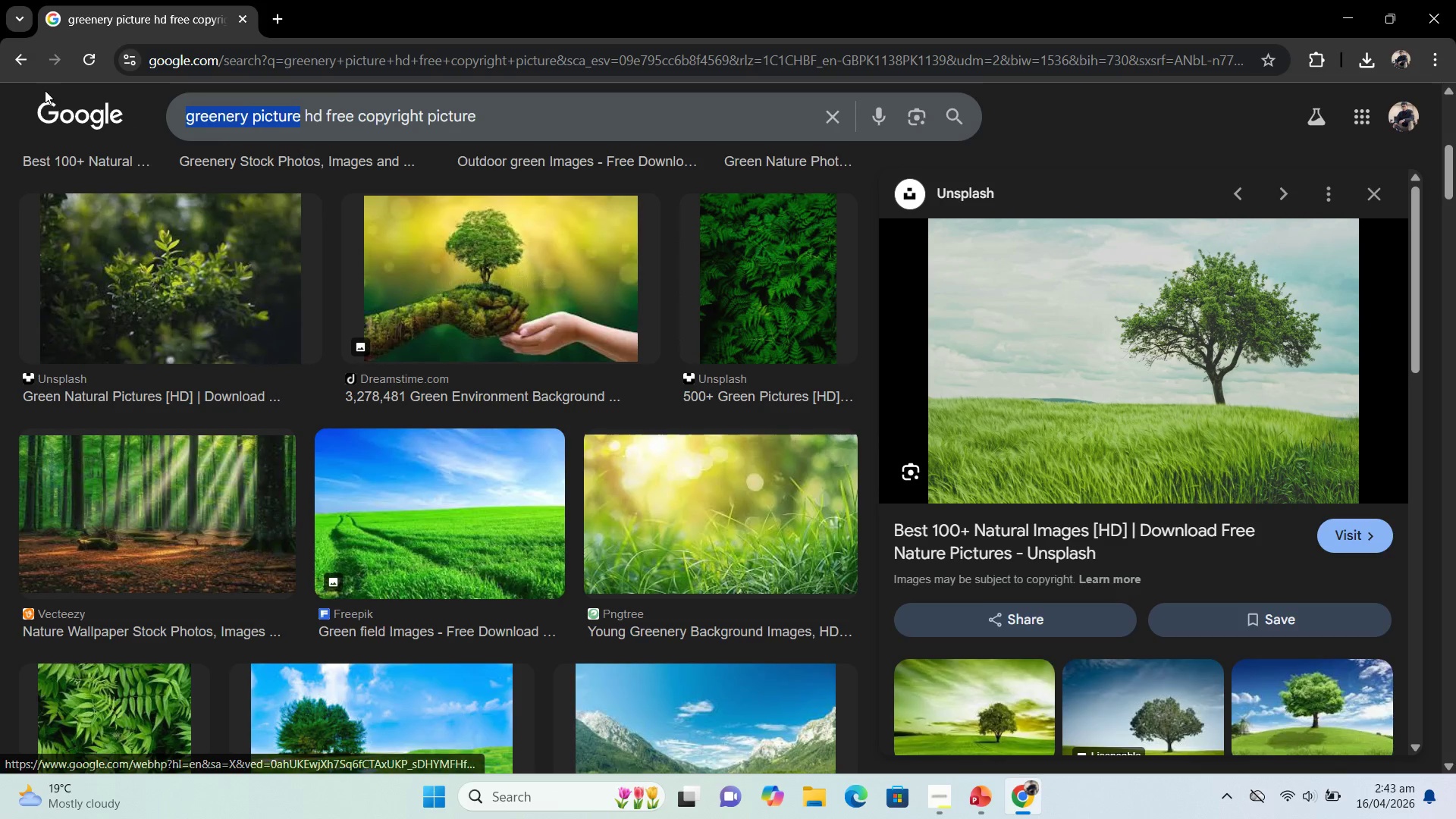 
type(batterie)
 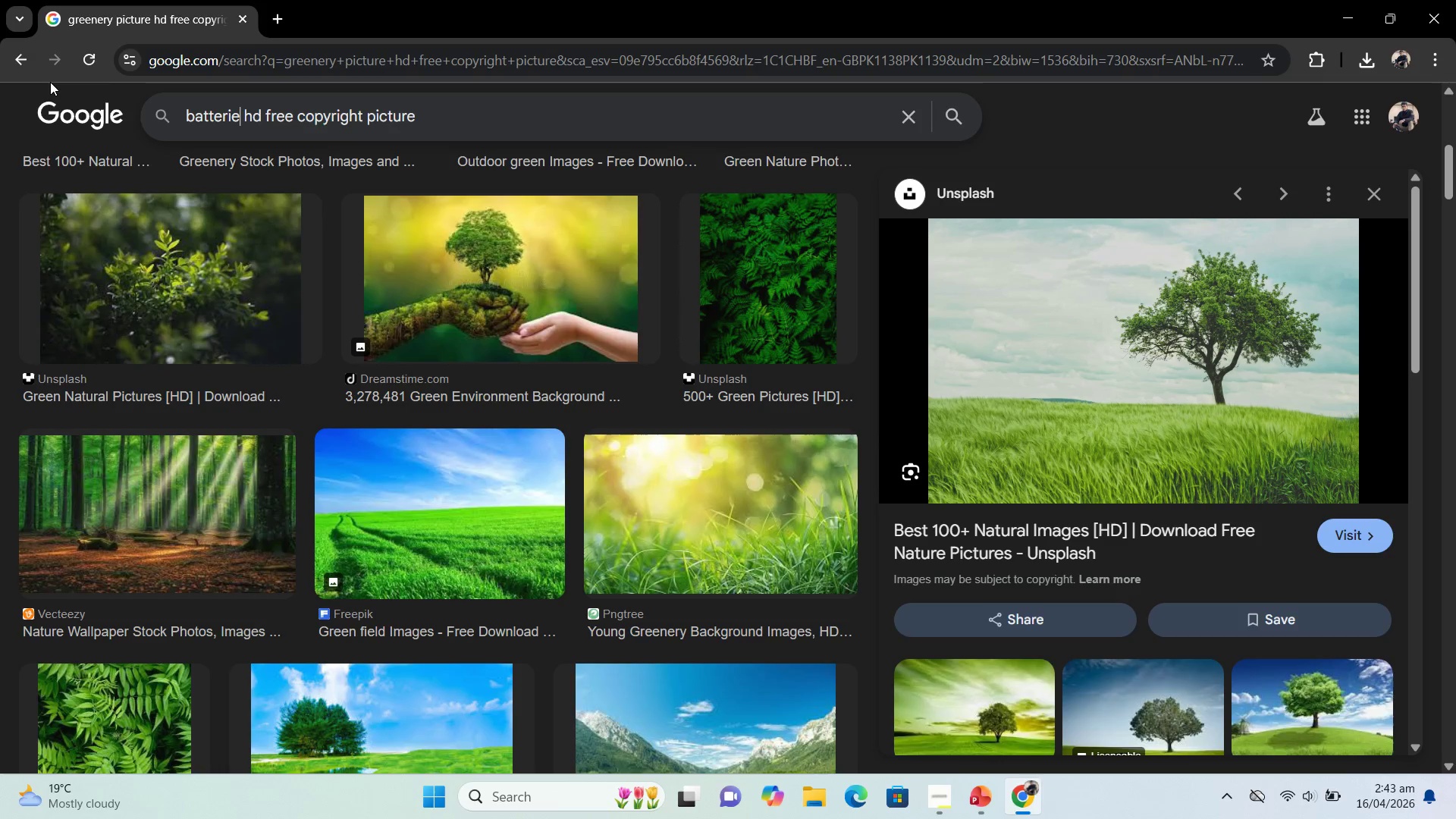 
key(S)
 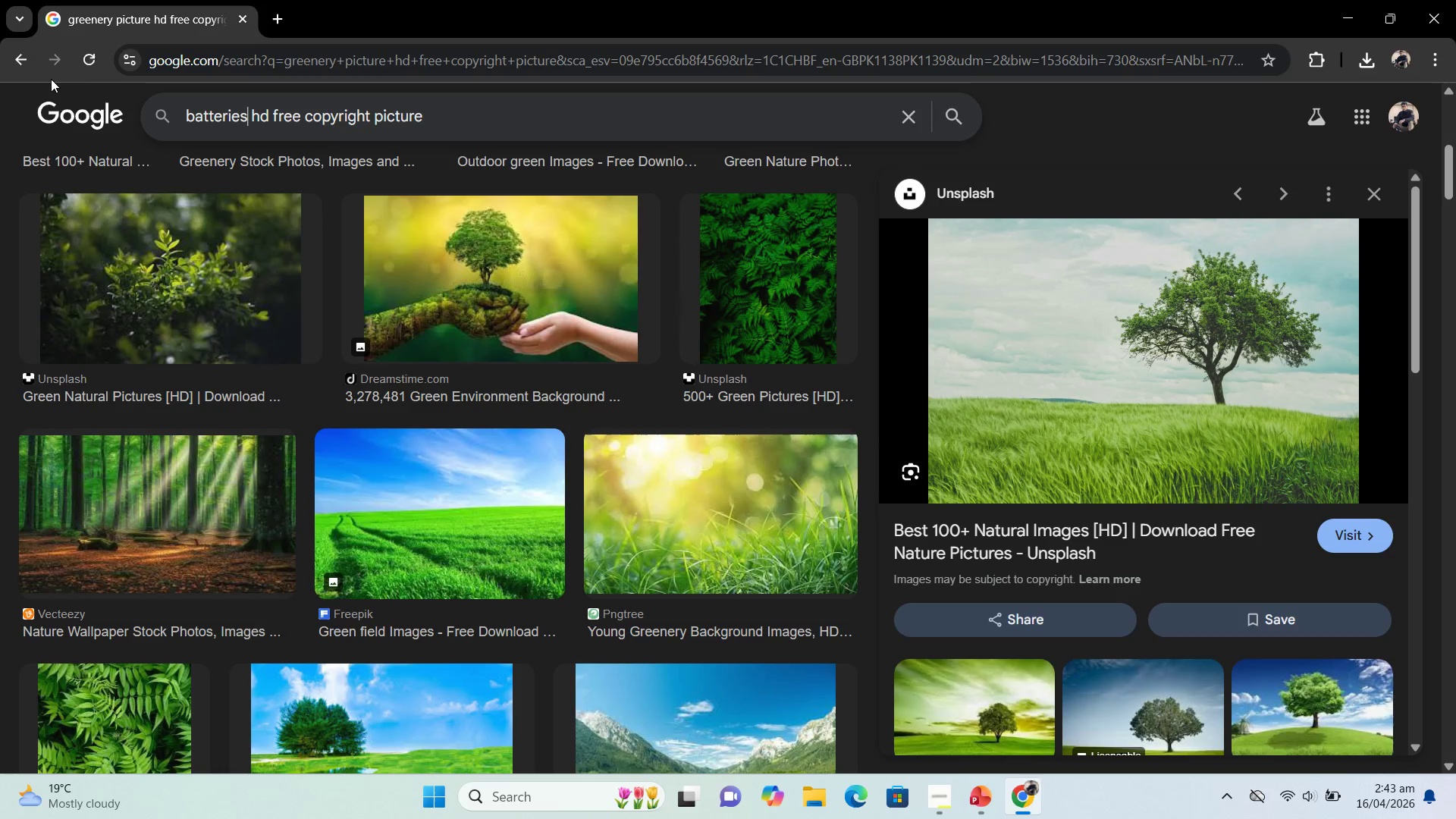 
key(Enter)
 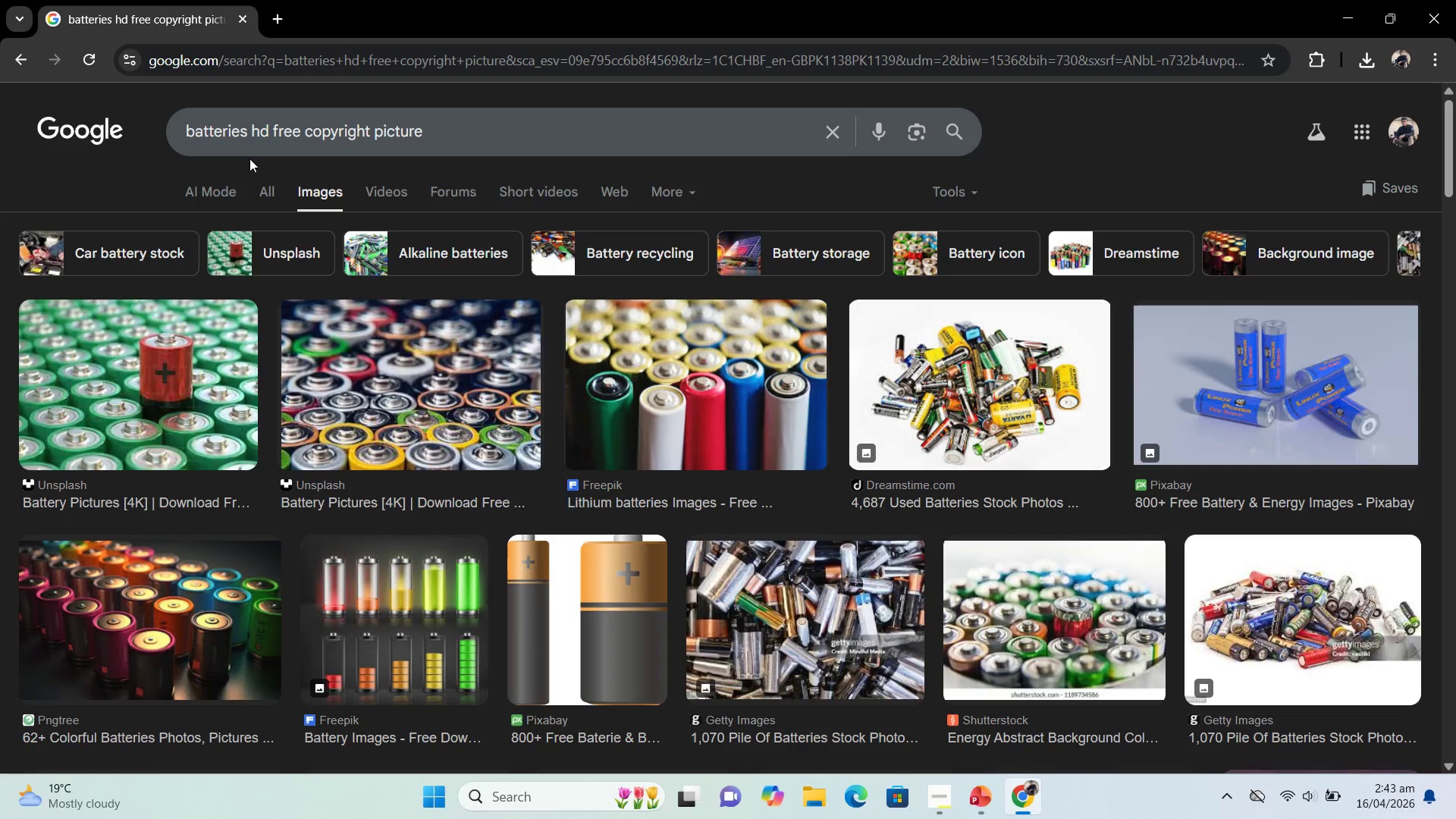 
left_click([196, 130])
 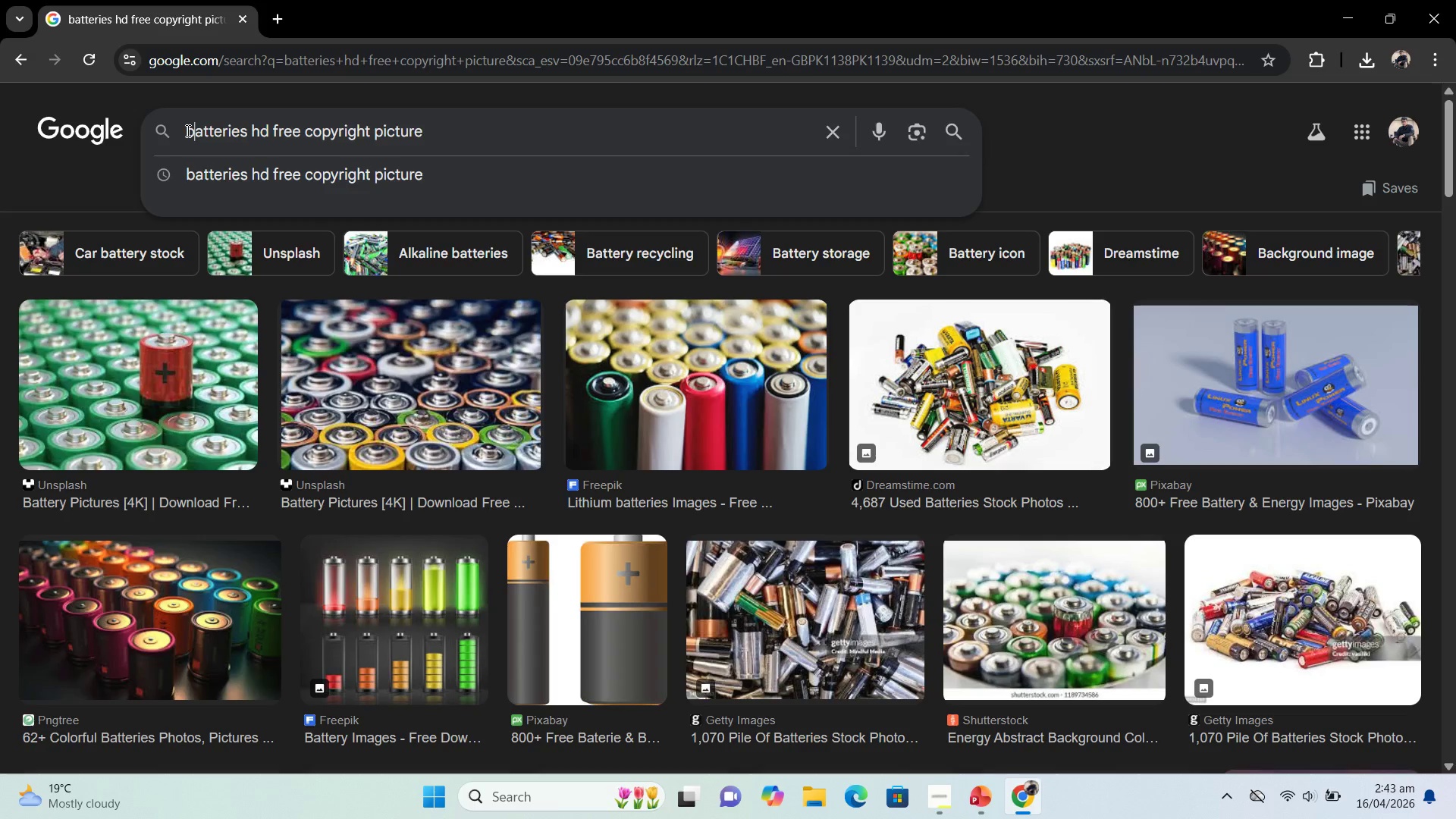 
left_click([187, 130])
 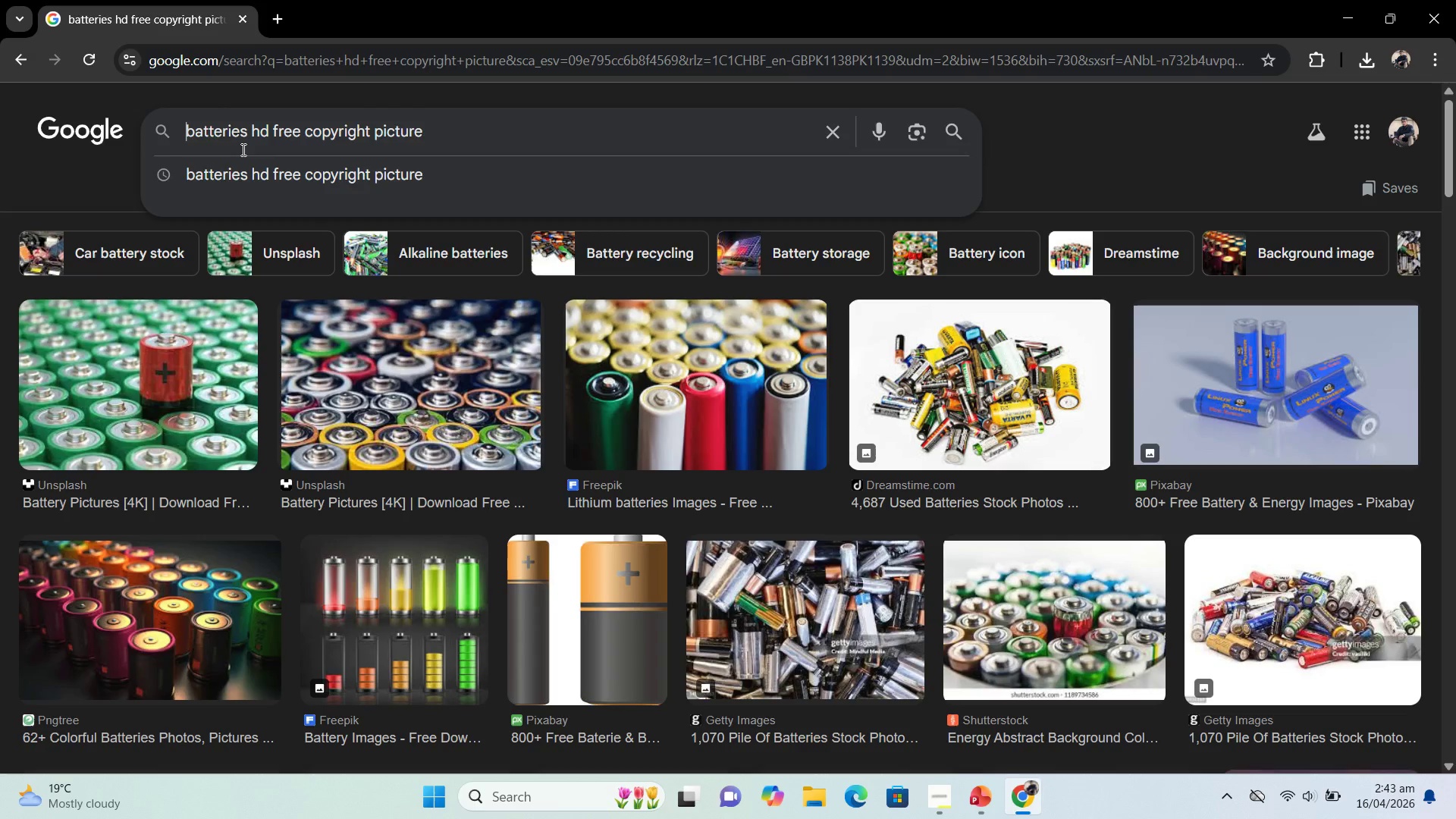 
type([Insert][Insert][Delete][Delete][Delete][Delete][Delete][Delete][Delete][Delete][Delete]waterflow)
 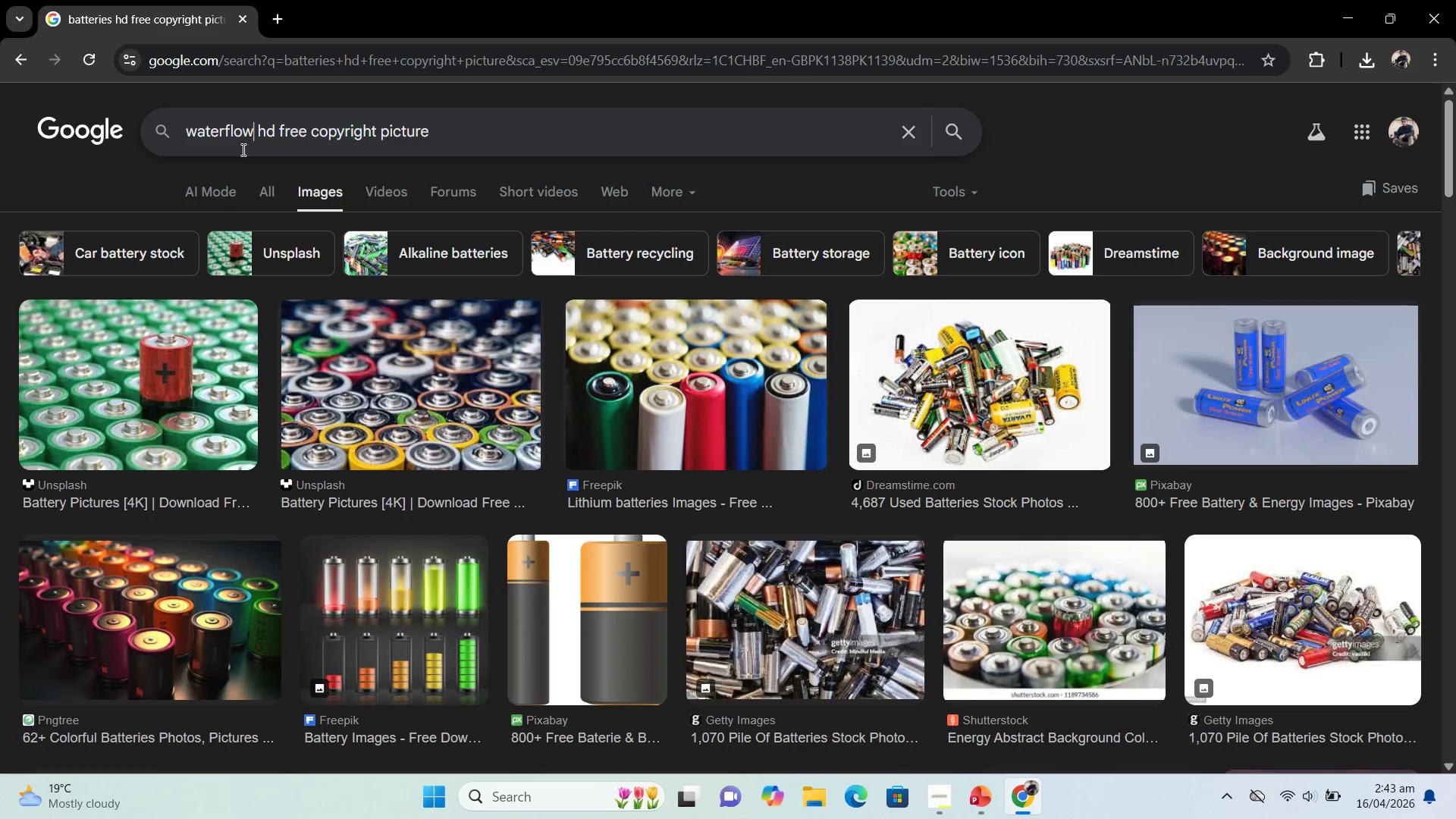 
key(Enter)
 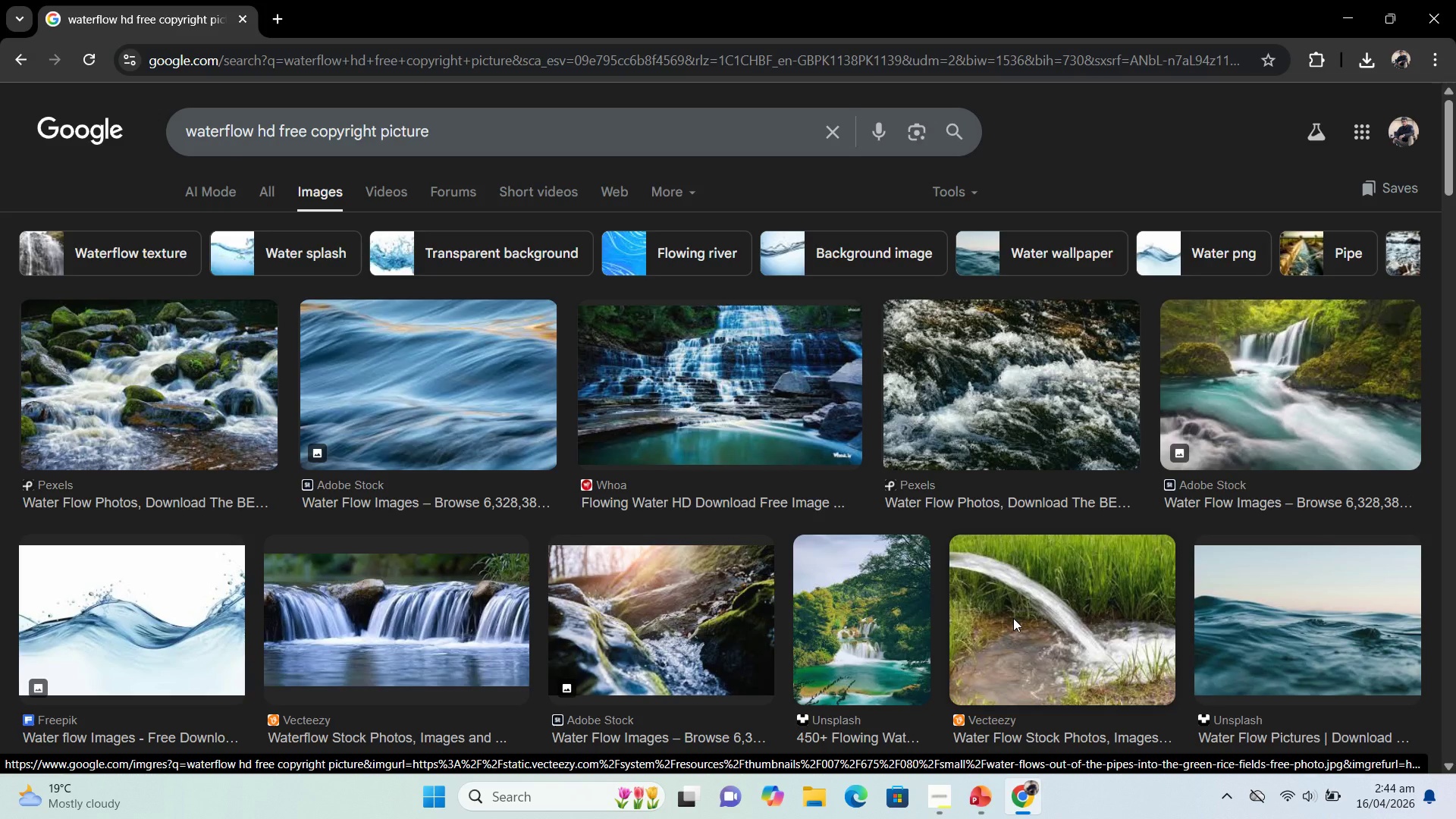 
wait(6.86)
 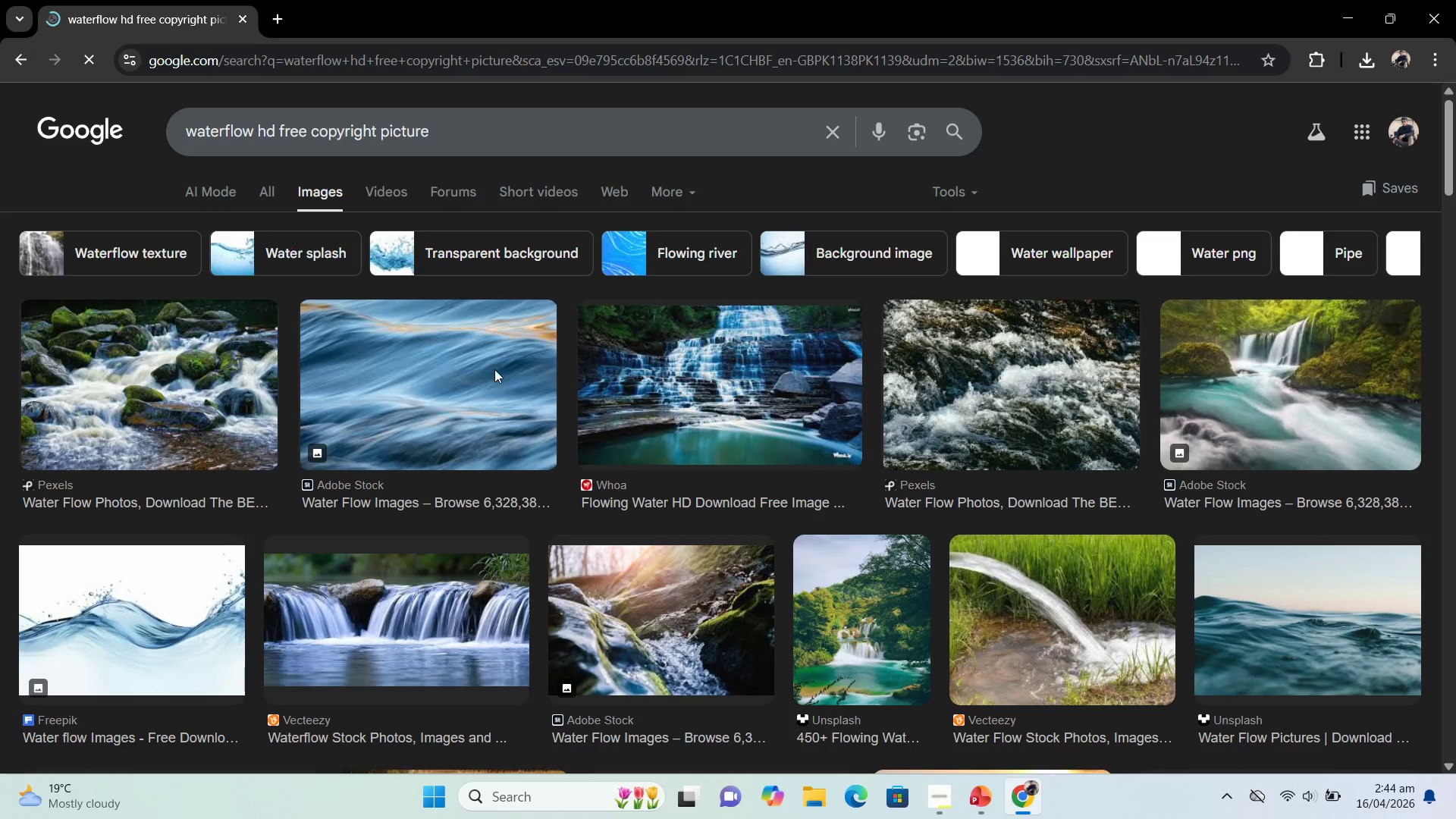 
left_click([983, 792])
 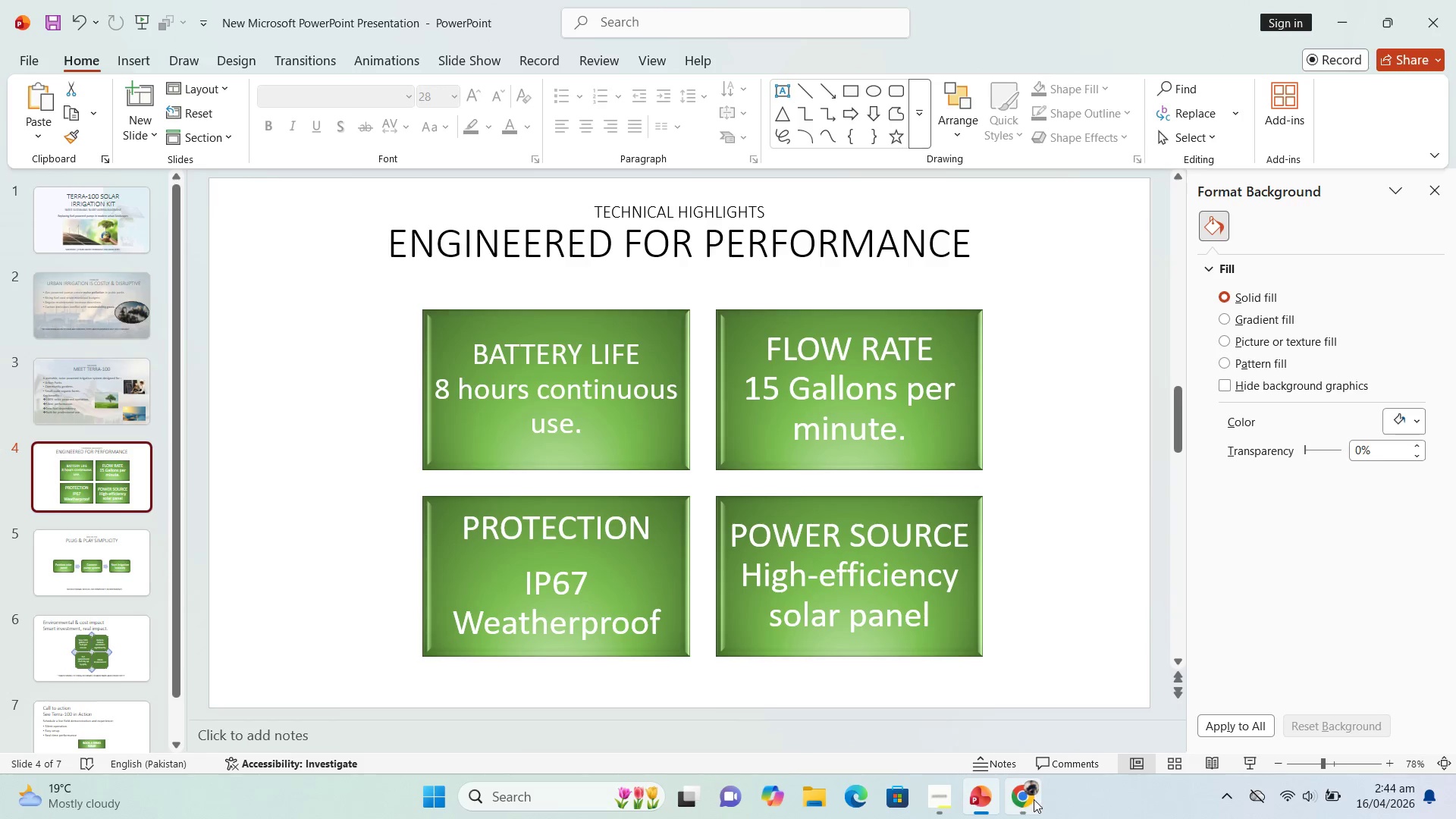 
left_click([1031, 802])
 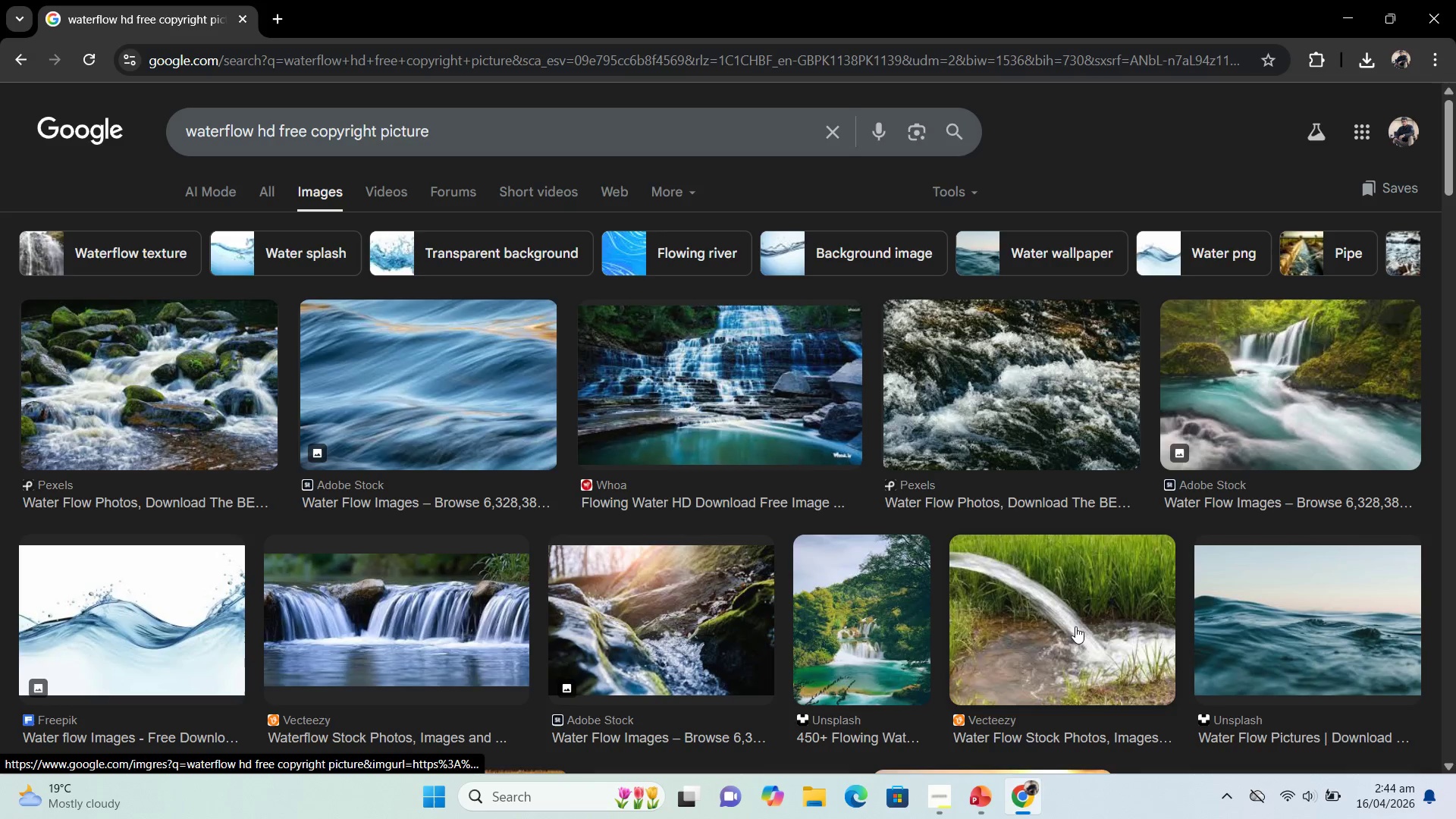 
left_click([1075, 622])
 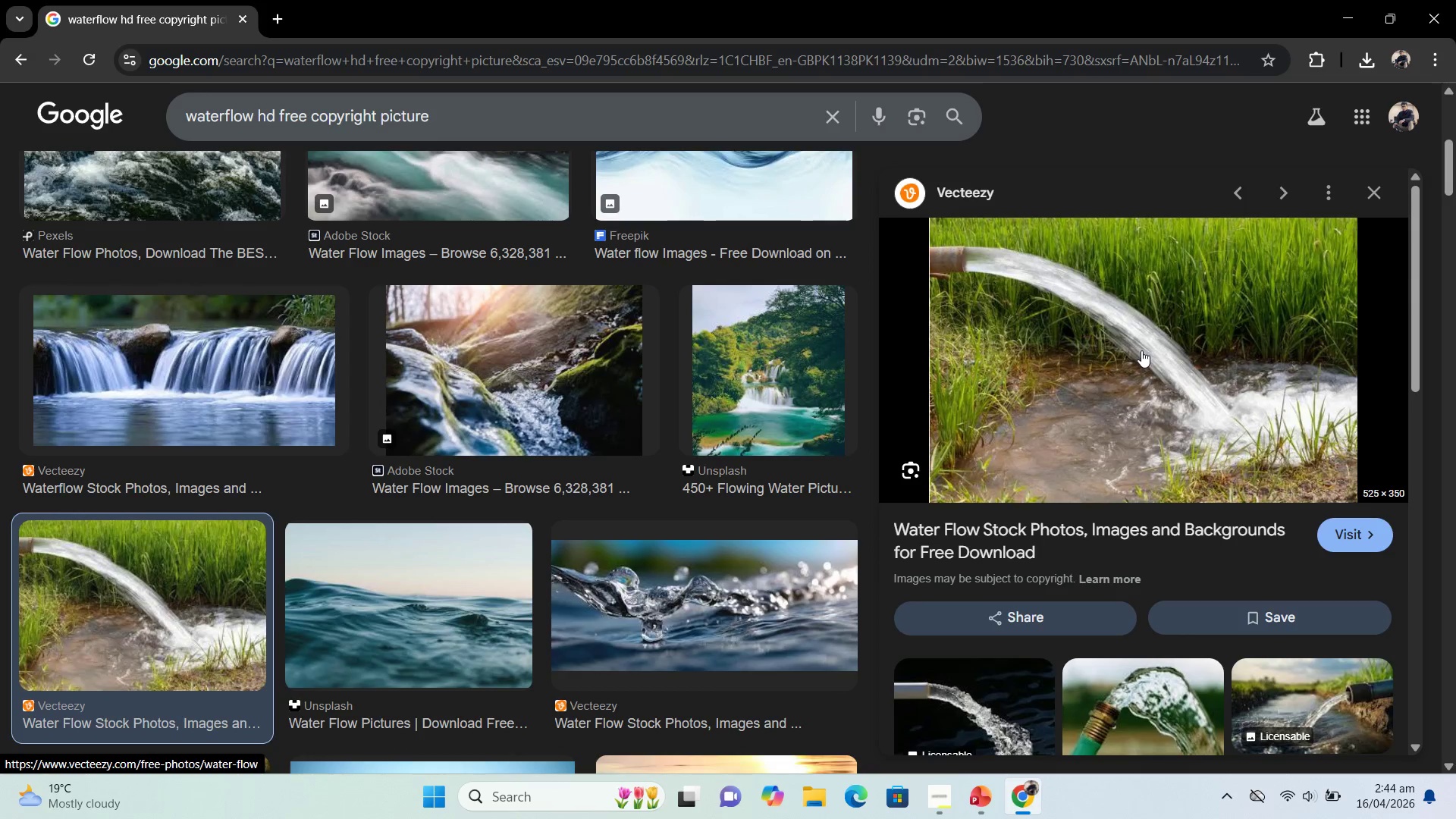 
right_click([1141, 333])
 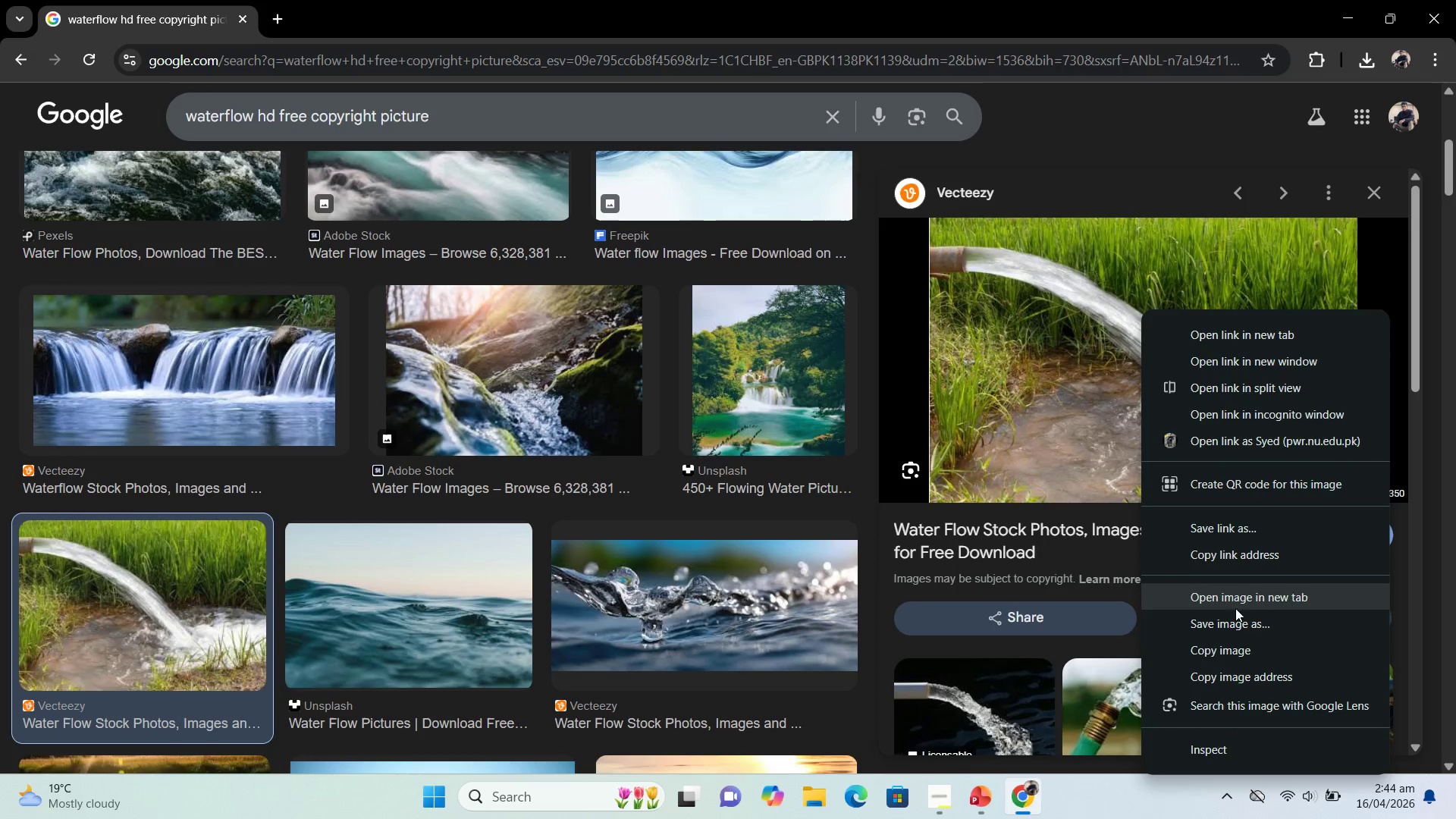 
left_click([1238, 649])
 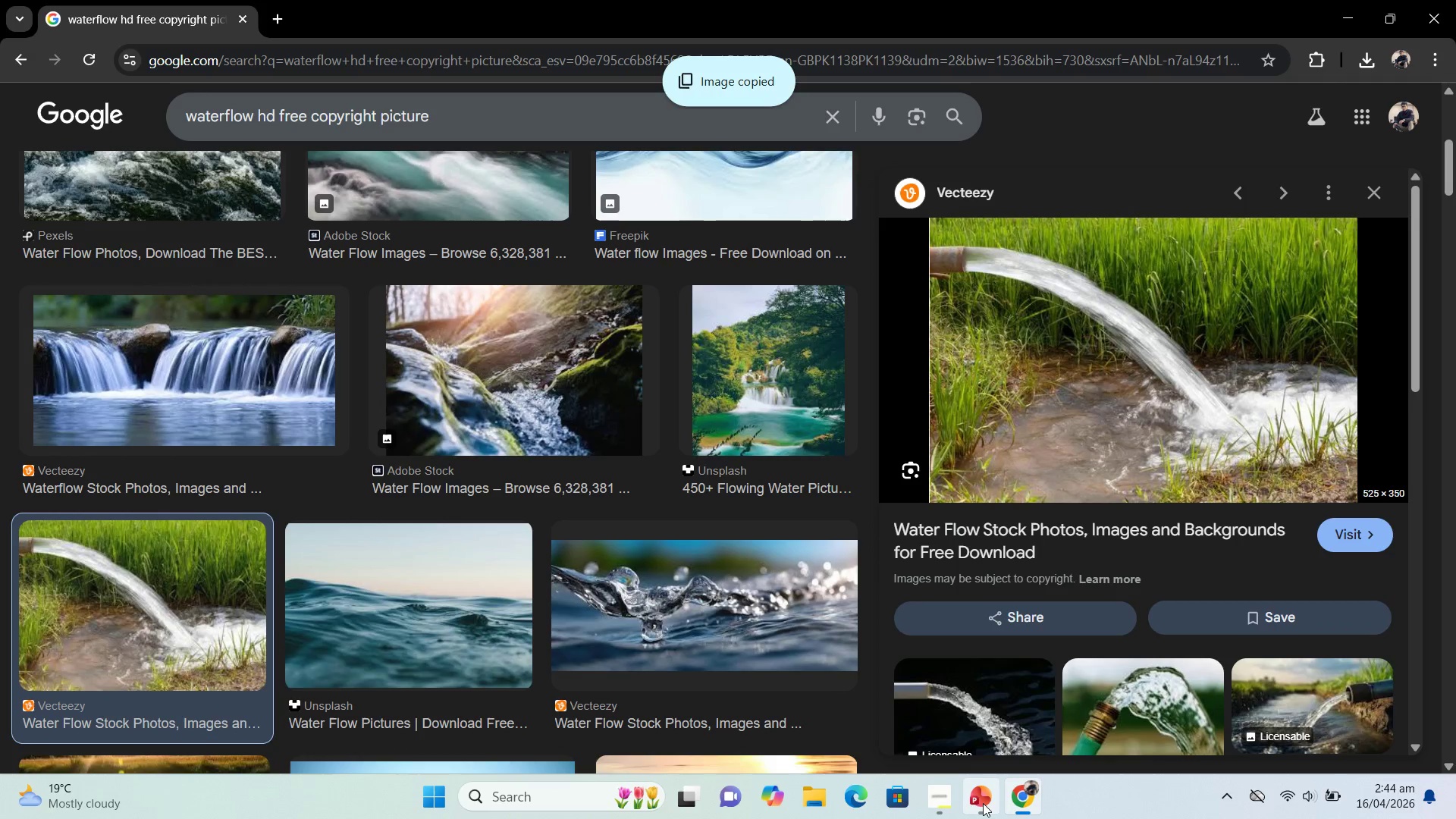 
left_click([983, 803])
 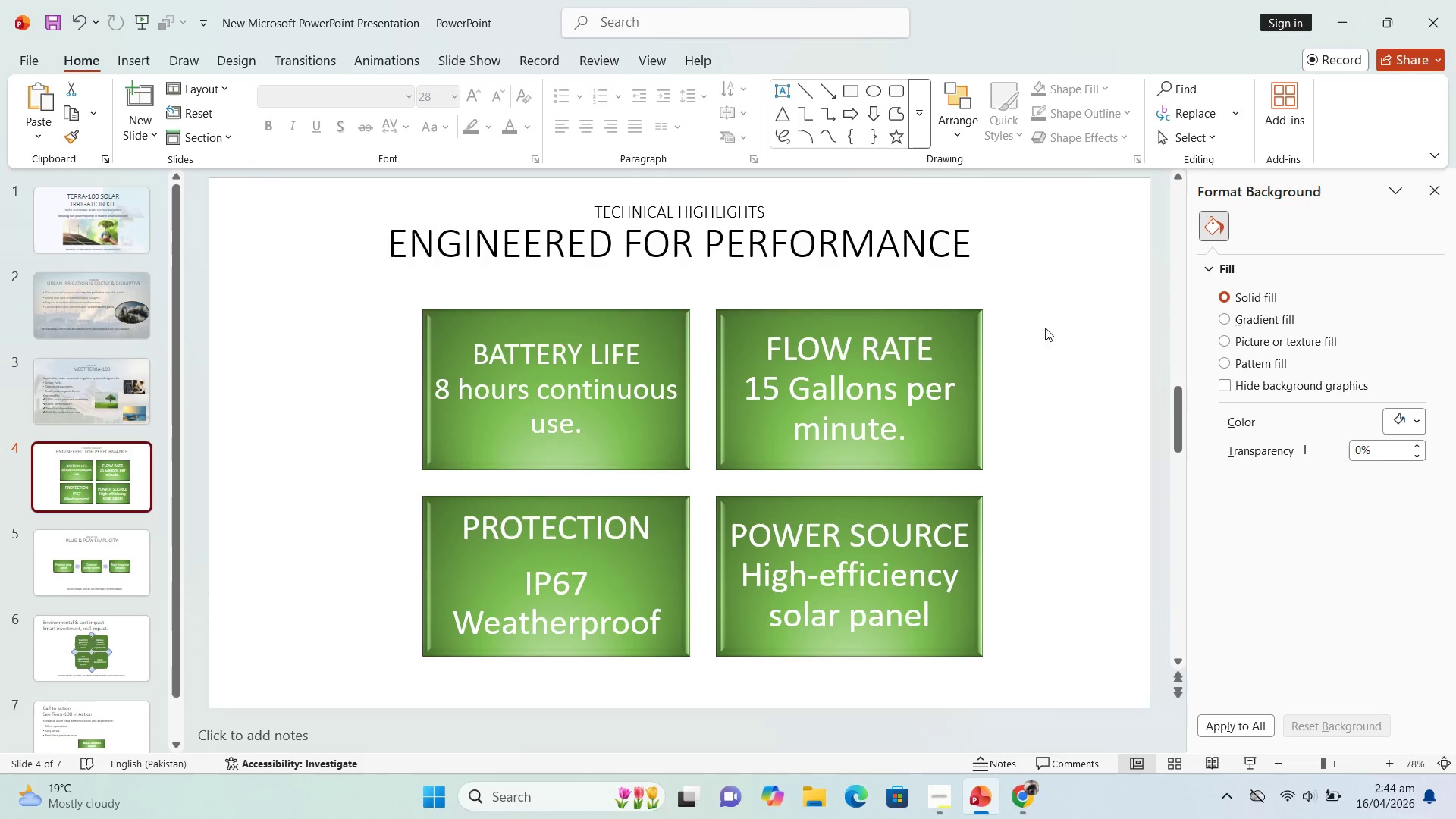 
left_click([1066, 314])
 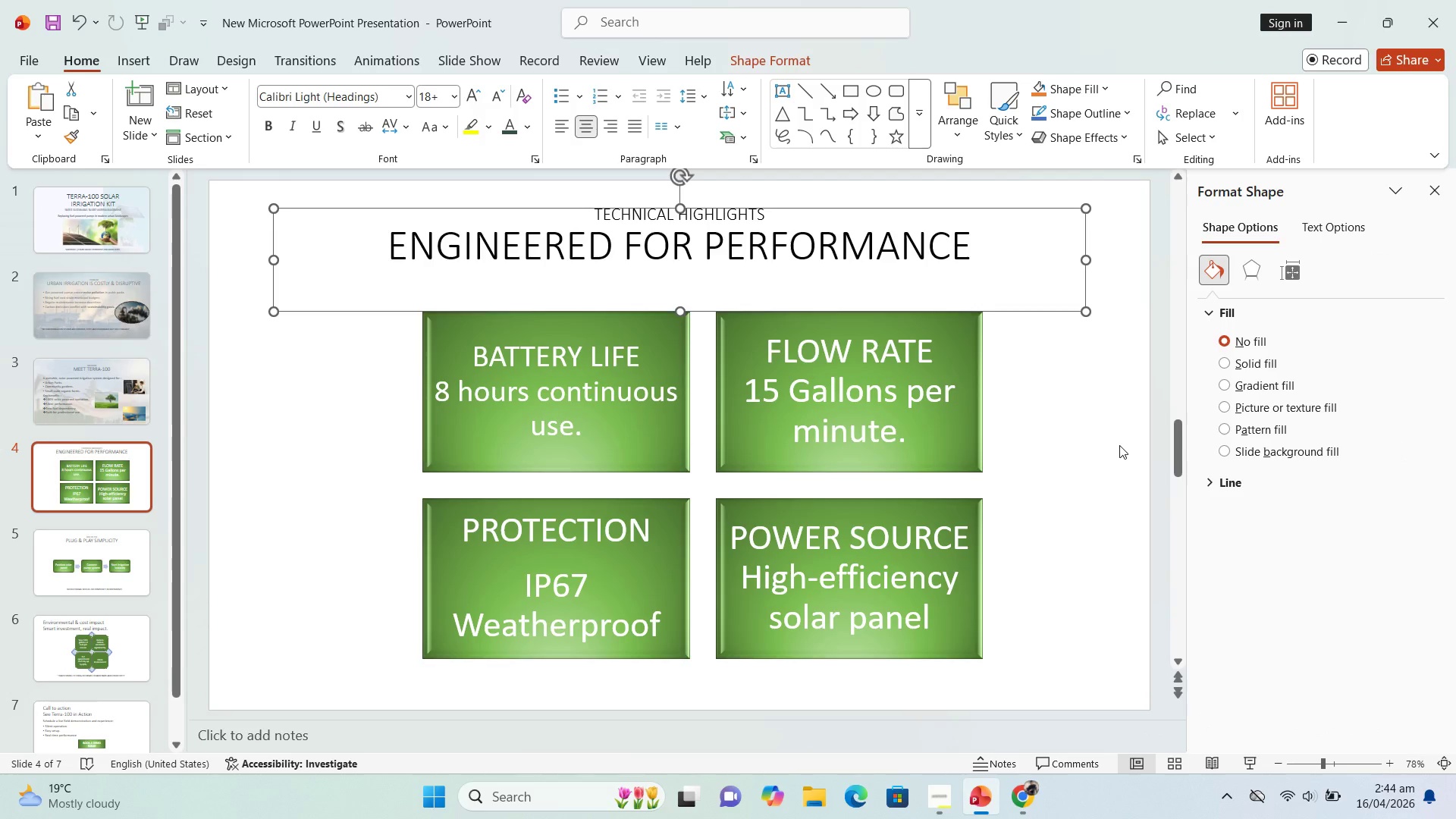 
left_click([1119, 445])
 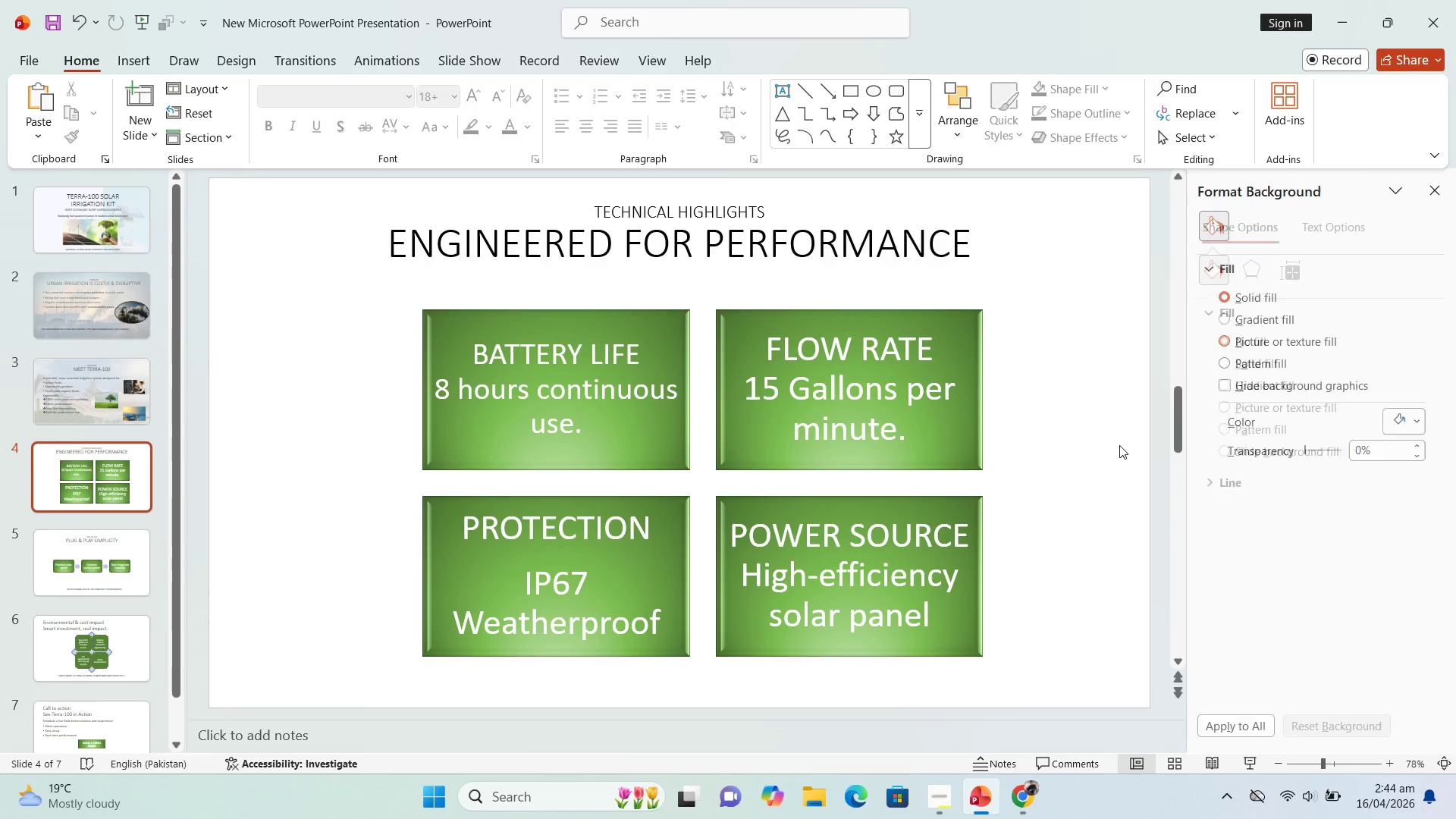 
key(Control+V)
 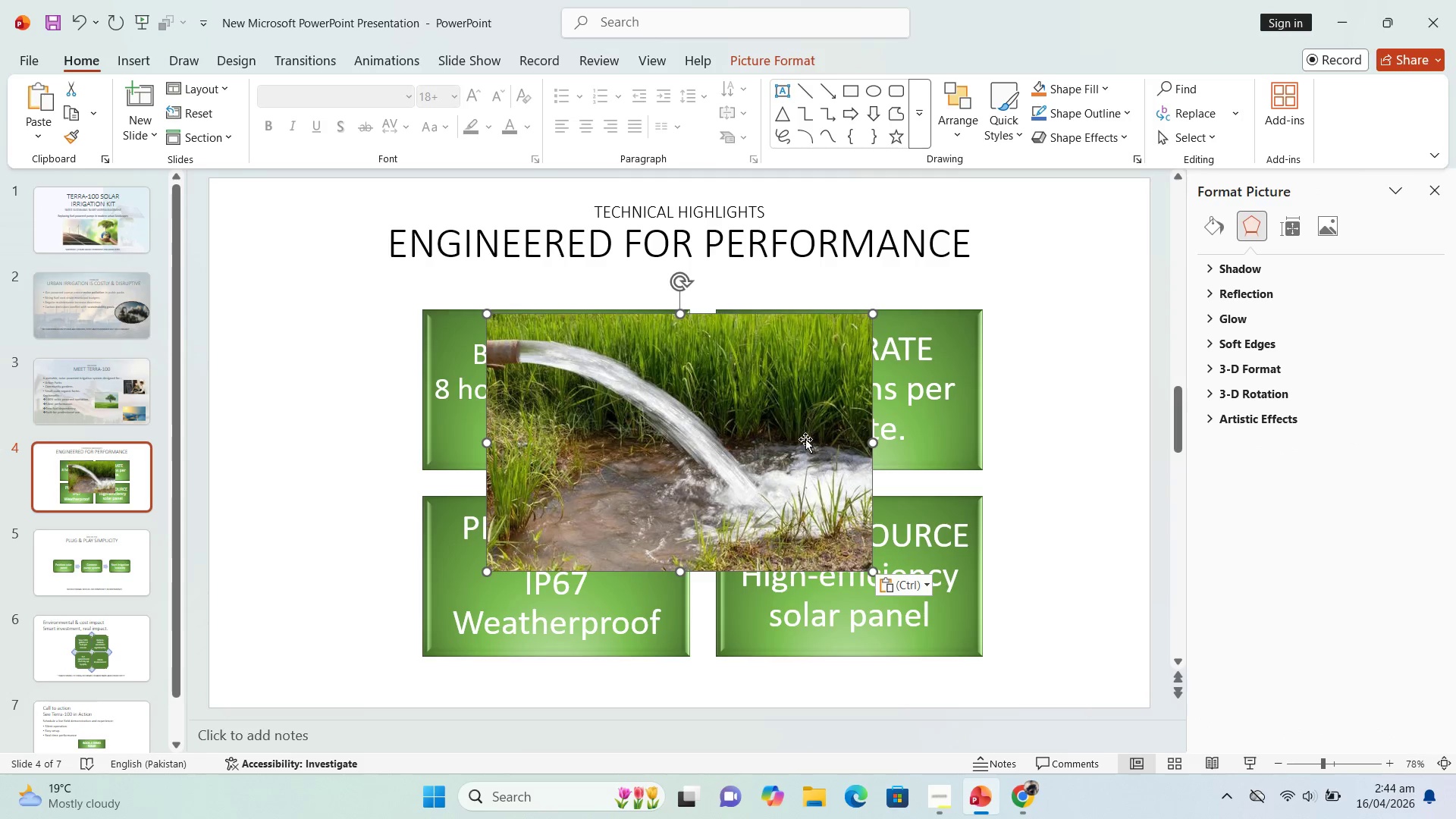 
left_click_drag(start_coordinate=[777, 446], to_coordinate=[675, 454])
 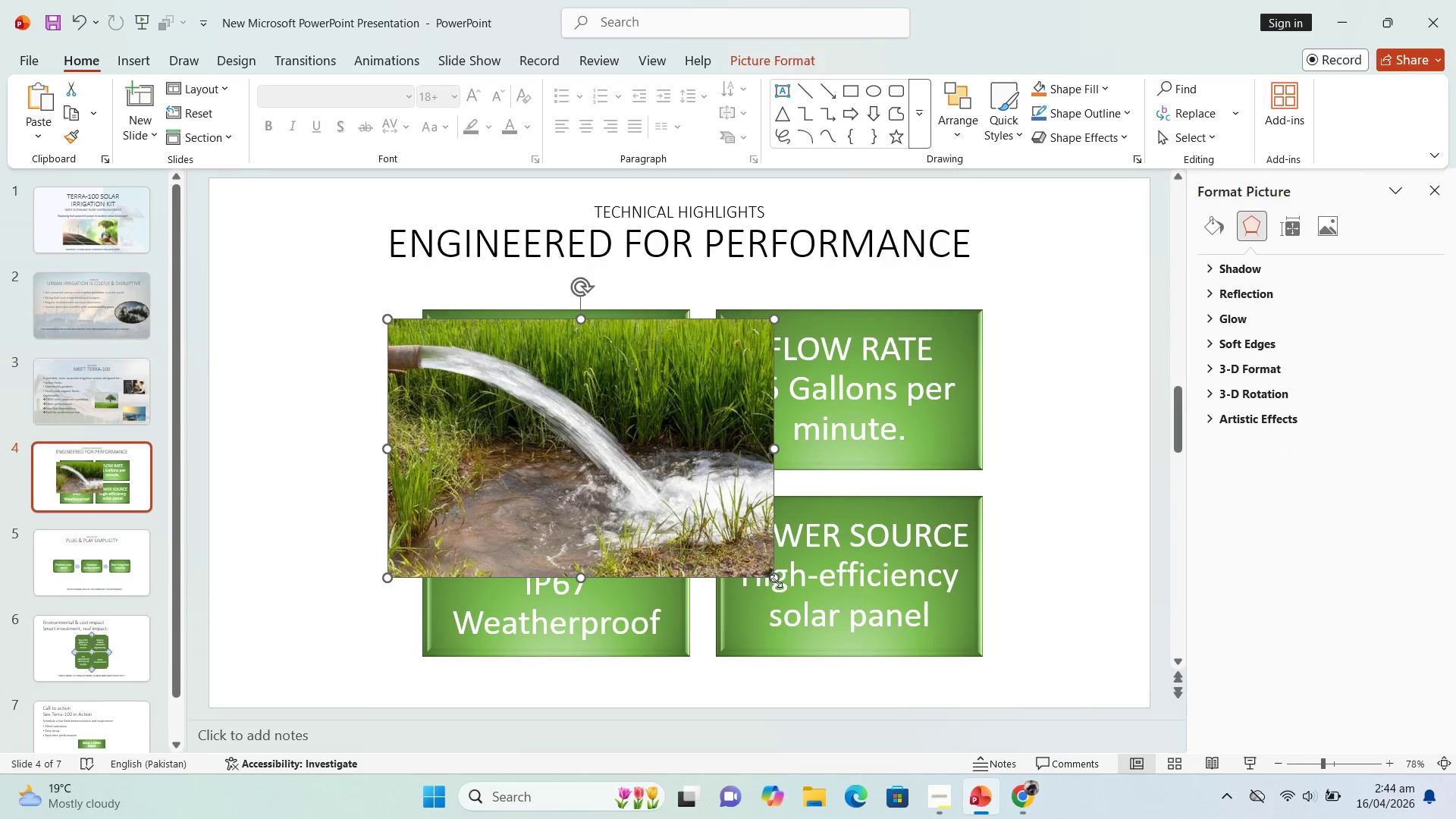 
left_click_drag(start_coordinate=[776, 581], to_coordinate=[547, 454])
 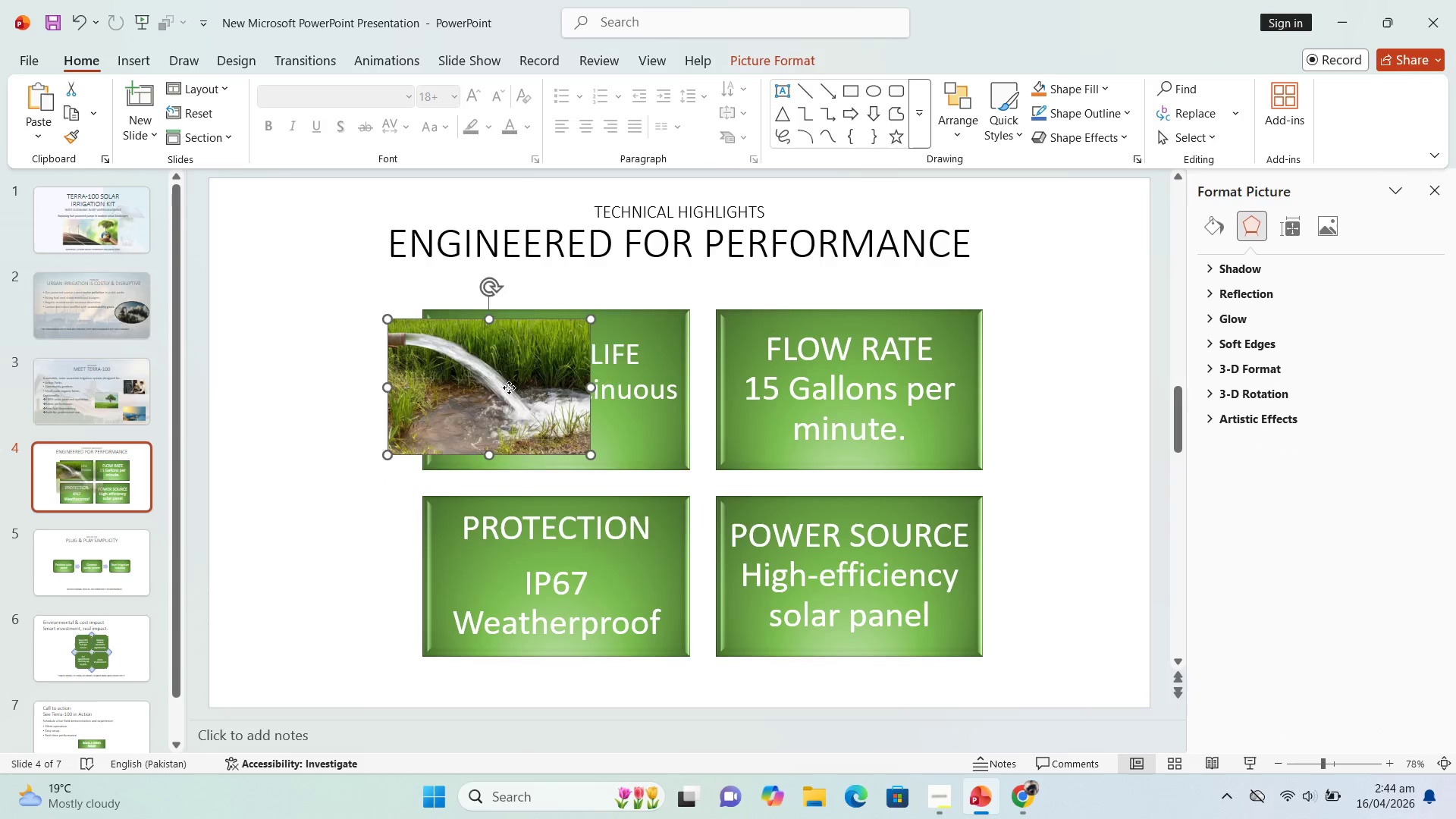 
left_click_drag(start_coordinate=[505, 384], to_coordinate=[1192, 416])
 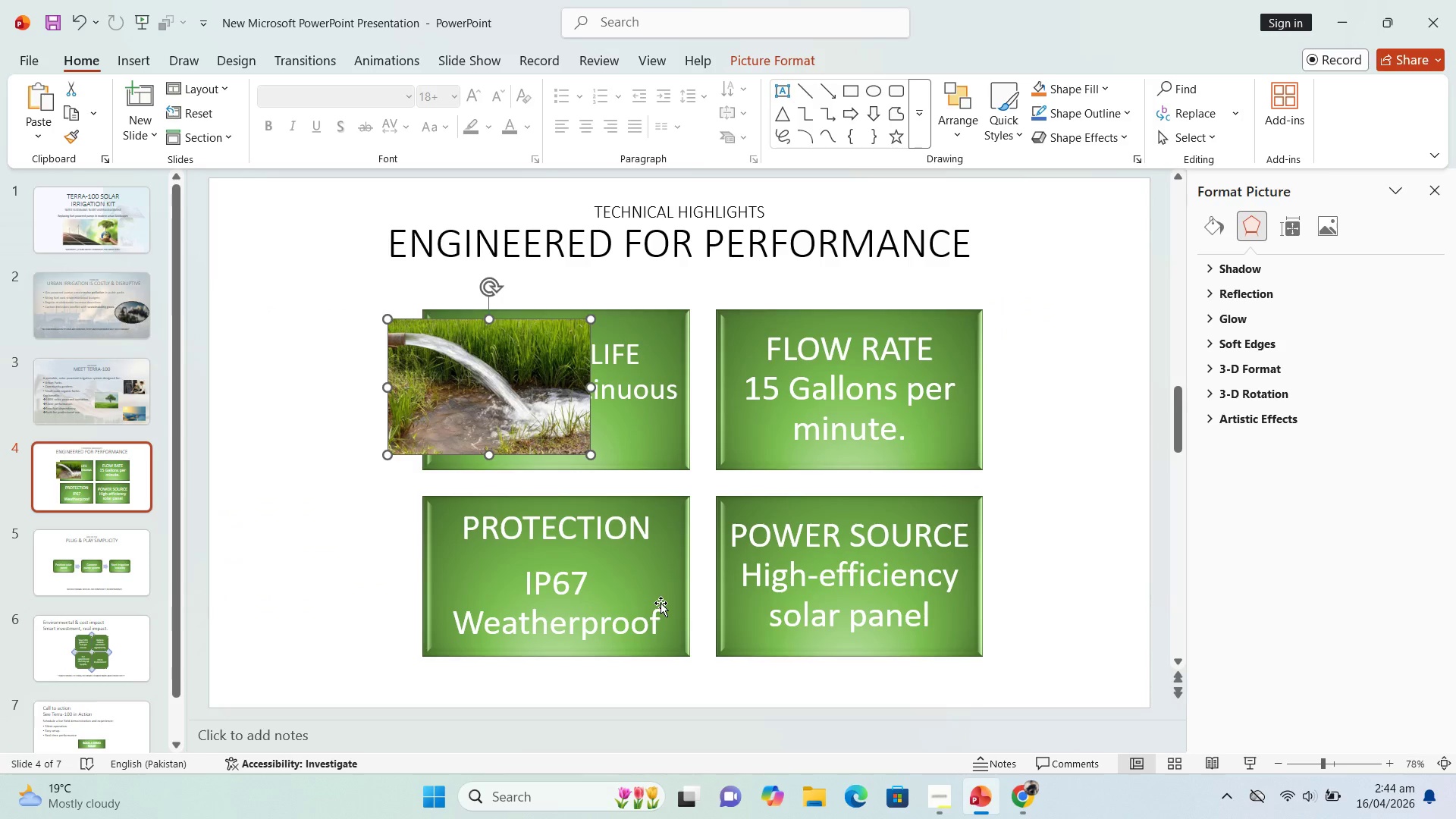 
left_click([661, 603])
 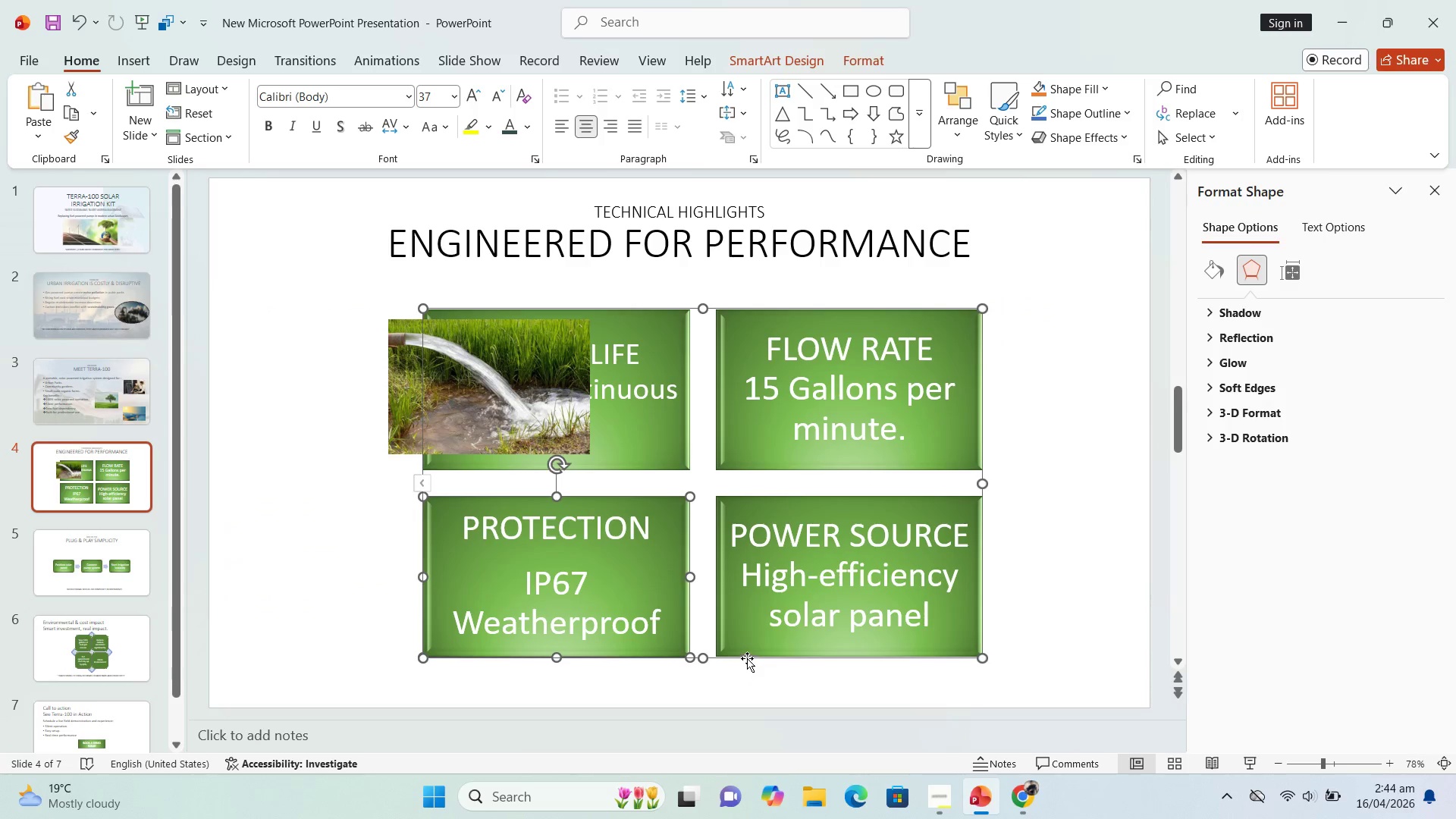 
left_click_drag(start_coordinate=[747, 657], to_coordinate=[627, 657])
 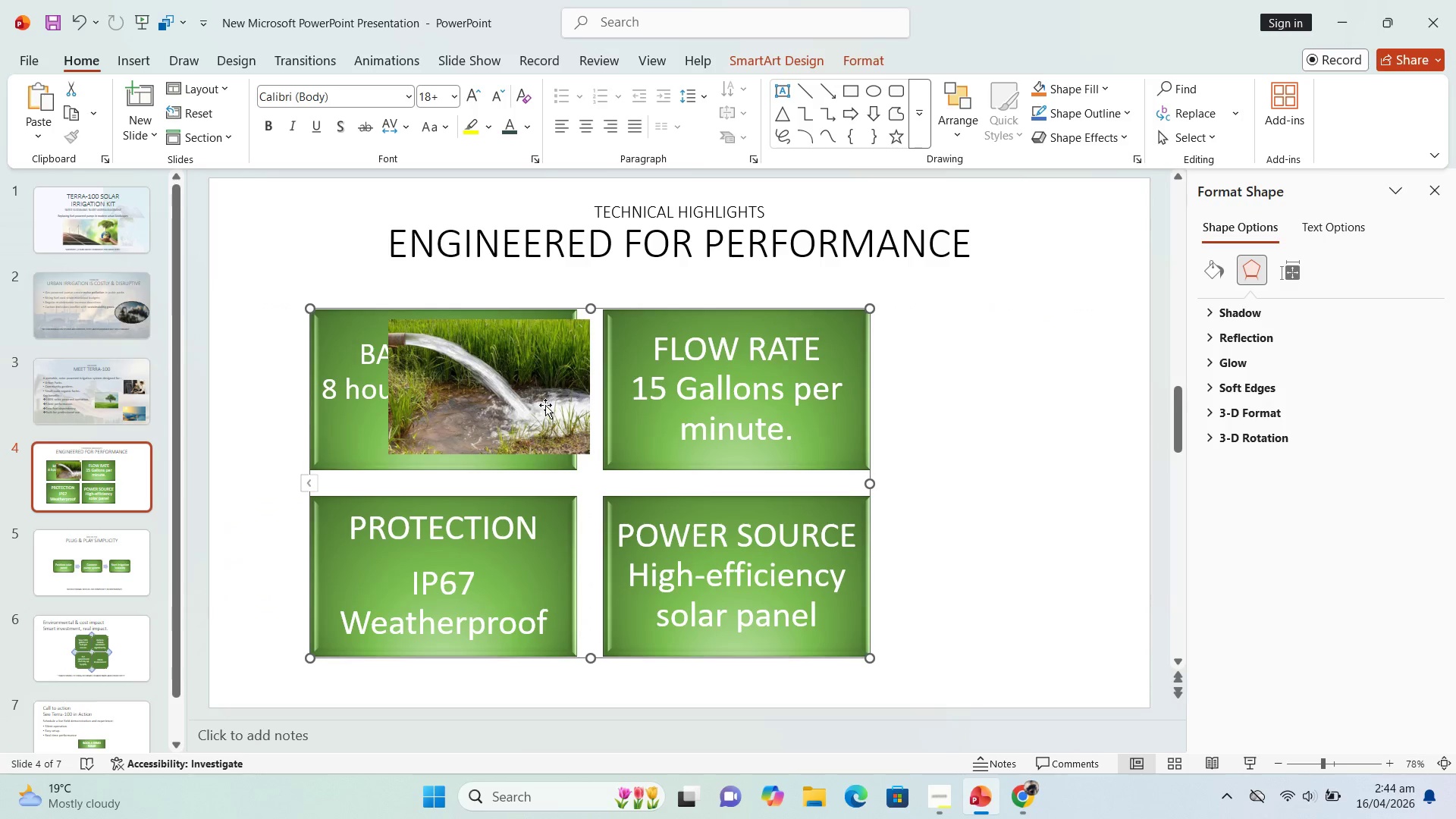 
left_click([545, 422])
 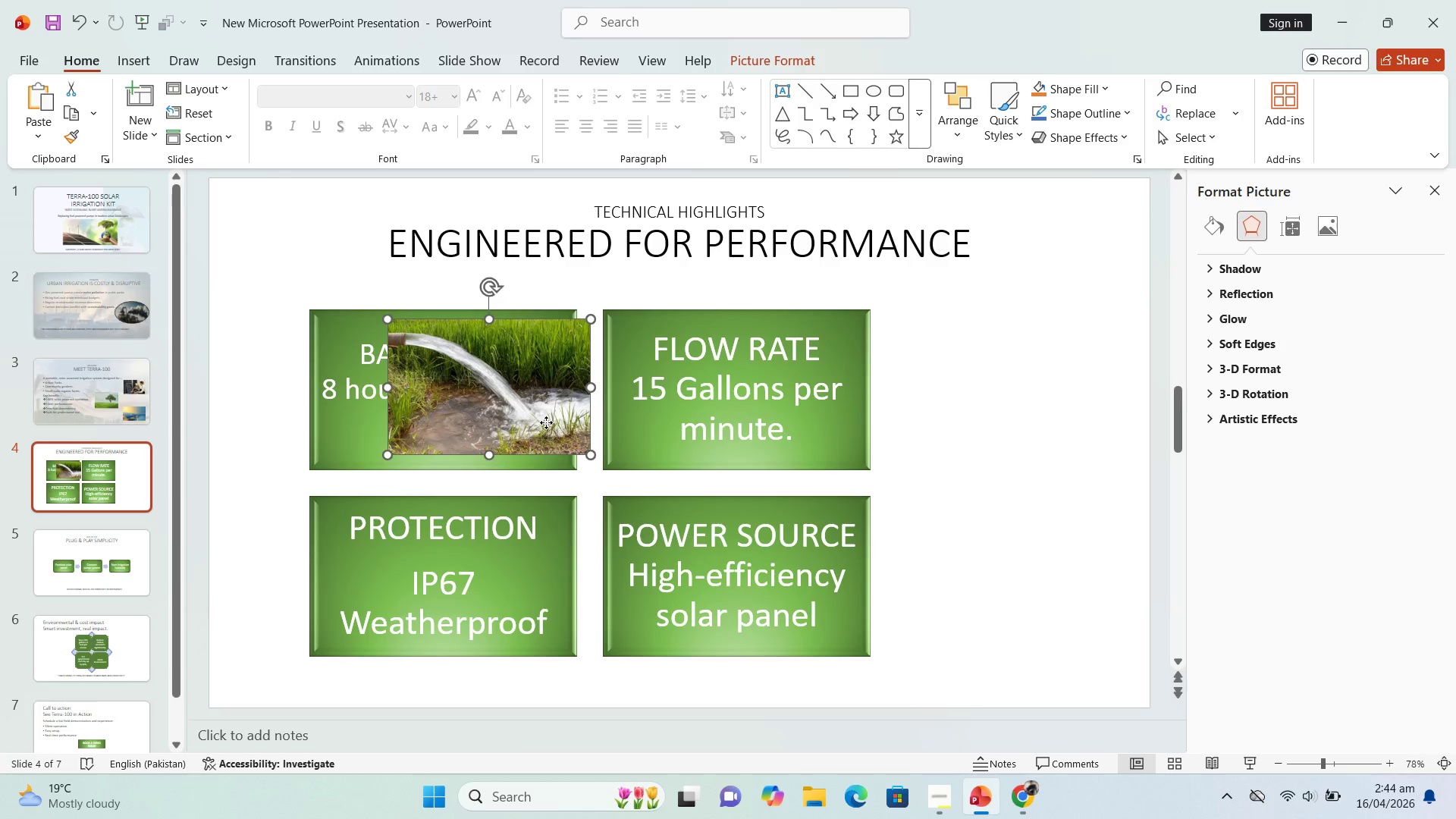 
left_click_drag(start_coordinate=[546, 422], to_coordinate=[1074, 425])
 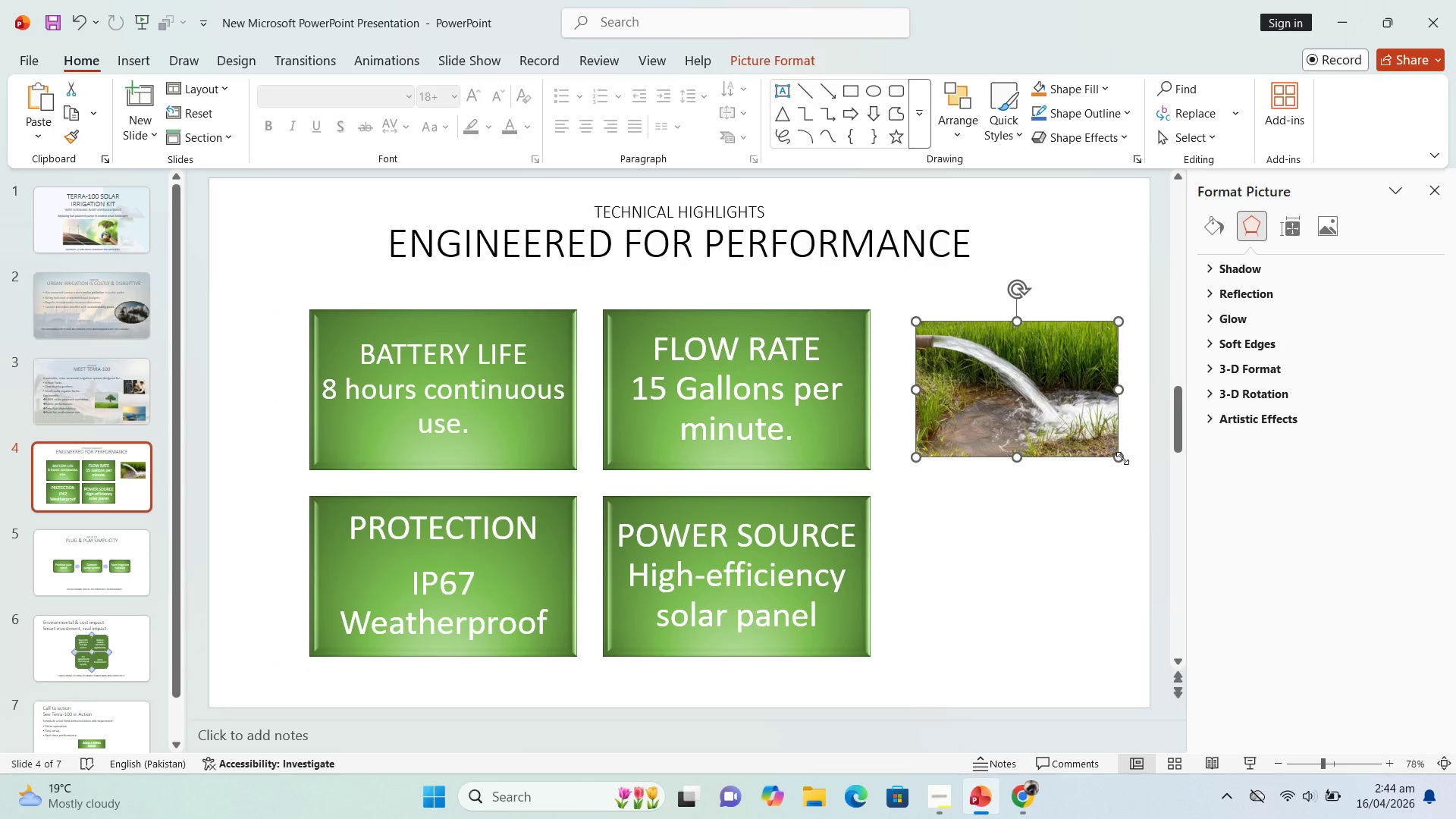 
left_click_drag(start_coordinate=[1122, 458], to_coordinate=[1042, 418])
 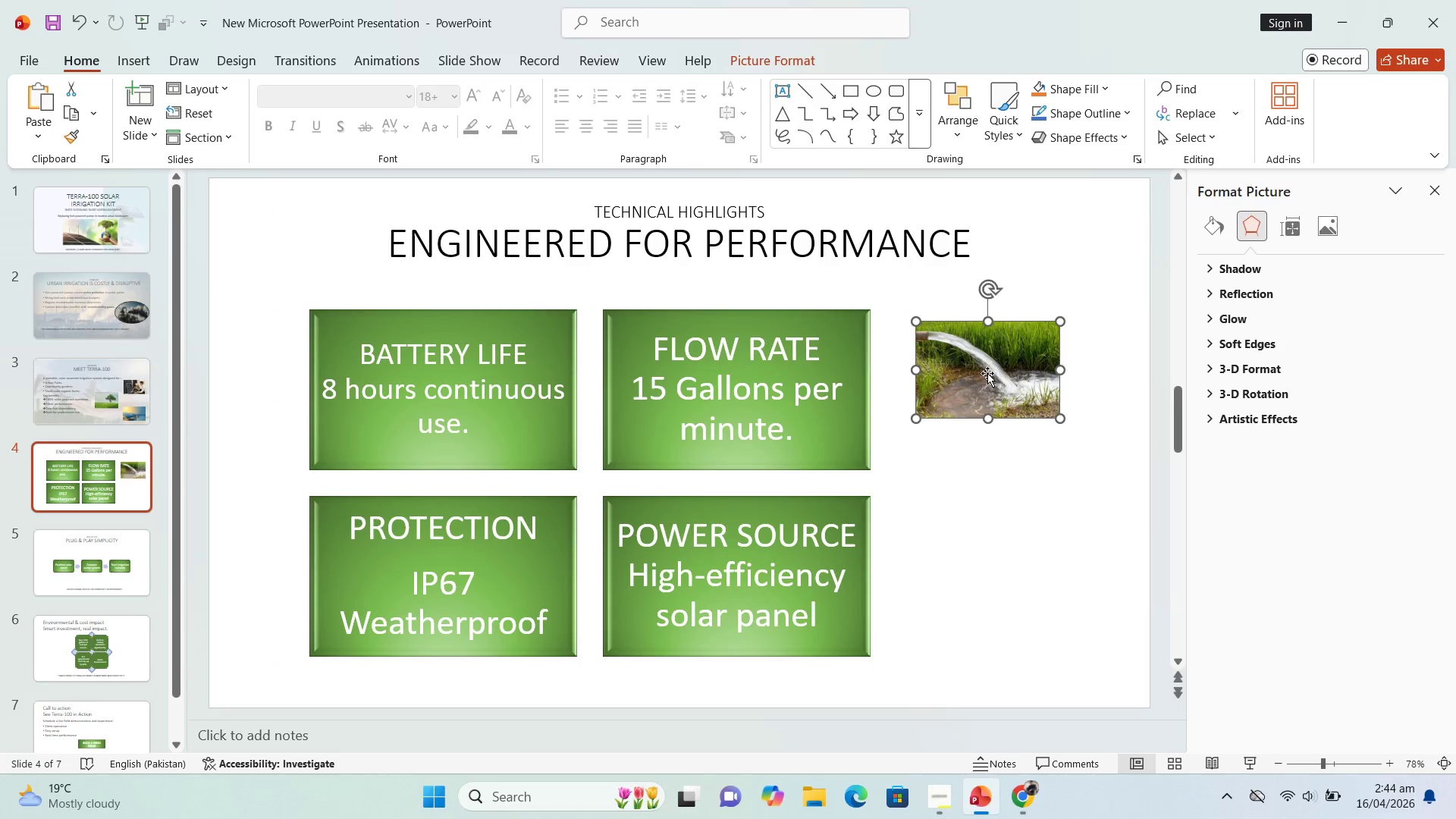 
left_click_drag(start_coordinate=[987, 373], to_coordinate=[1049, 377])
 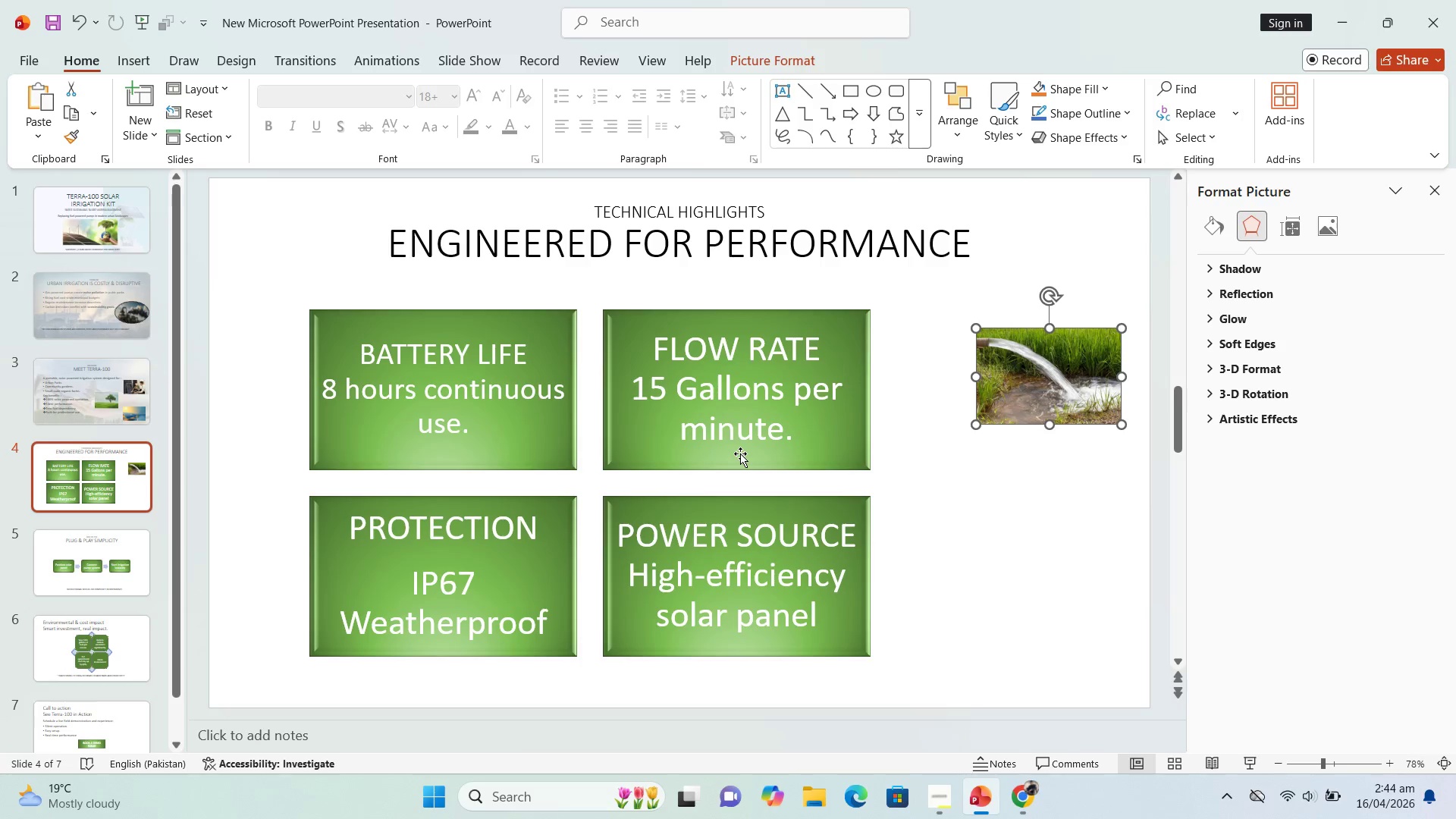 
left_click([740, 453])
 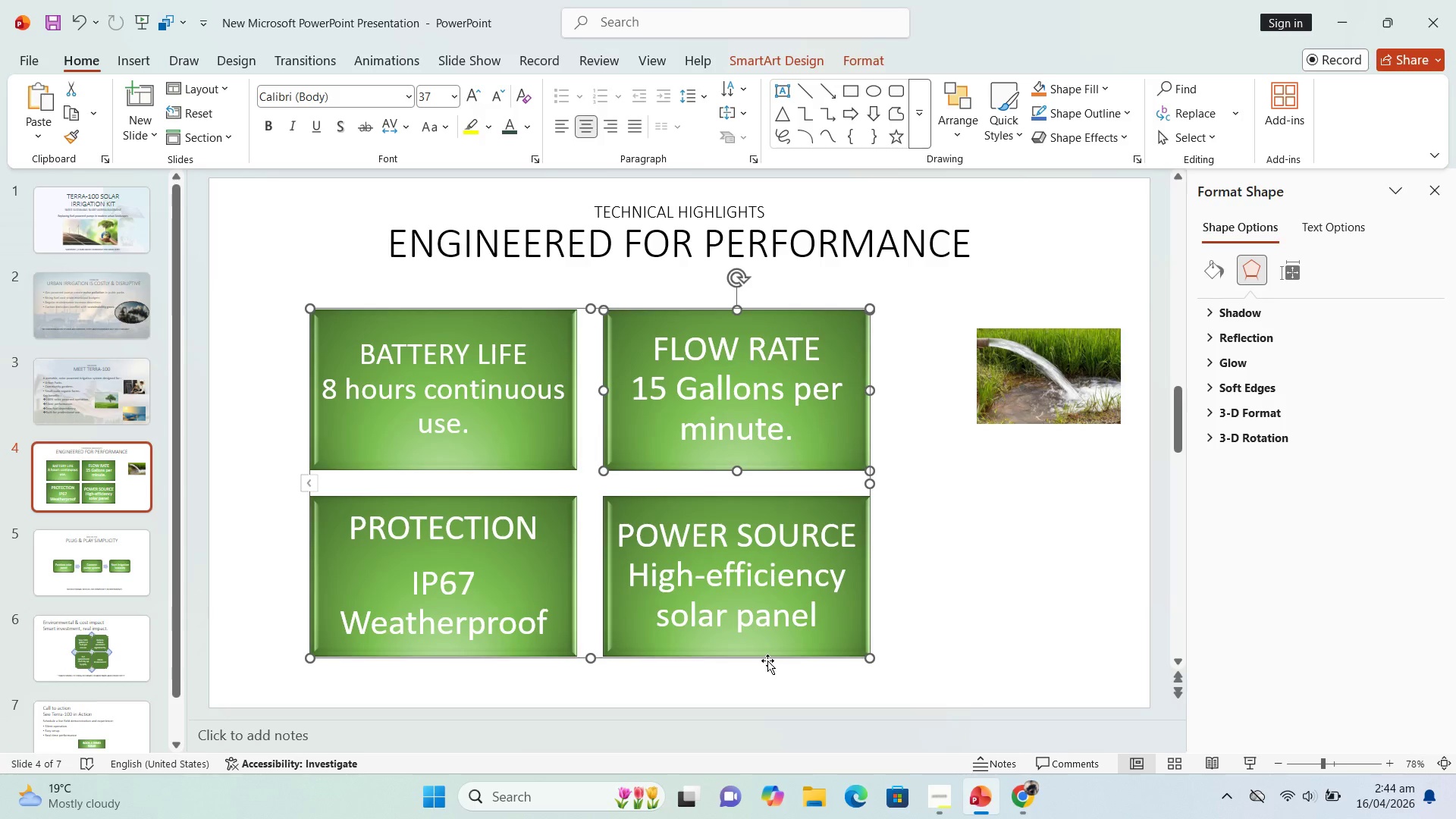 
left_click_drag(start_coordinate=[767, 659], to_coordinate=[841, 664])
 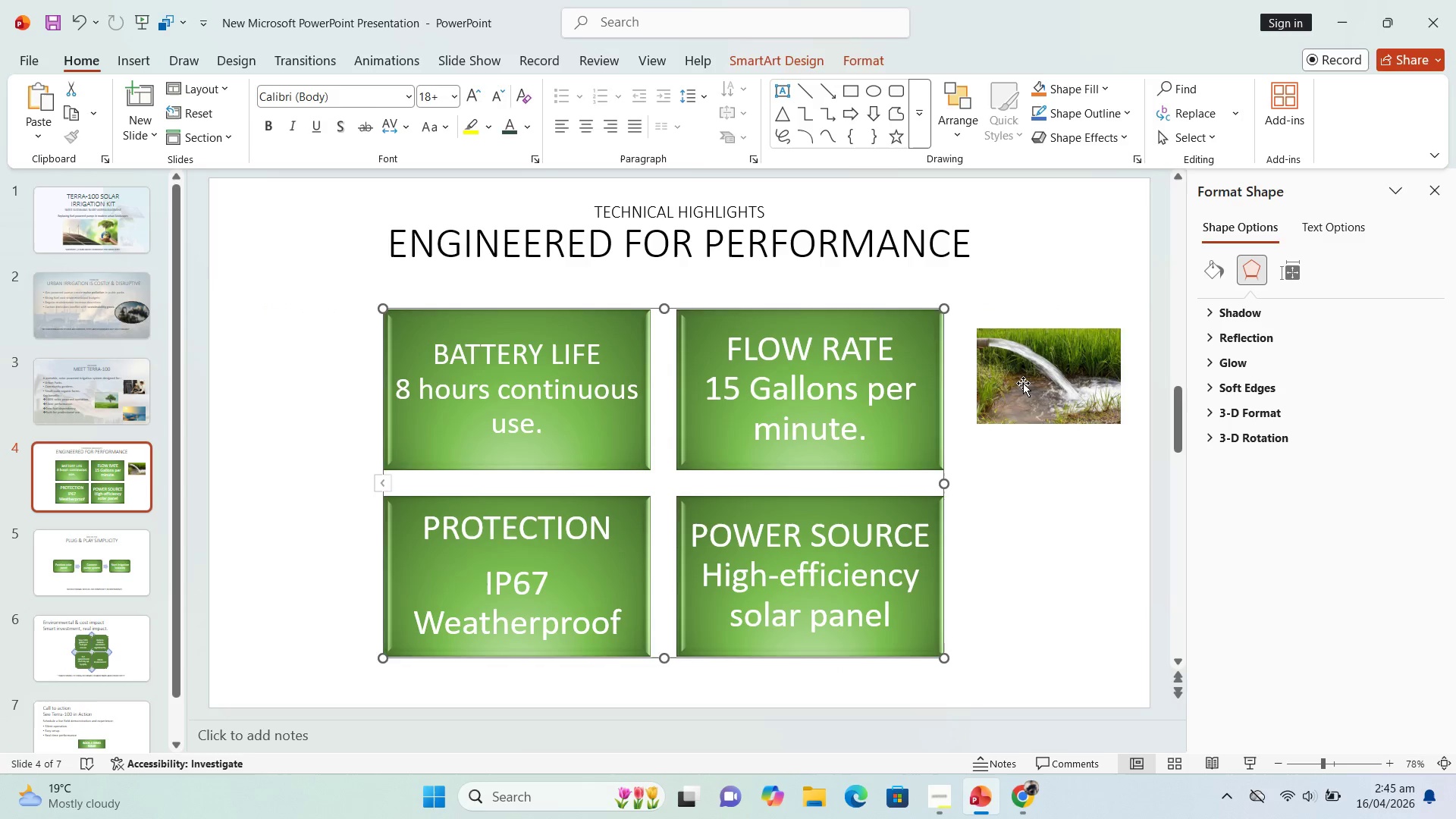 
double_click([1025, 381])
 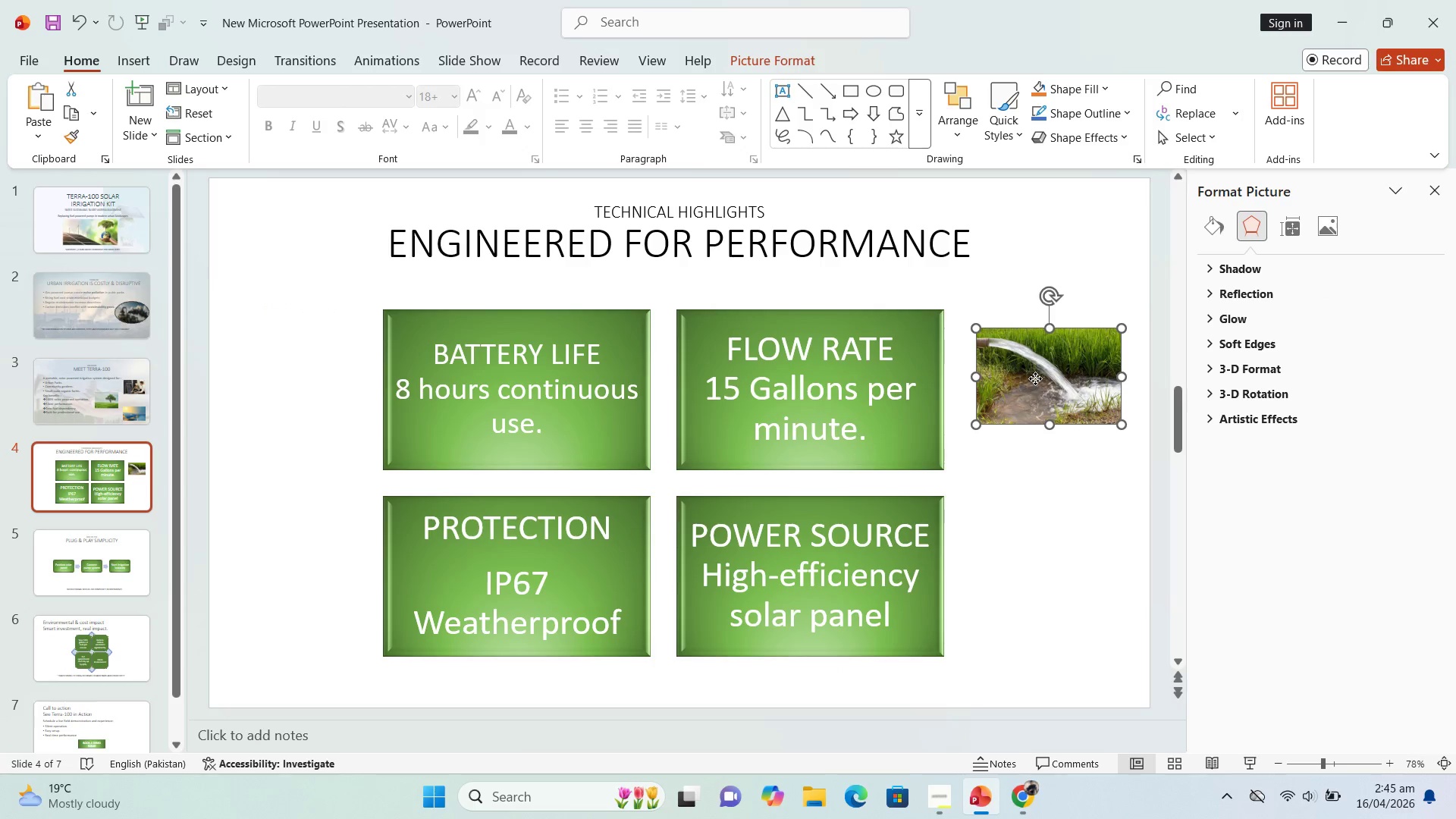 
double_click([1035, 378])
 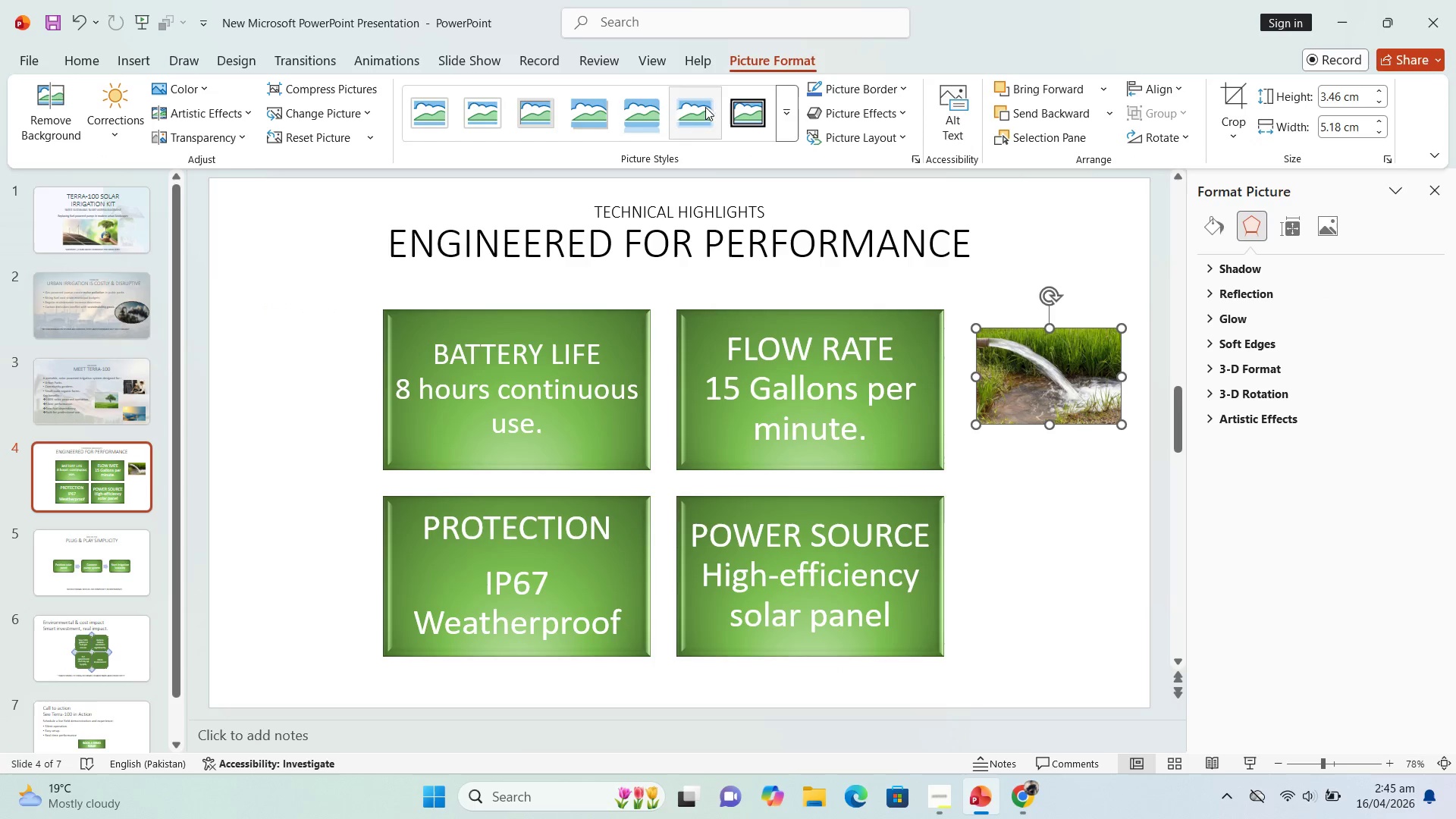 
left_click([684, 111])
 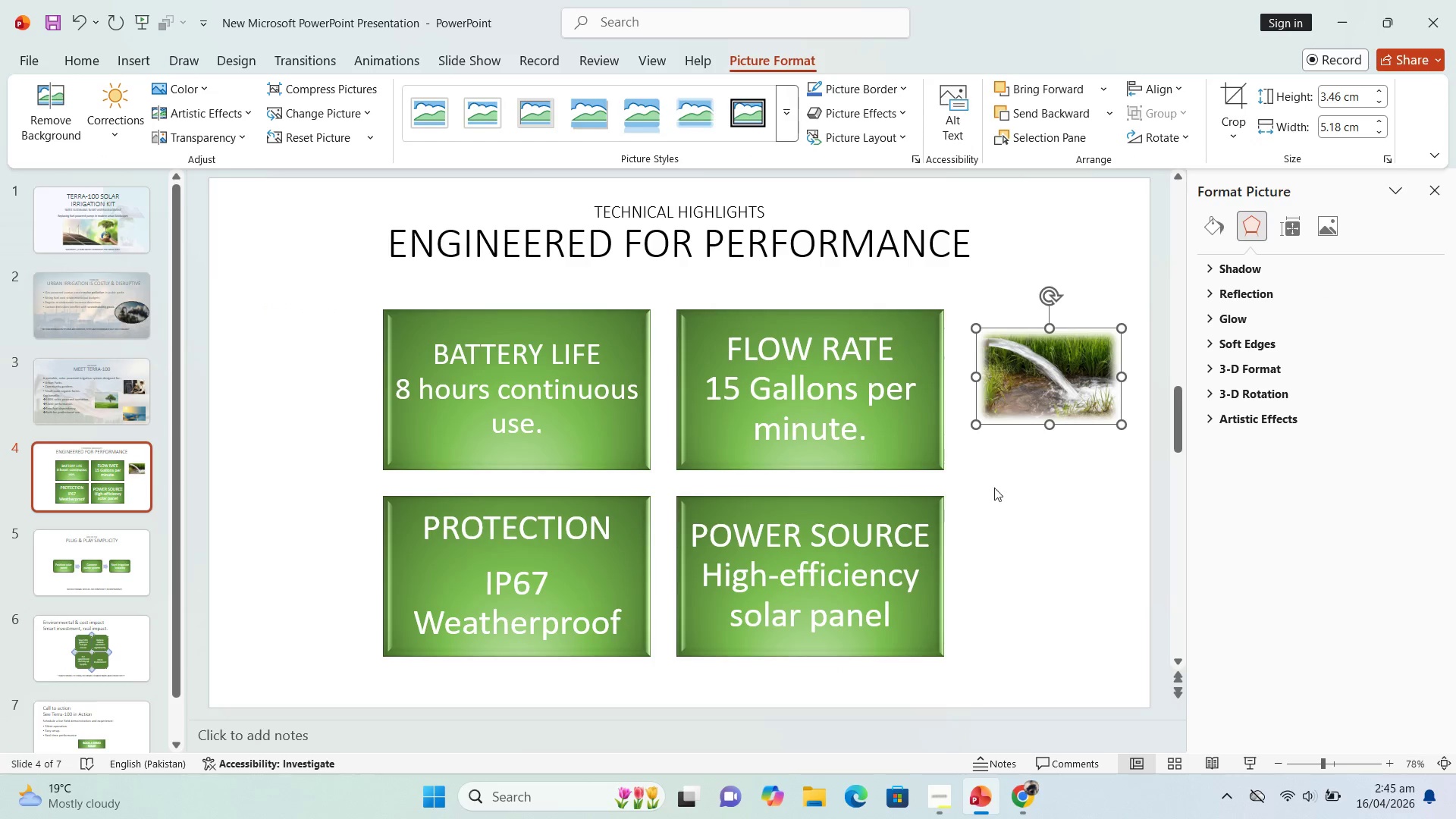 
left_click([1066, 538])
 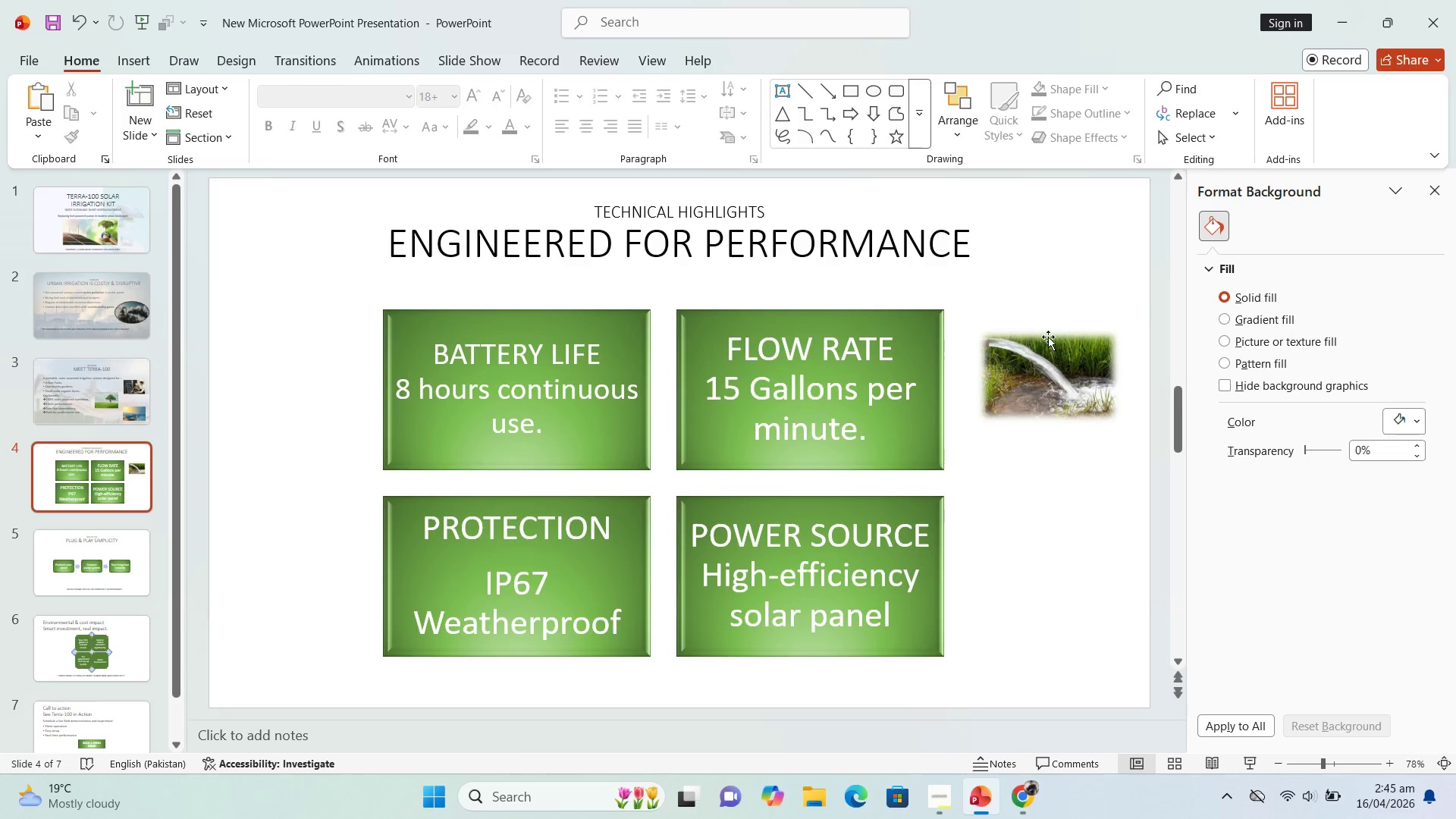 
left_click_drag(start_coordinate=[1045, 386], to_coordinate=[1038, 395])
 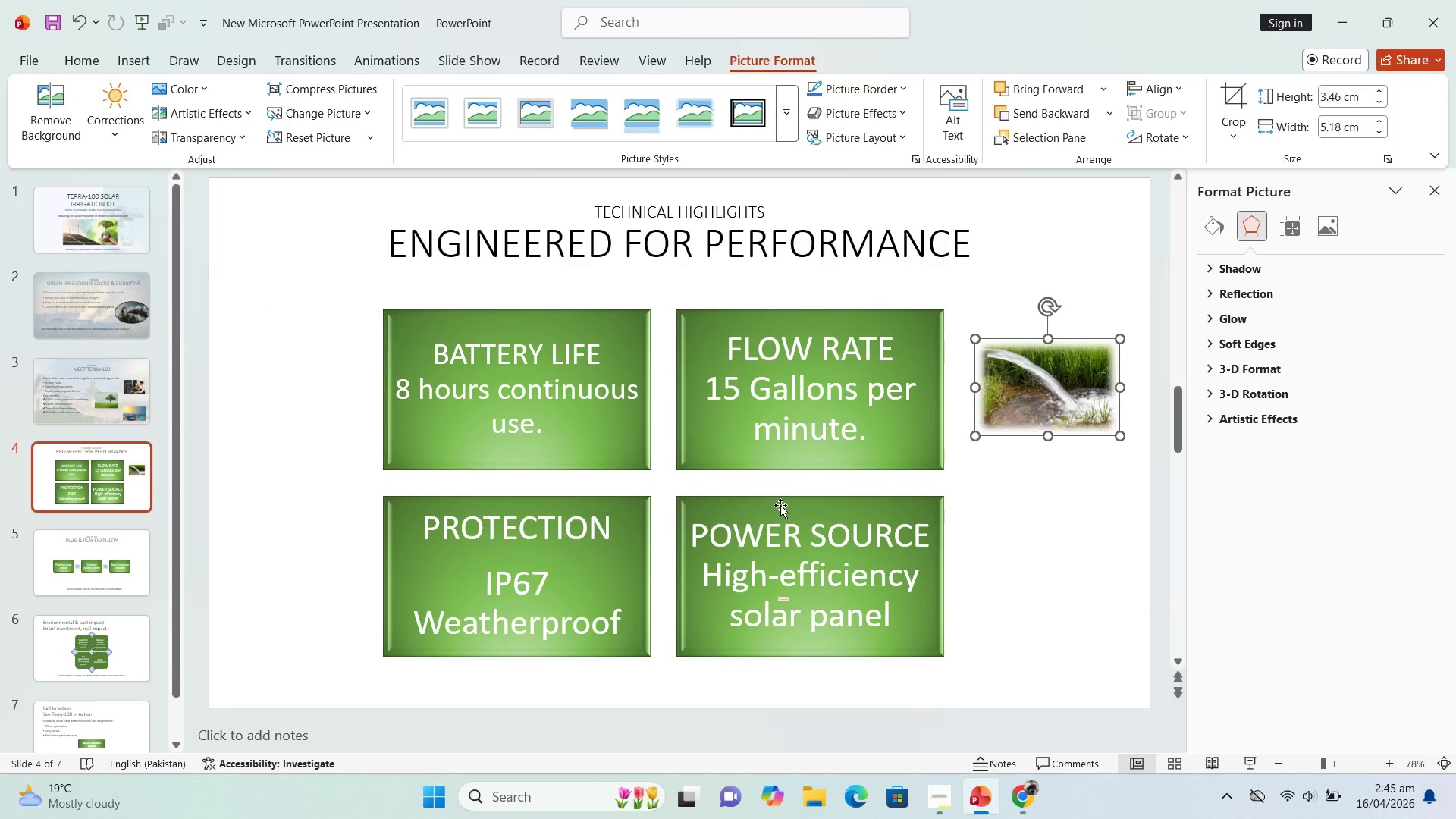 
left_click([800, 542])
 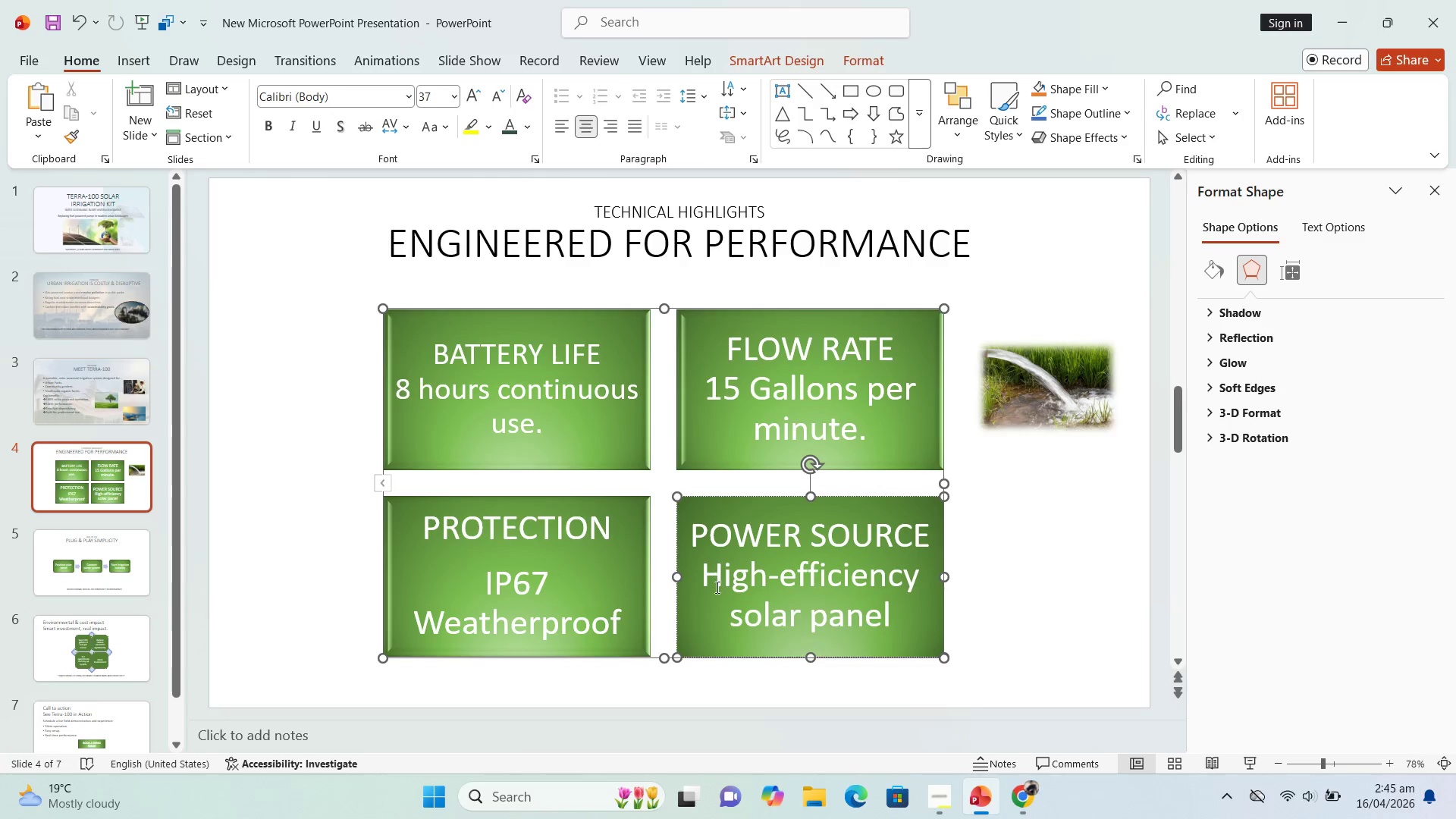 
left_click_drag(start_coordinate=[703, 576], to_coordinate=[885, 633])
 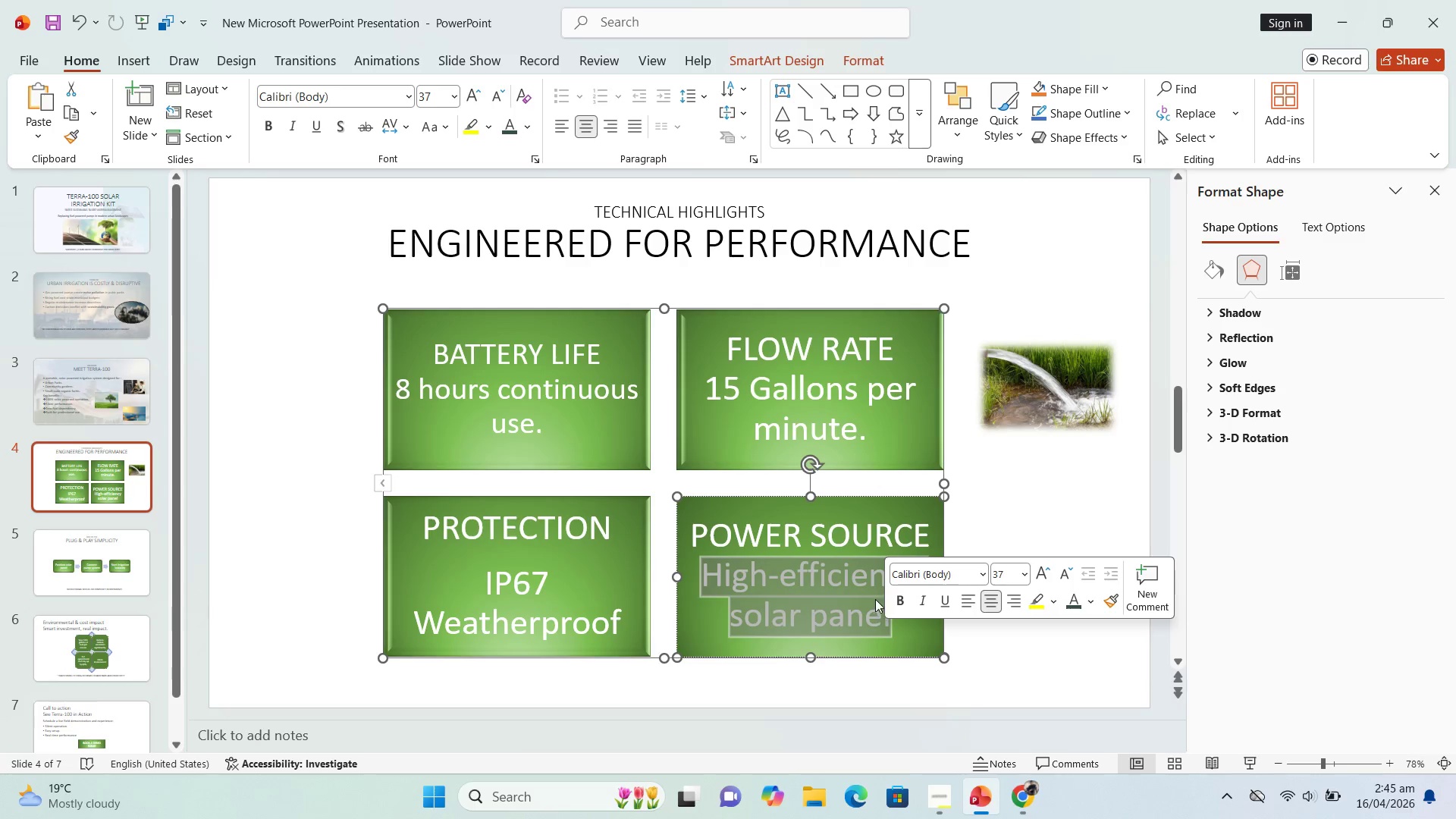 
key(Control+C)
 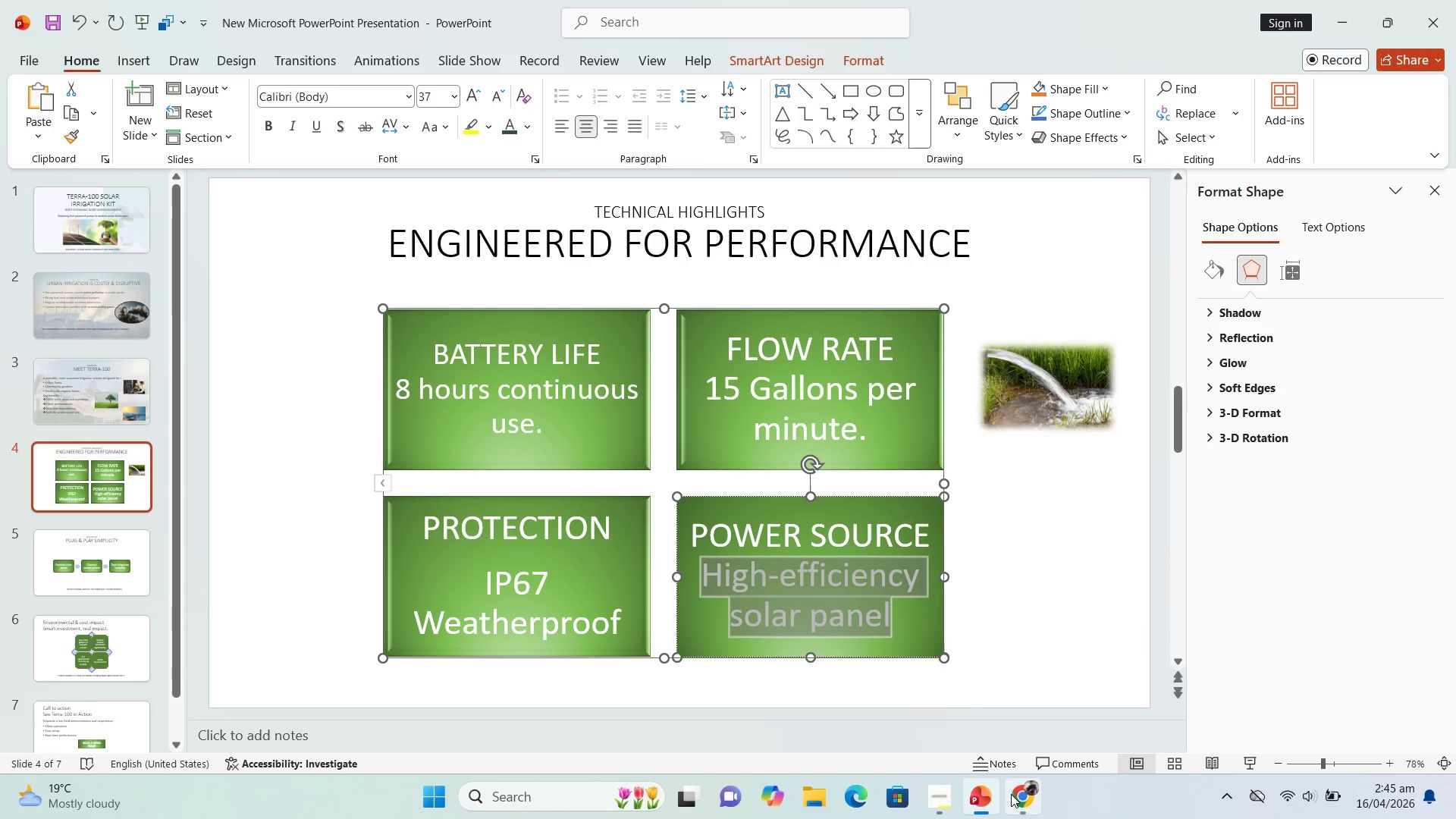 
left_click([1015, 796])
 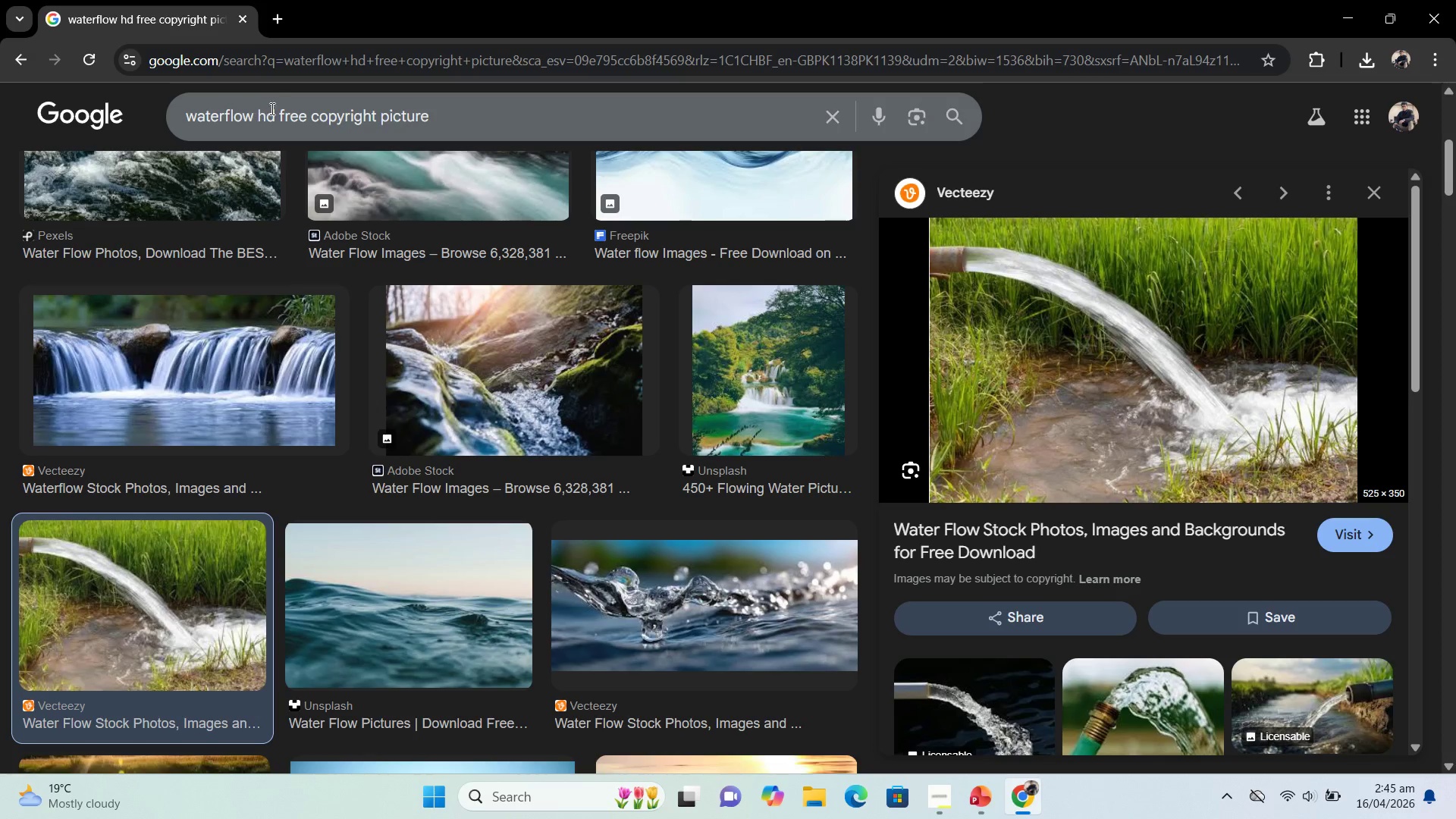 
left_click_drag(start_coordinate=[275, 107], to_coordinate=[145, 99])
 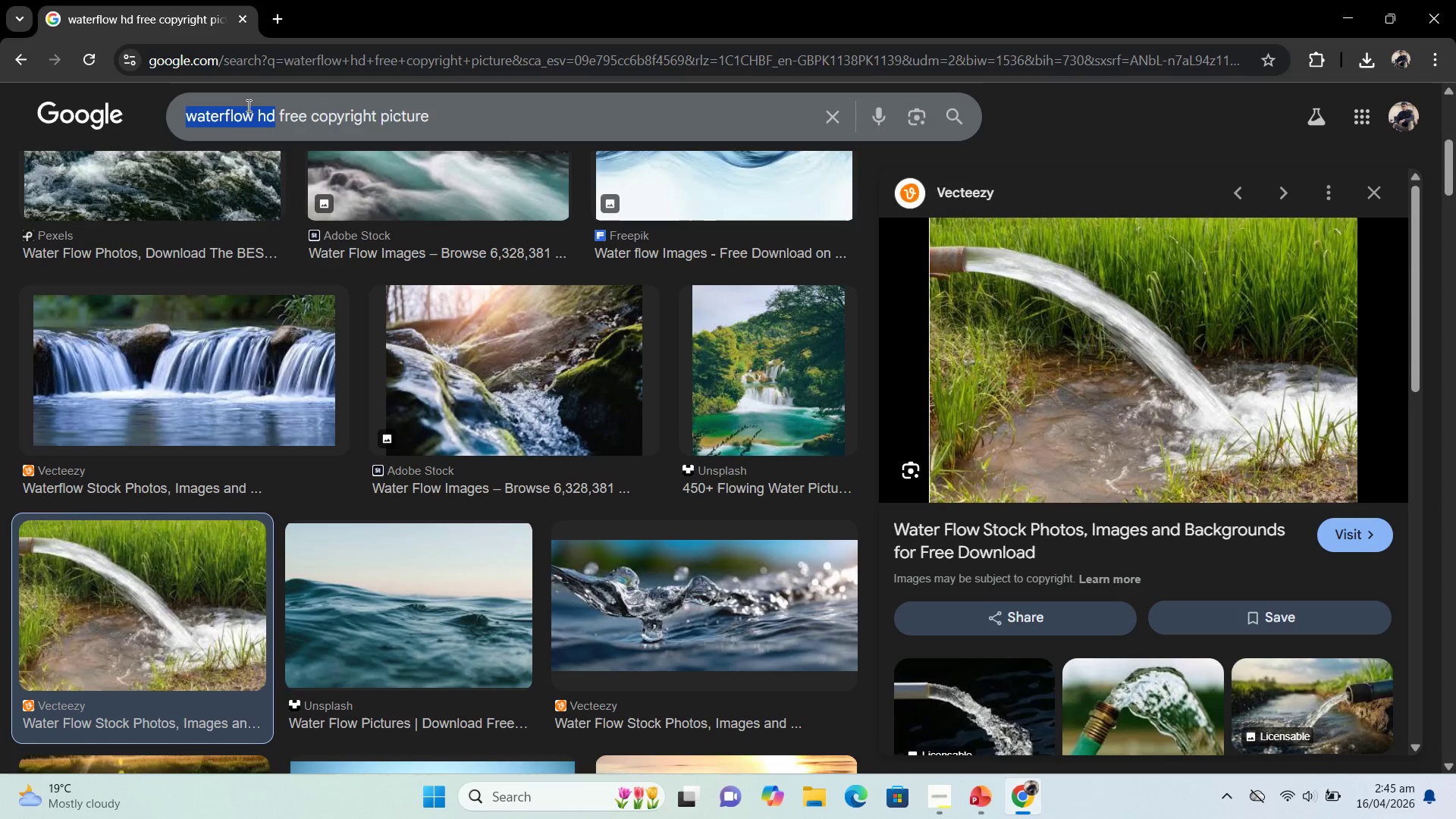 
left_click([246, 109])
 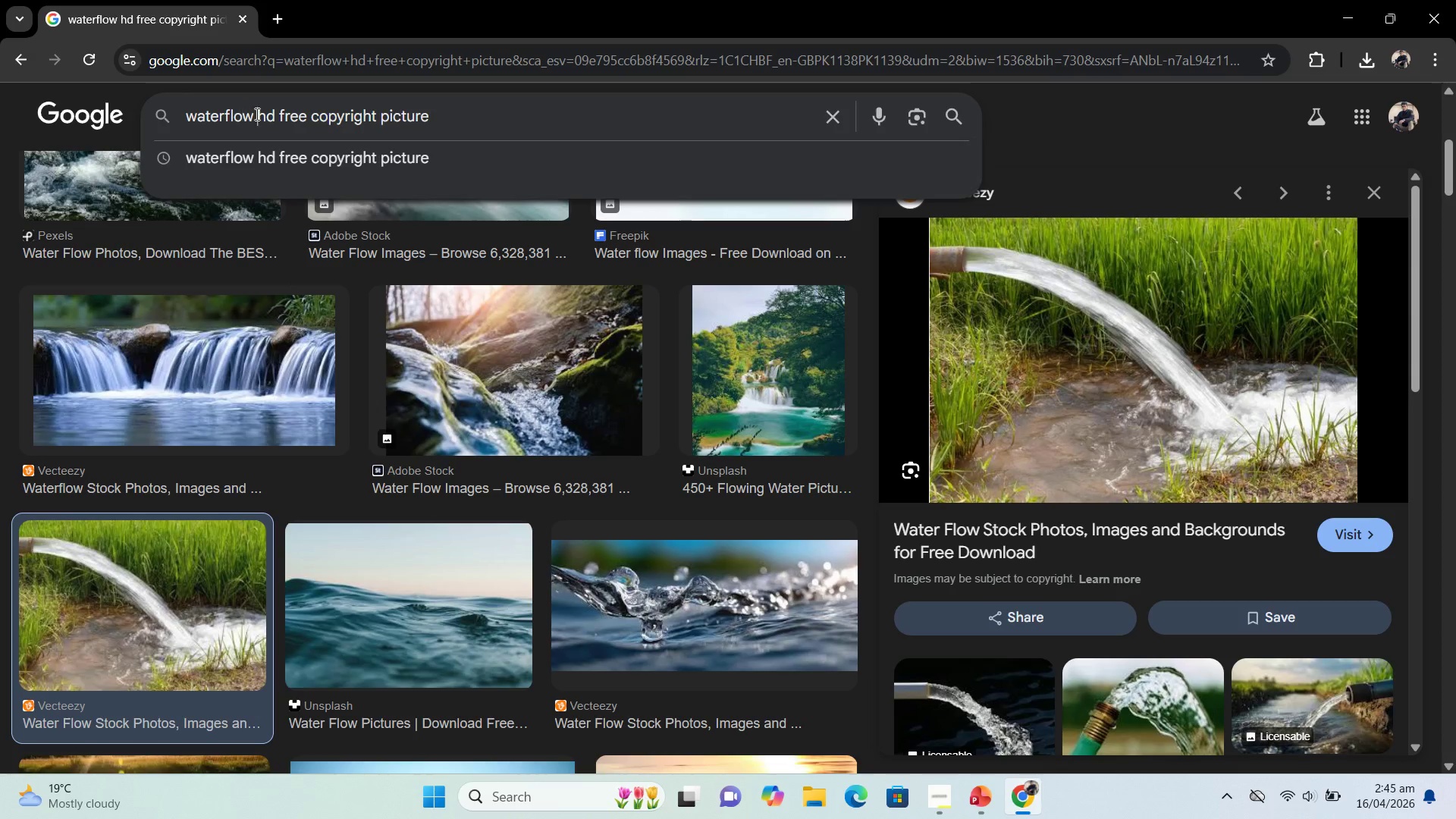 
left_click_drag(start_coordinate=[256, 114], to_coordinate=[165, 105])
 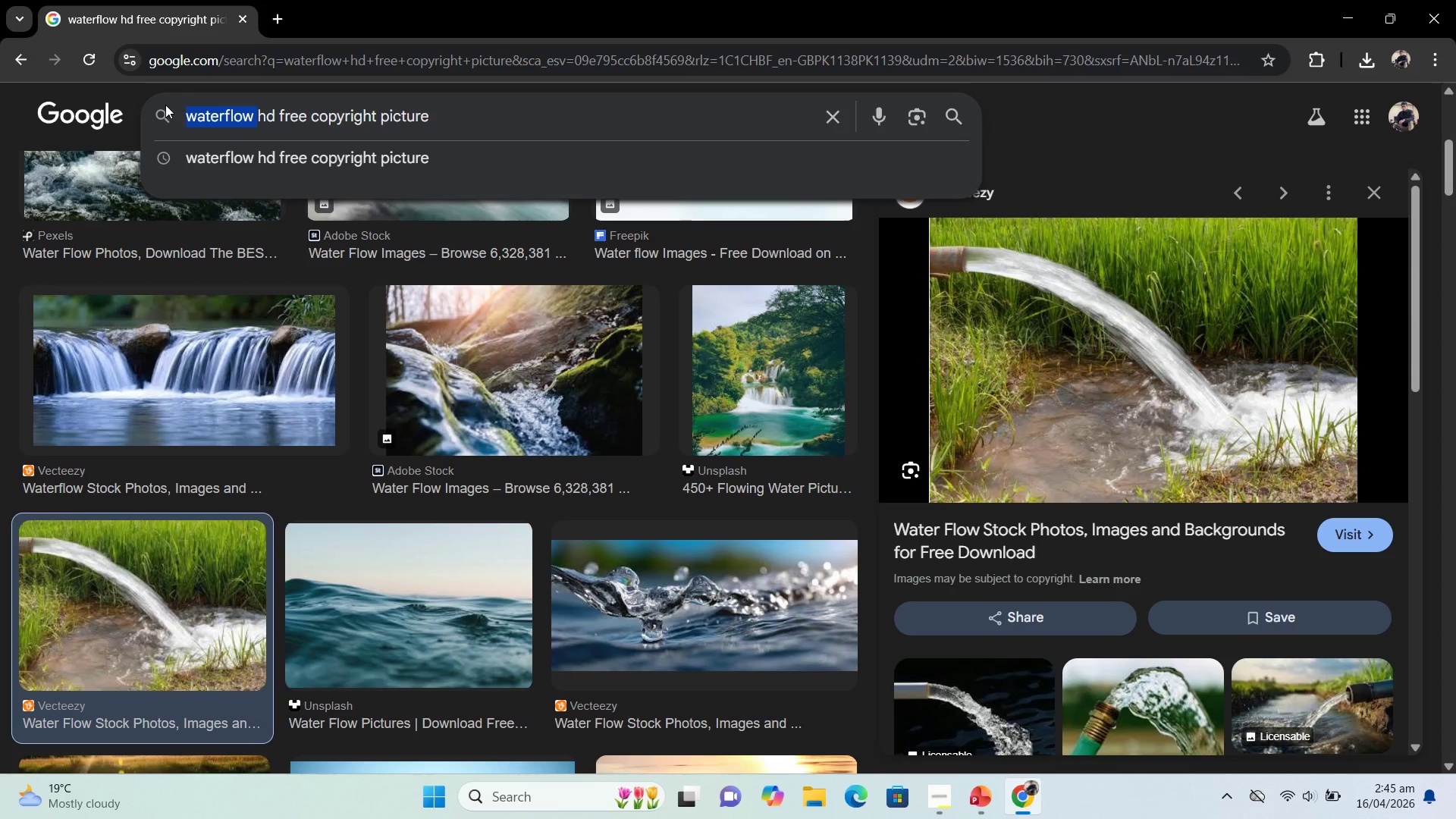 
key(Control+V)
 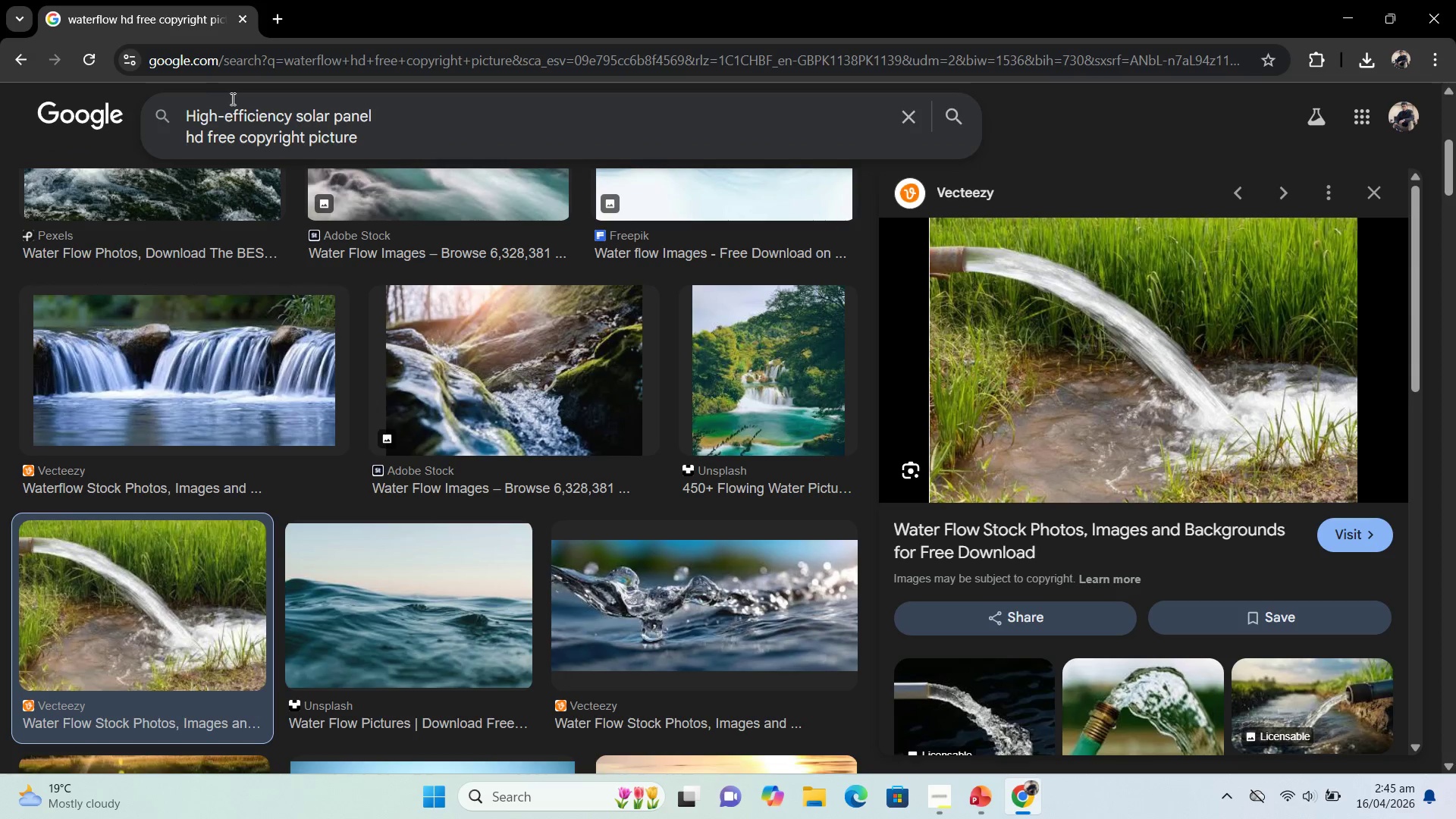 
key(Space)
 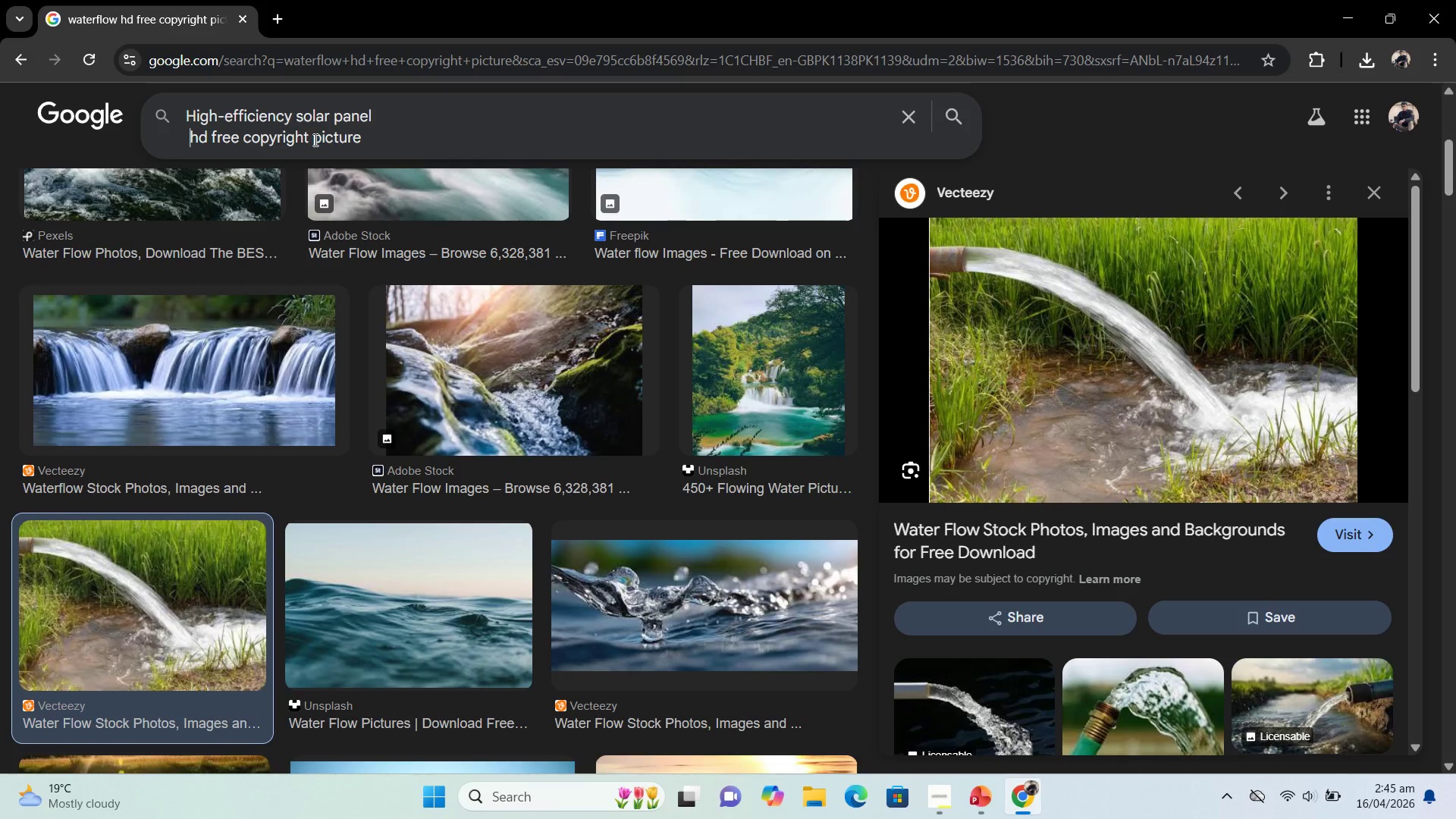 
key(Enter)
 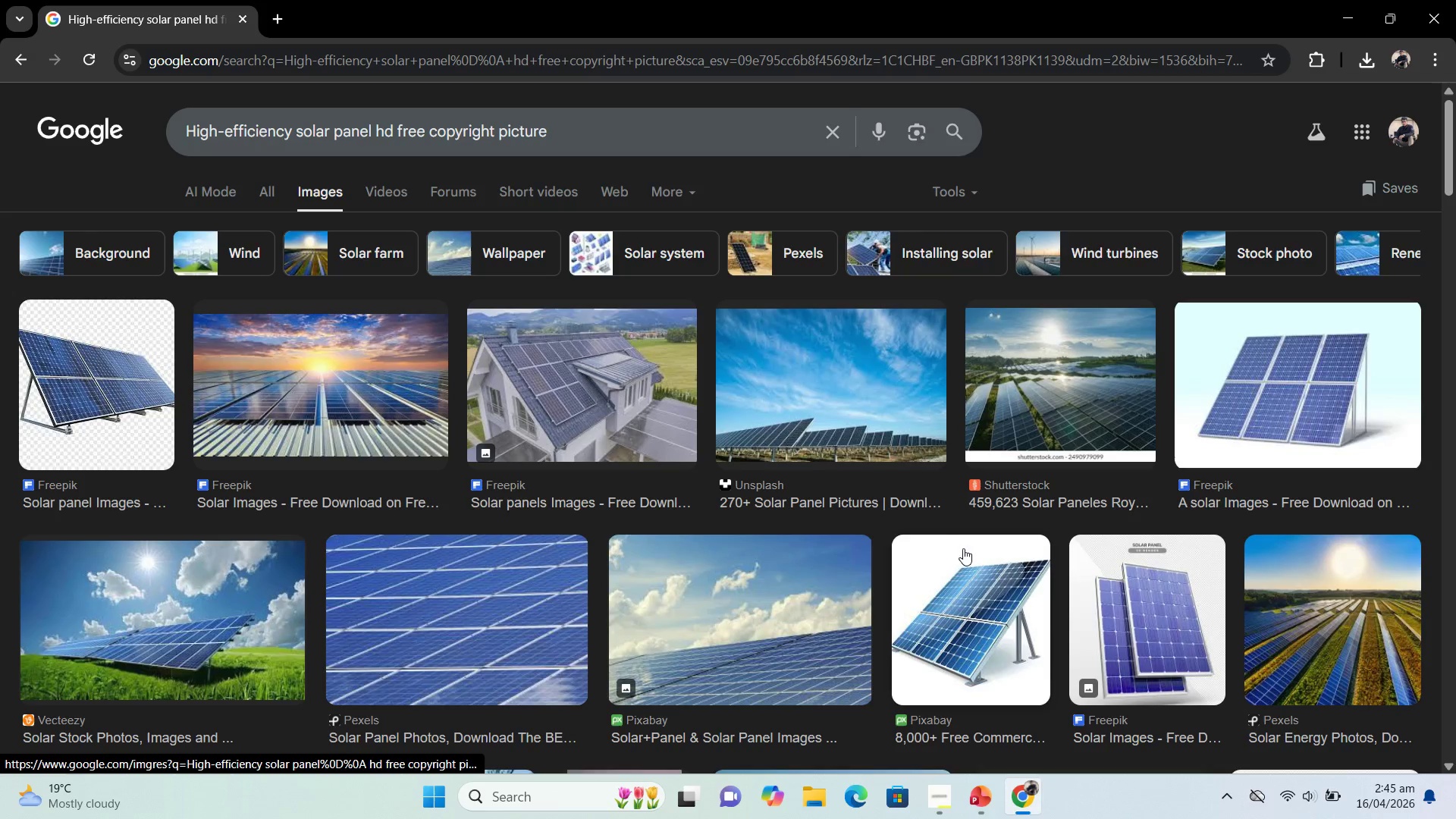 
left_click([996, 621])
 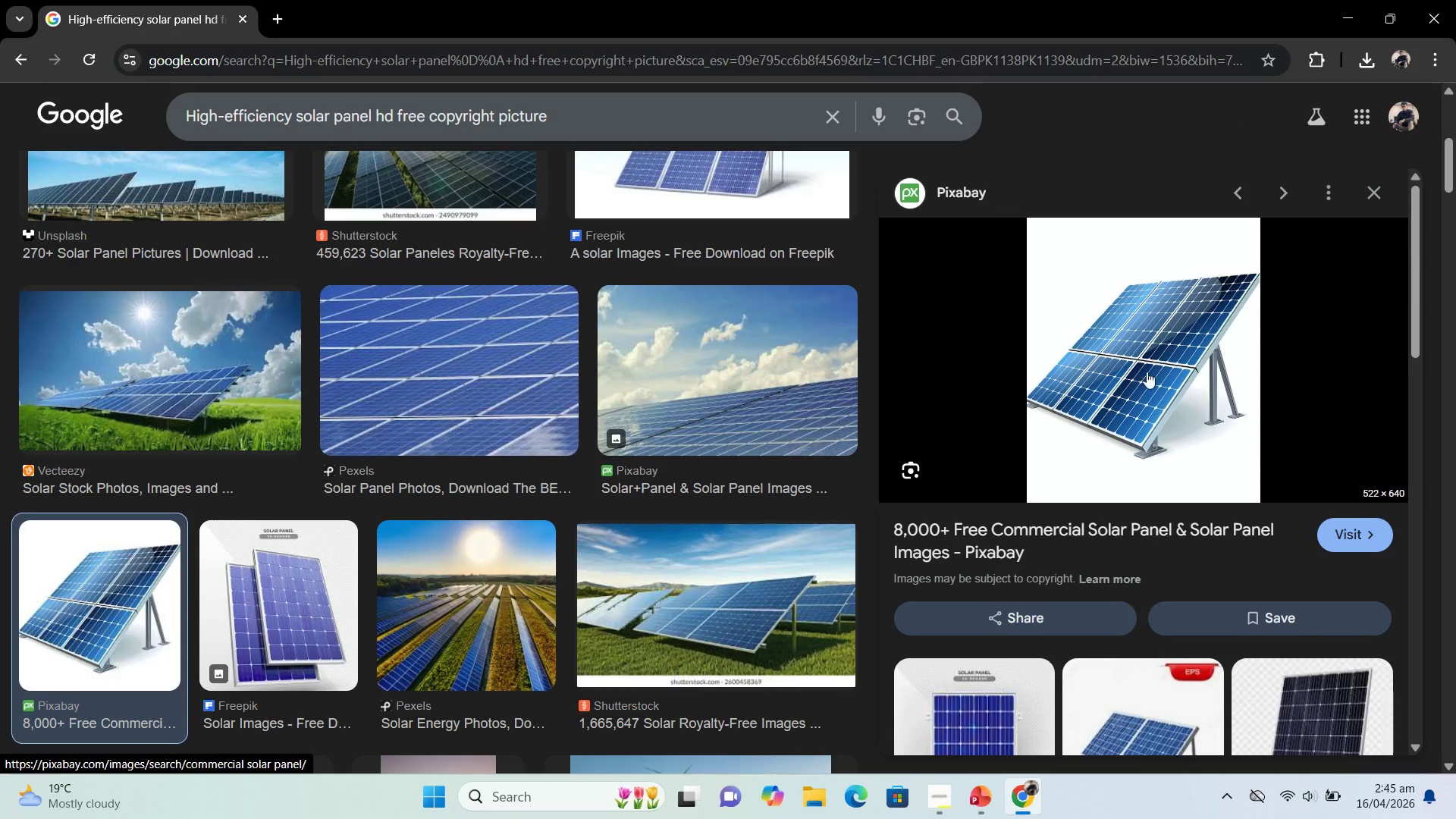 
right_click([1131, 344])
 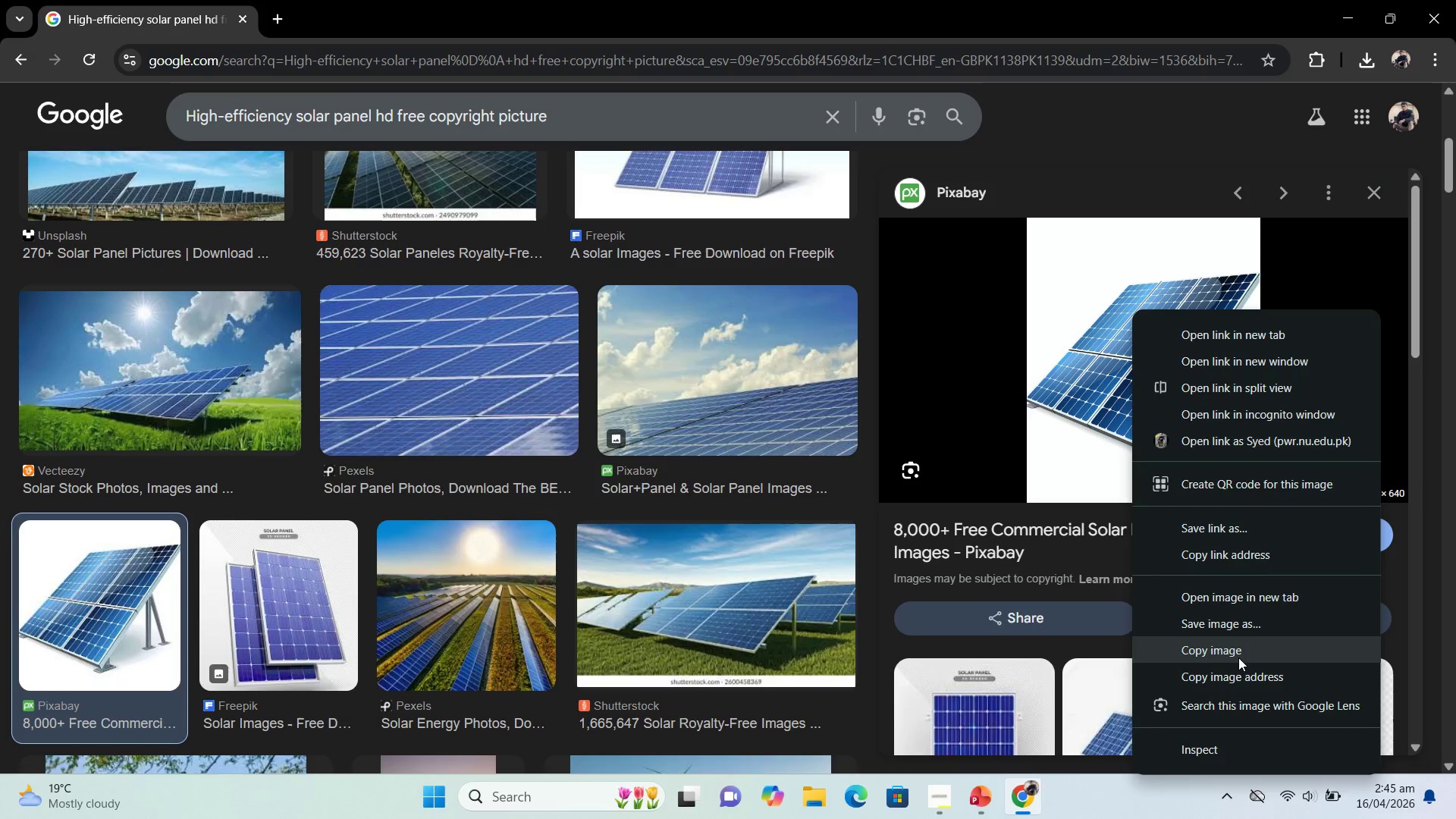 
left_click([1241, 654])
 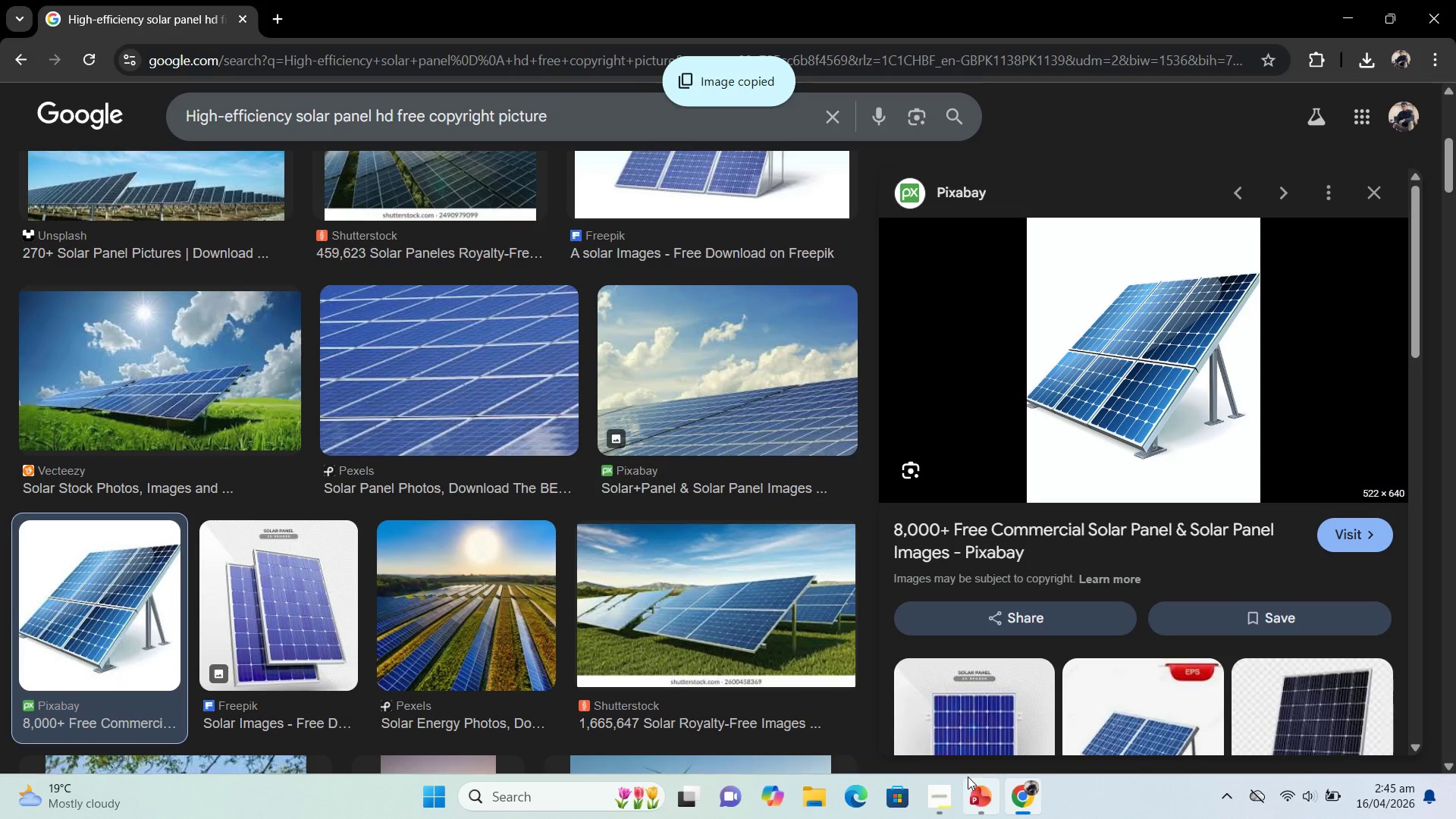 
left_click([973, 790])
 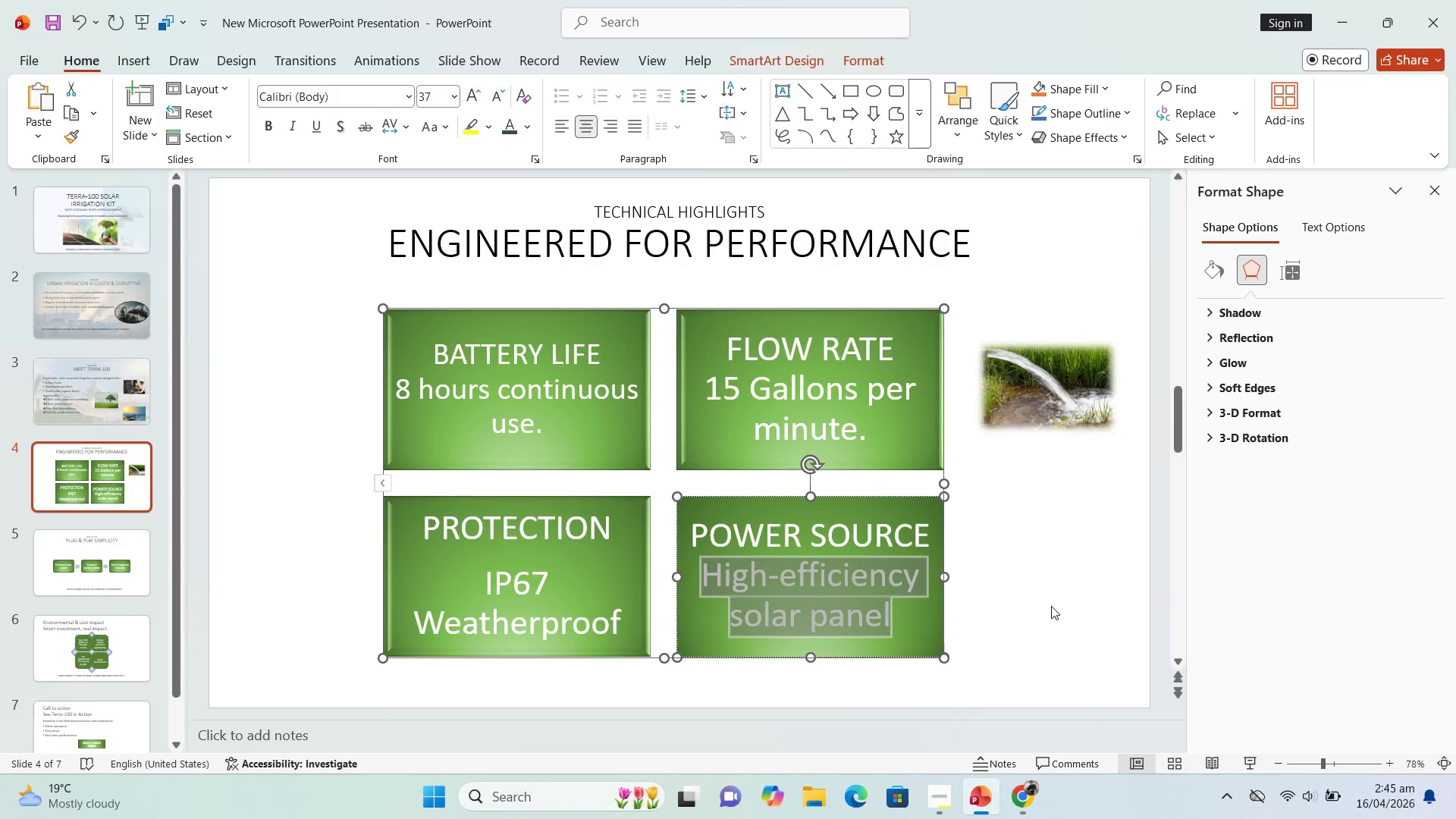 
left_click([1051, 606])
 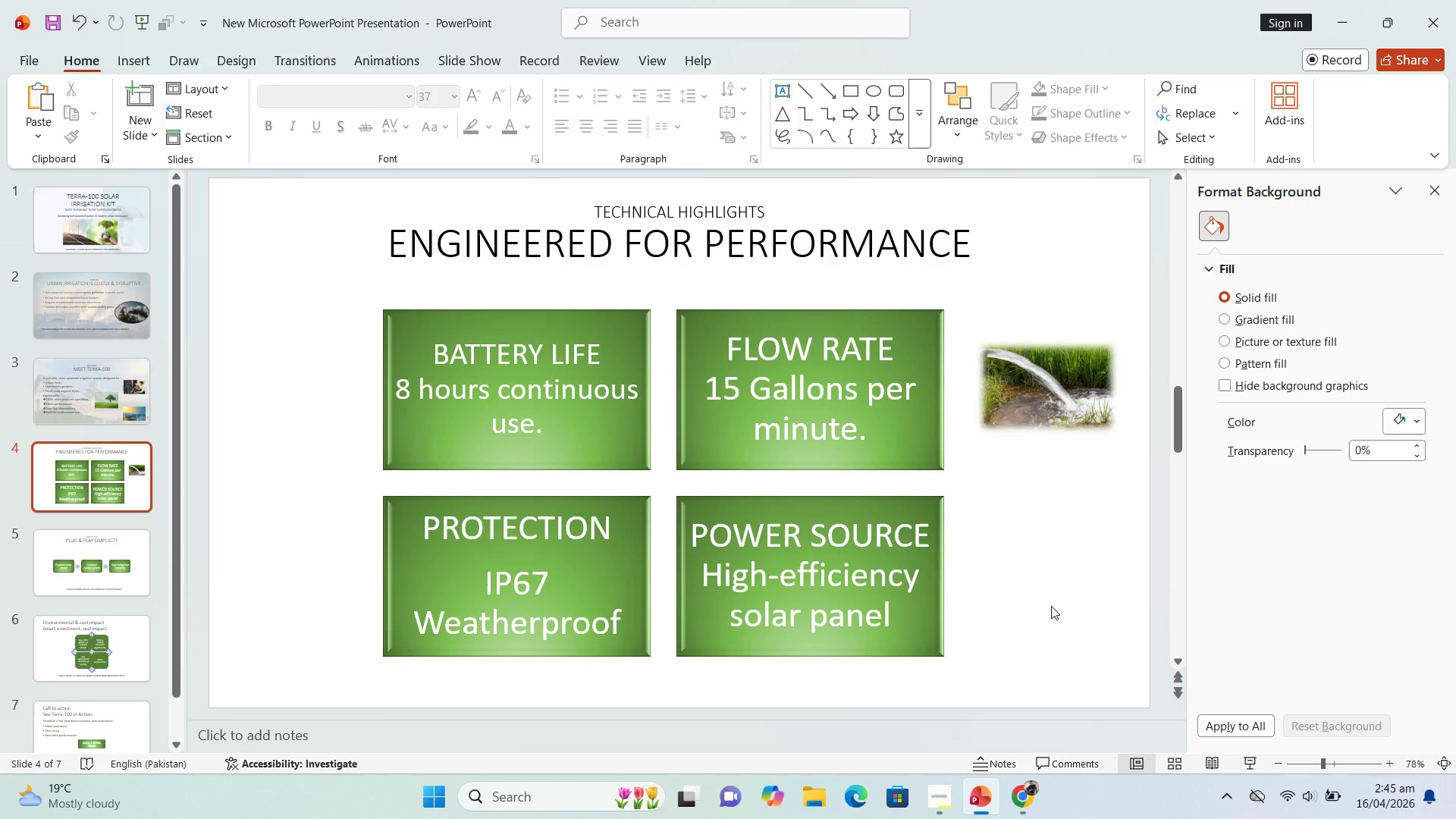 
key(Control+V)
 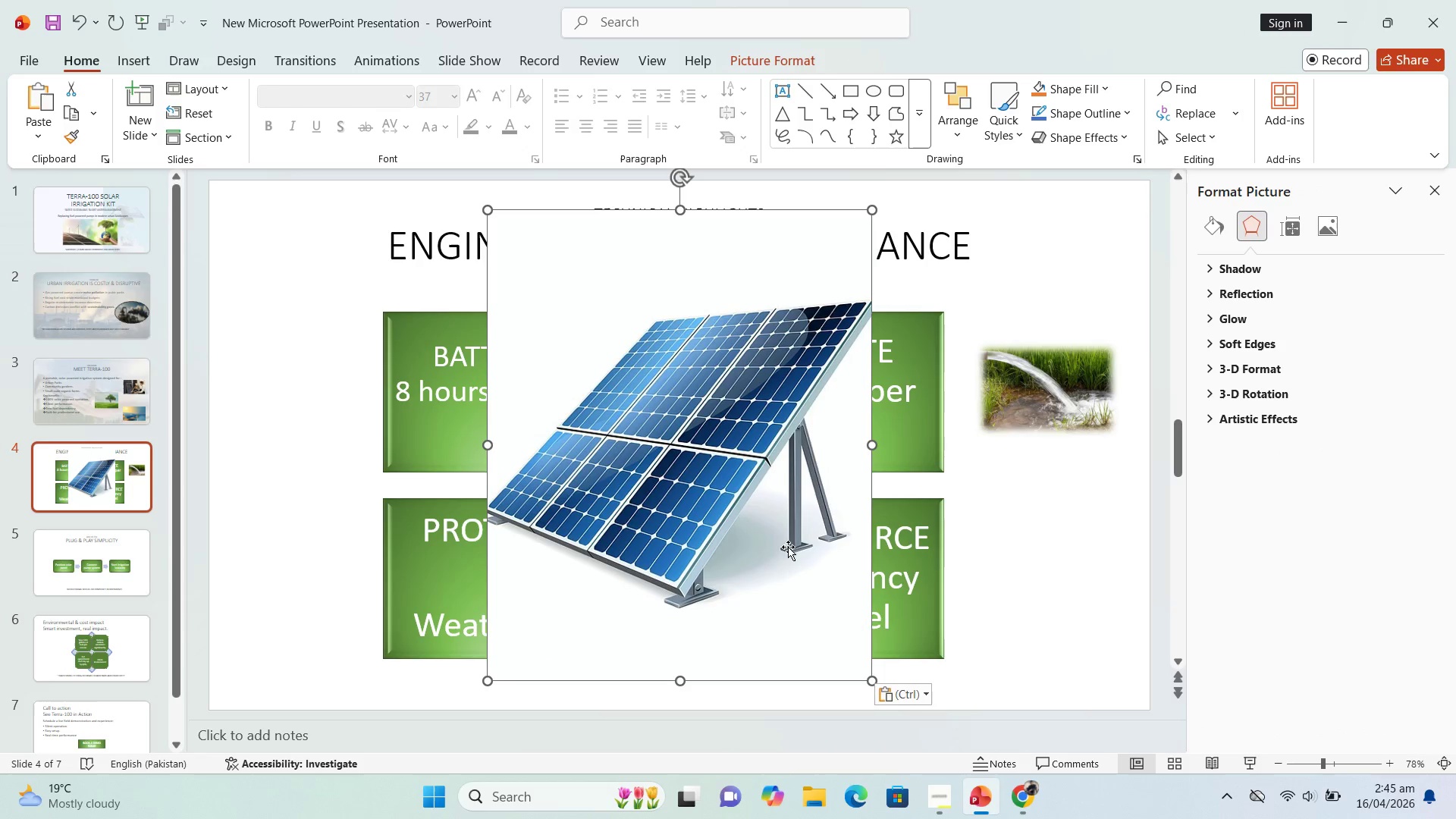 
left_click([759, 540])
 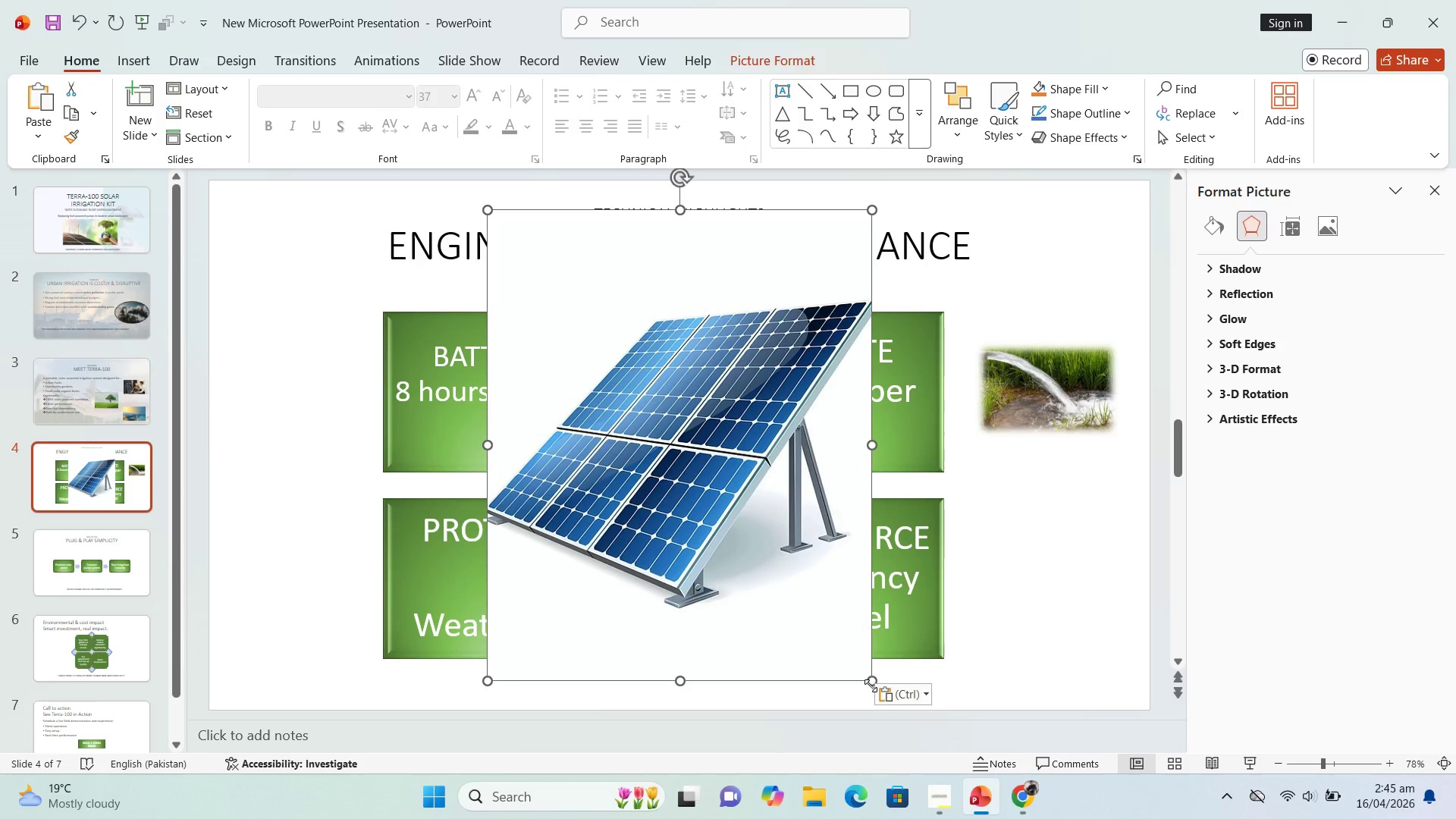 
left_click_drag(start_coordinate=[871, 686], to_coordinate=[606, 417])
 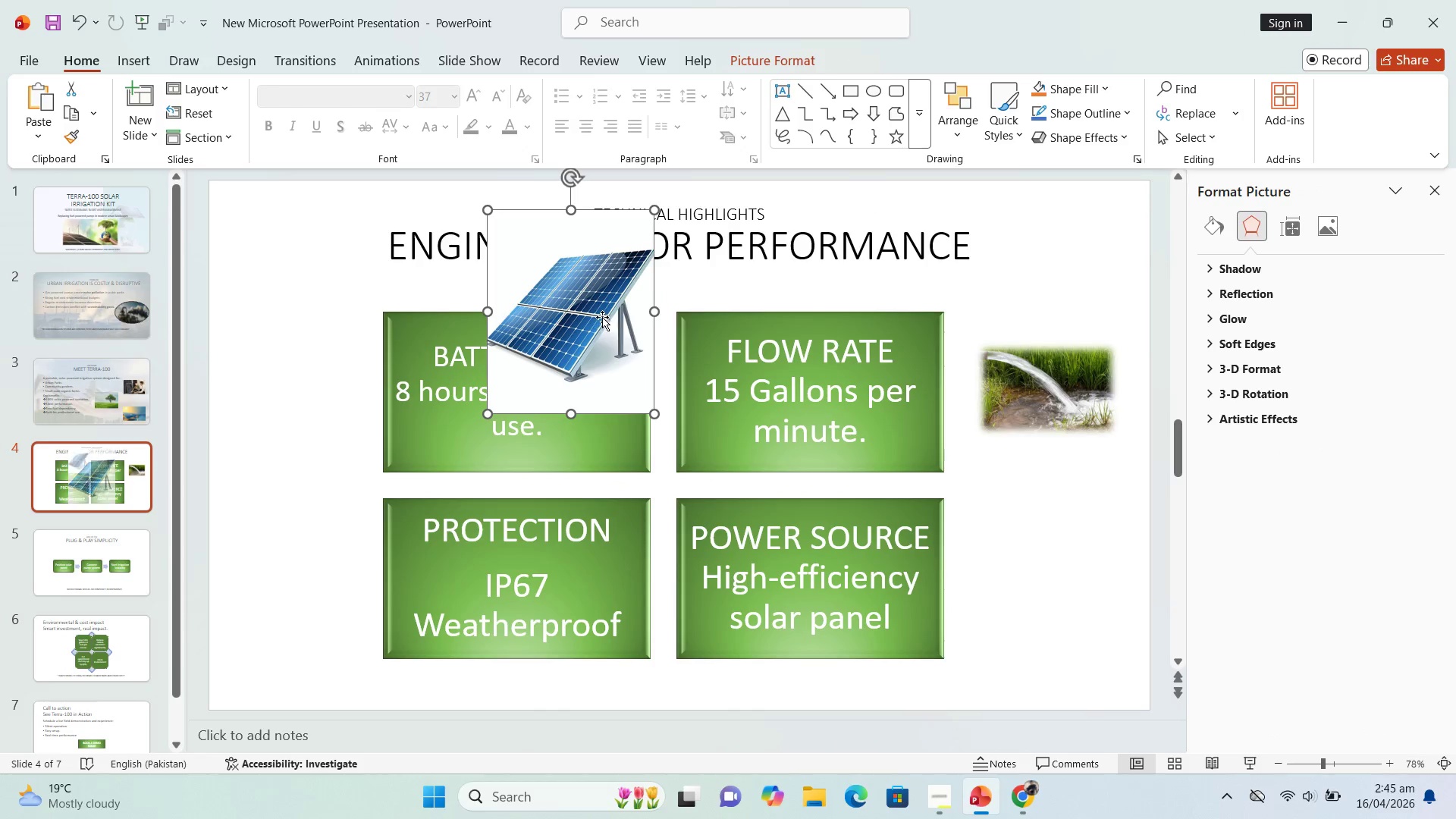 
left_click_drag(start_coordinate=[601, 316], to_coordinate=[1076, 583])
 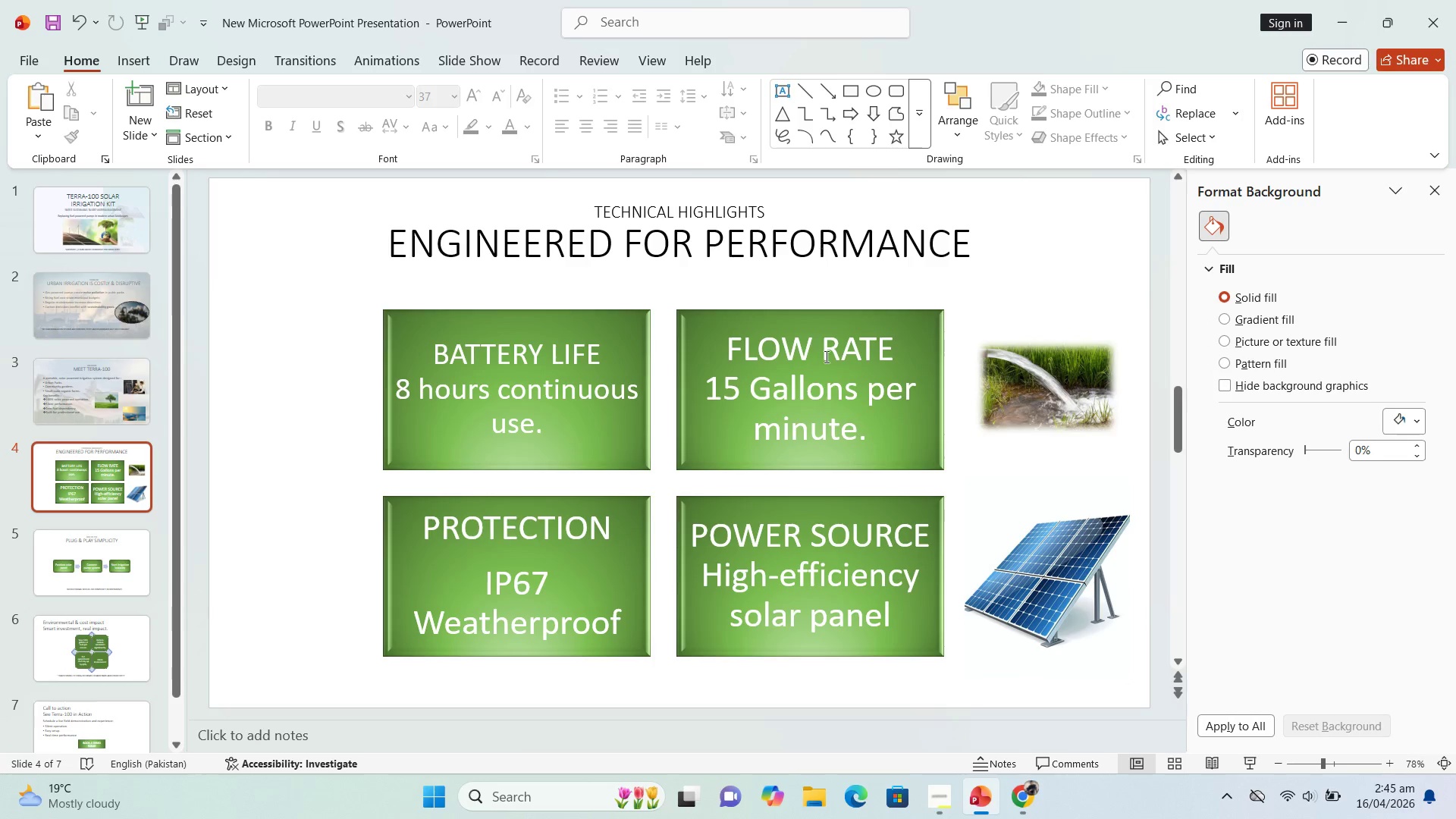 
wait(7.53)
 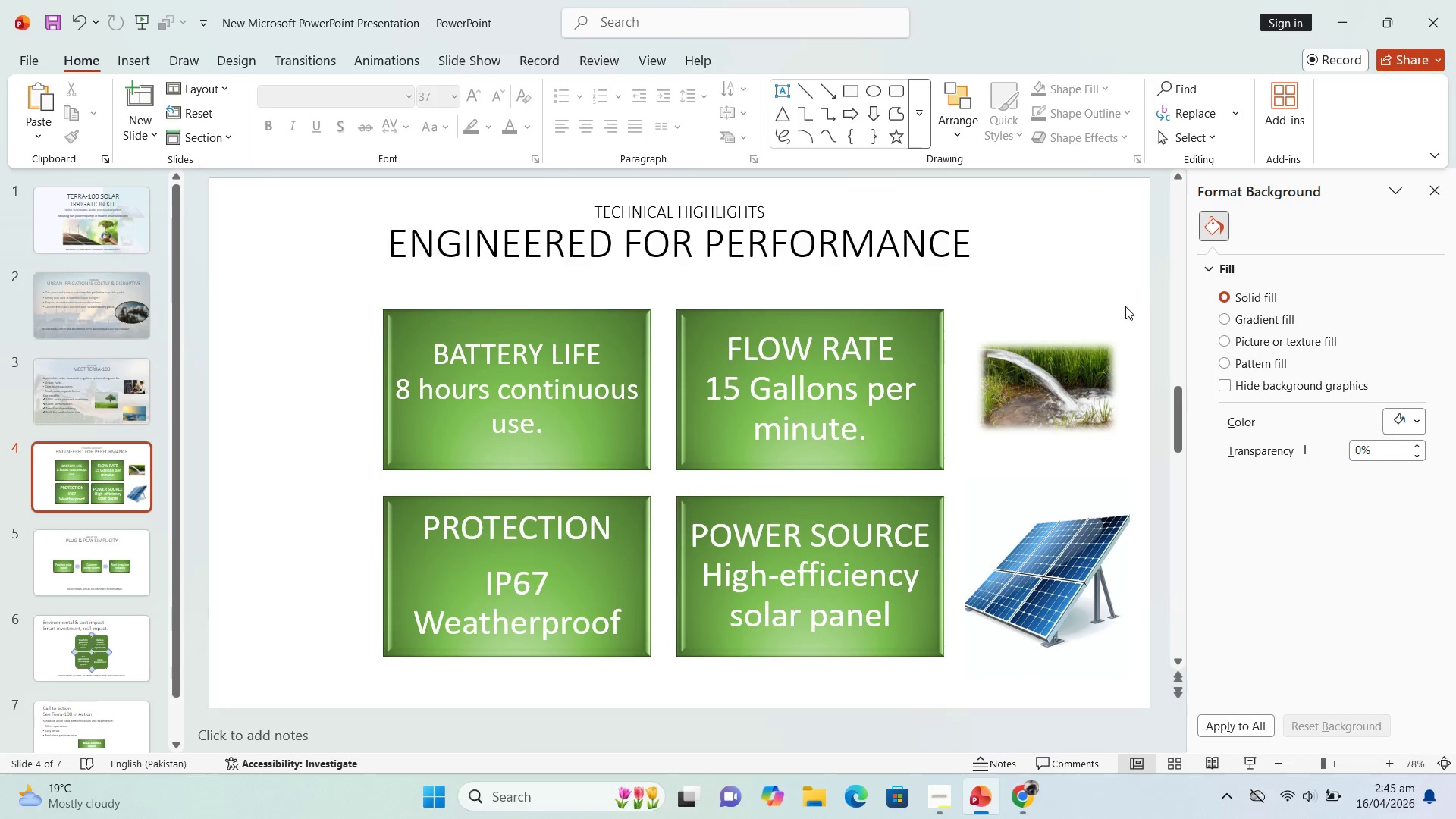 
left_click([1025, 795])
 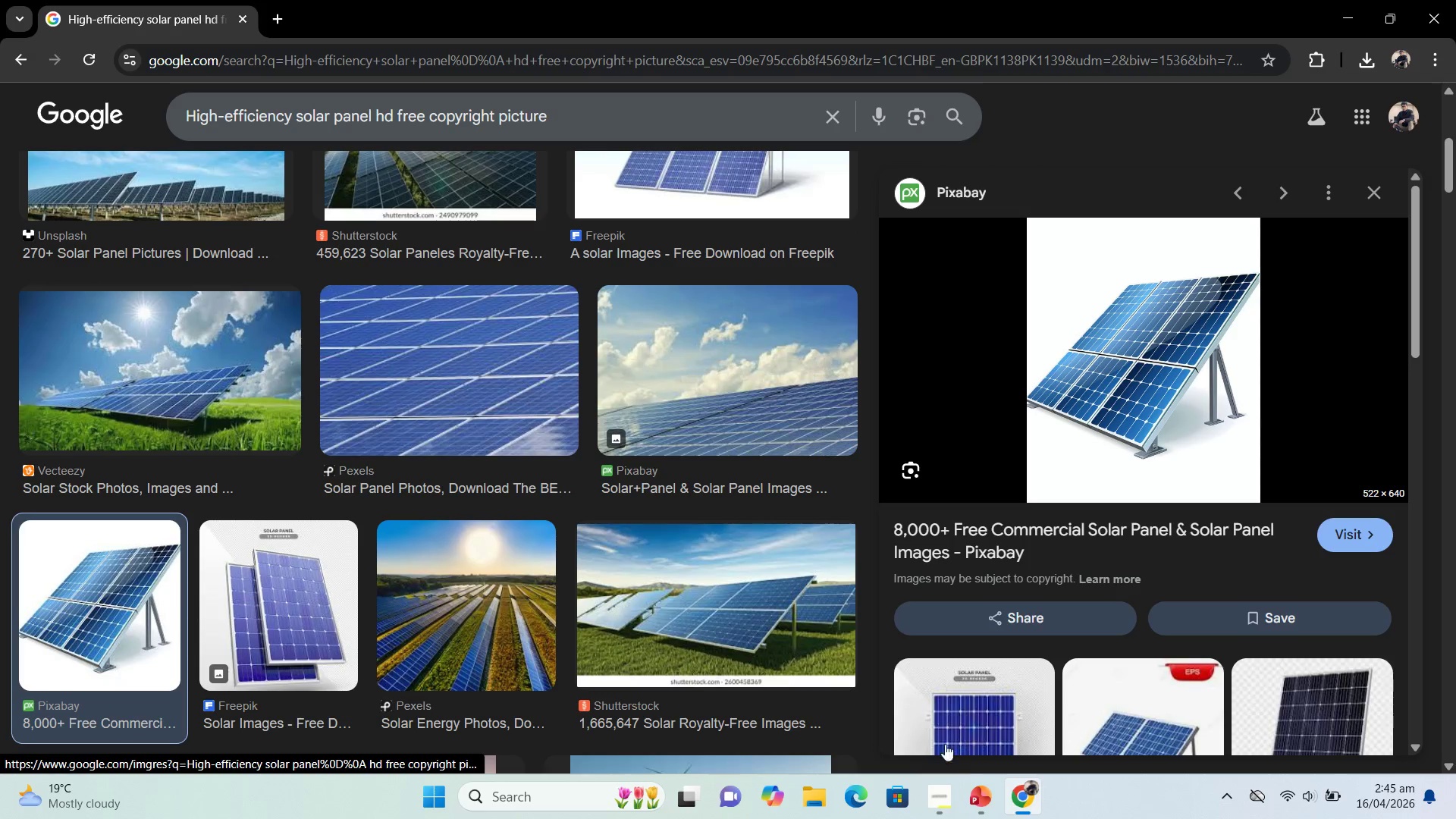 
left_click([976, 806])
 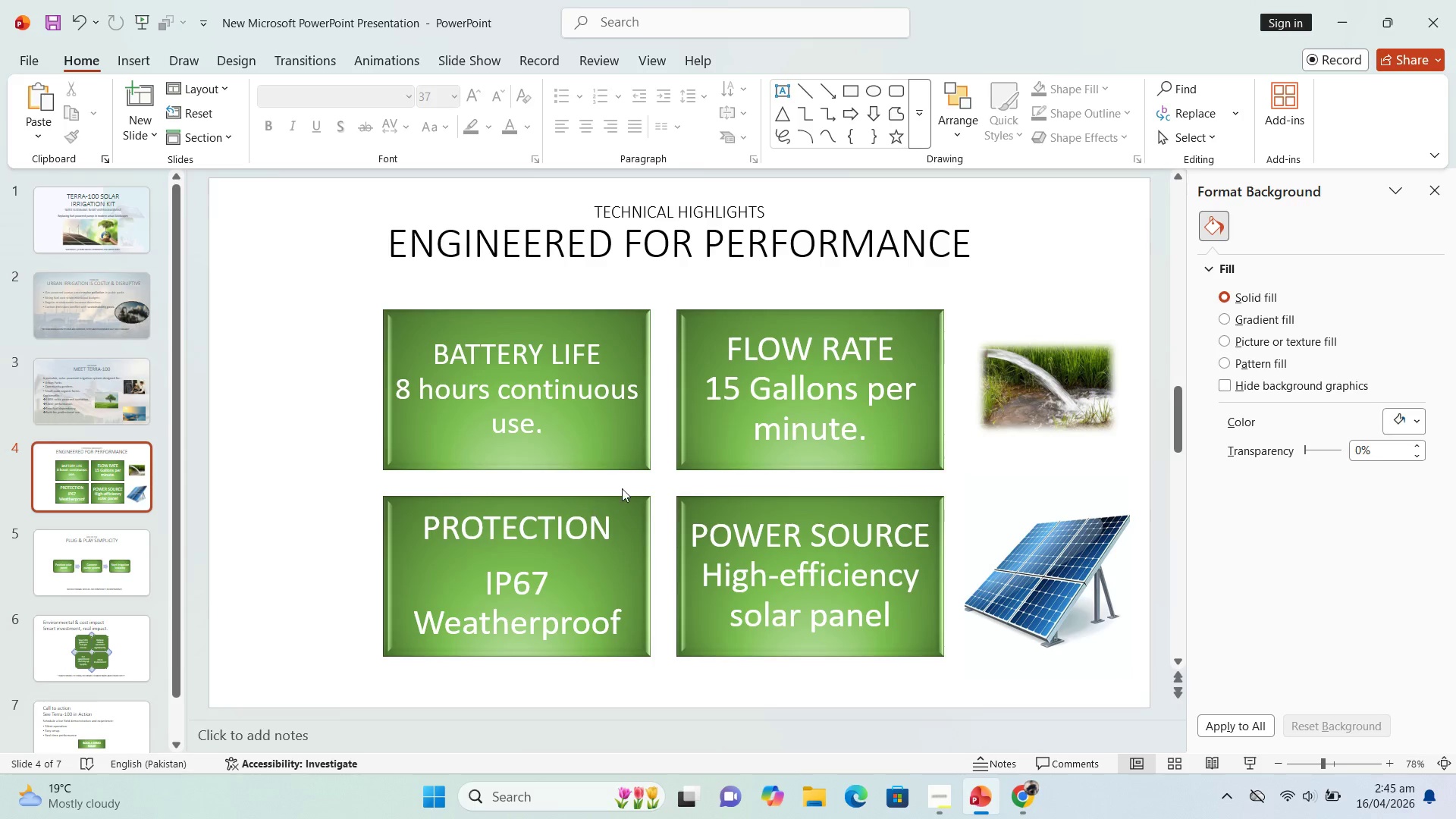 
wait(8.06)
 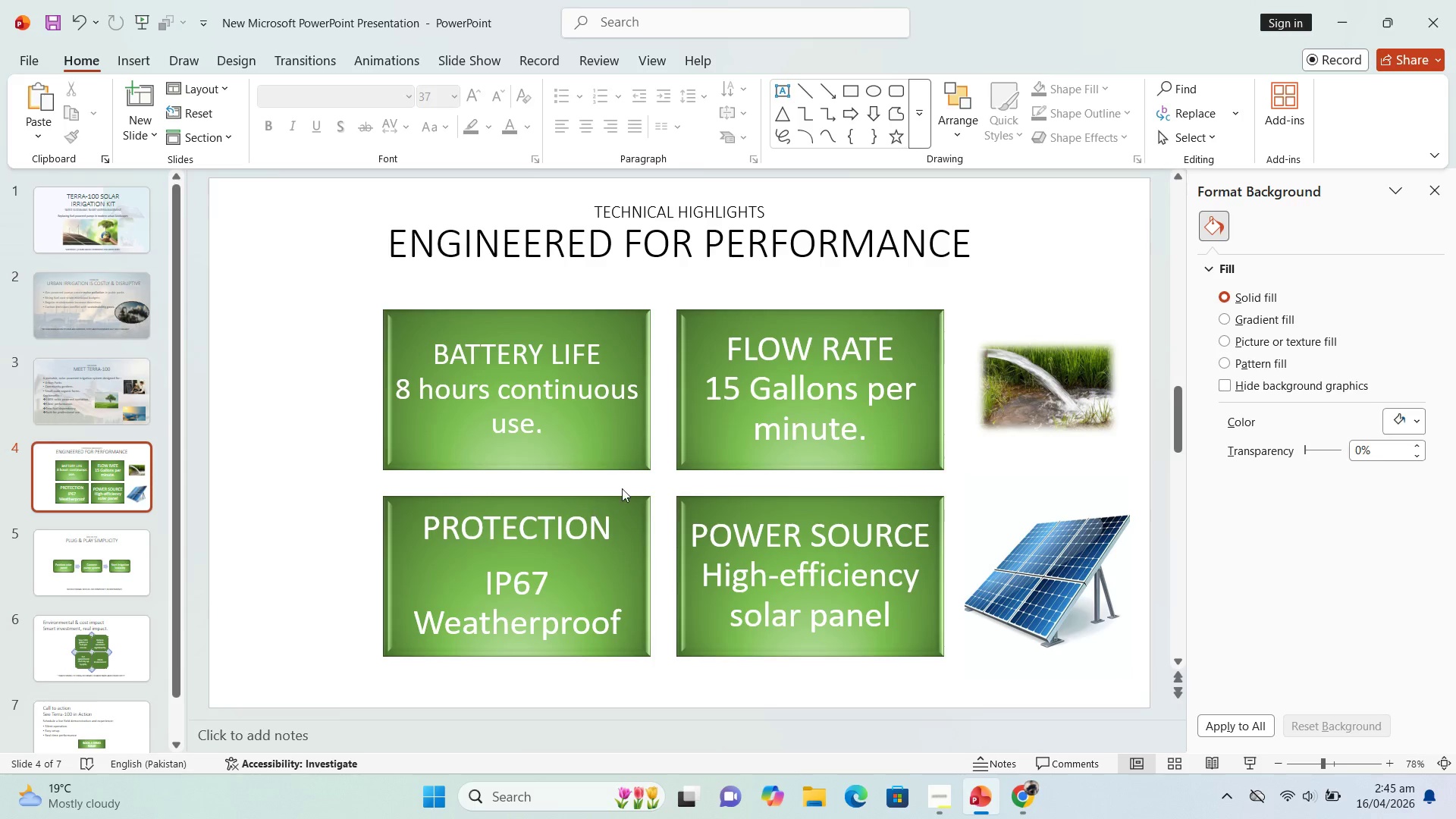 
left_click_drag(start_coordinate=[366, 111], to_coordinate=[49, 108])
 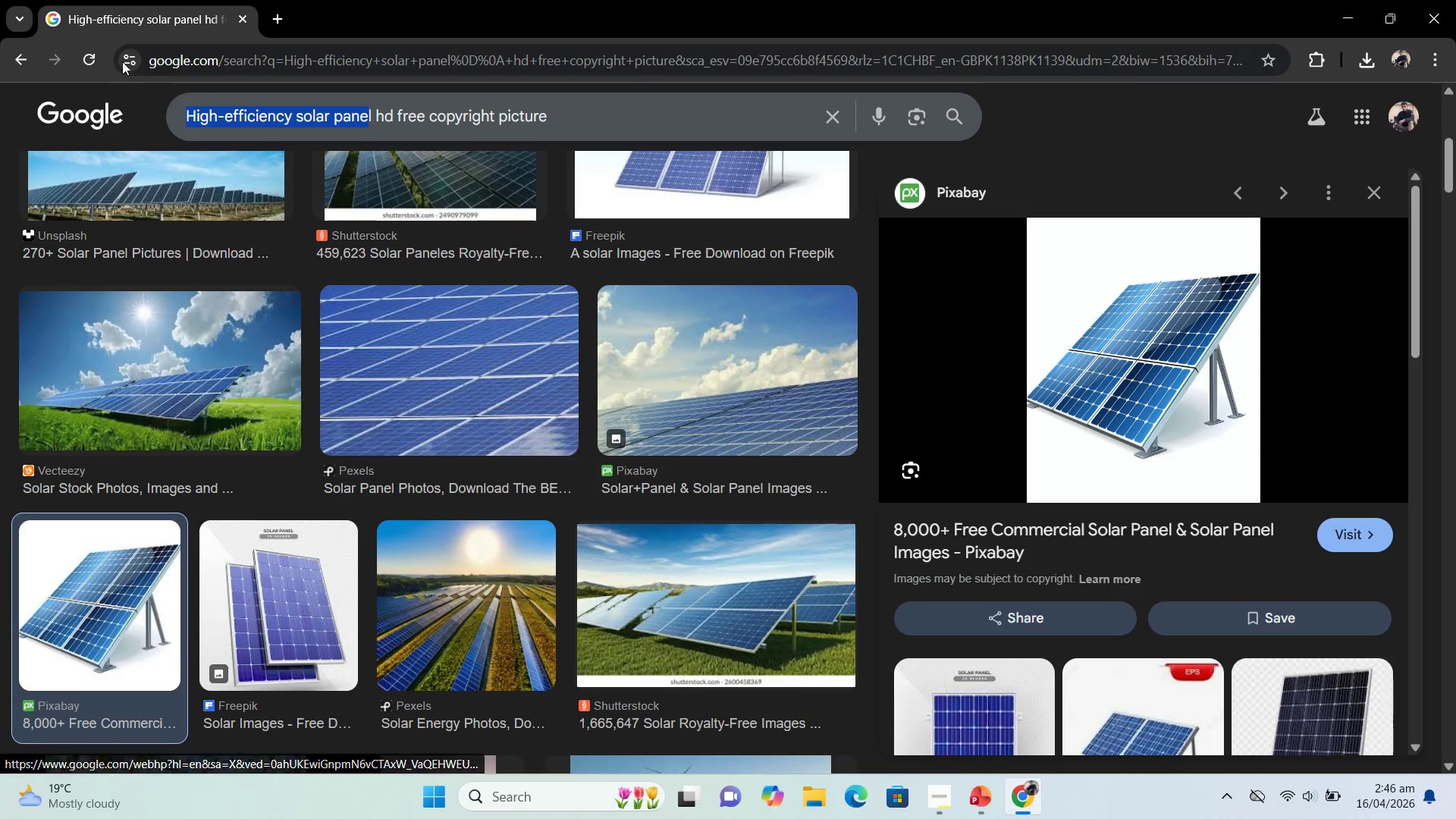 
key(Backspace)
type(ba)
 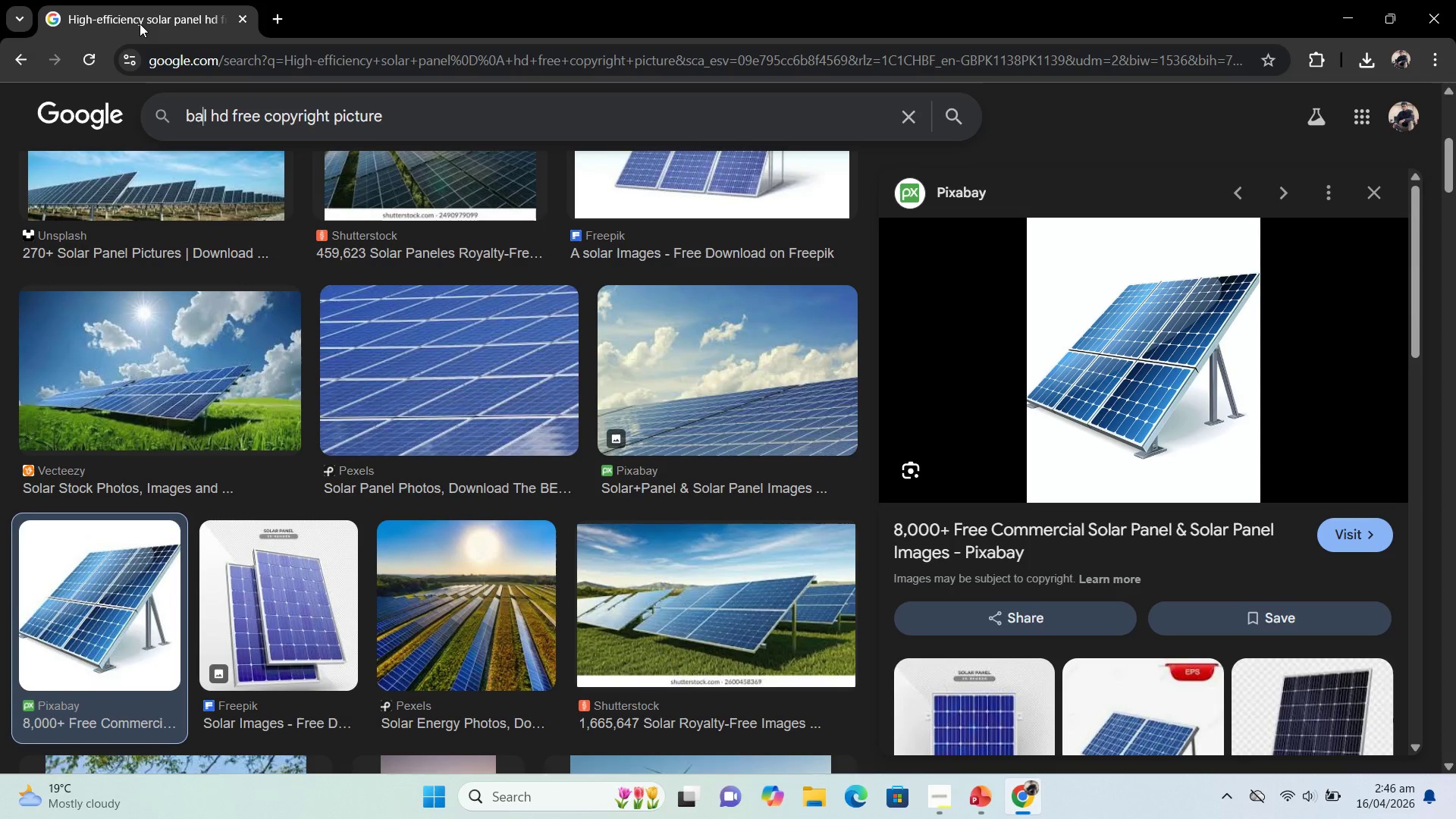 
type(te)
key(Backspace)
 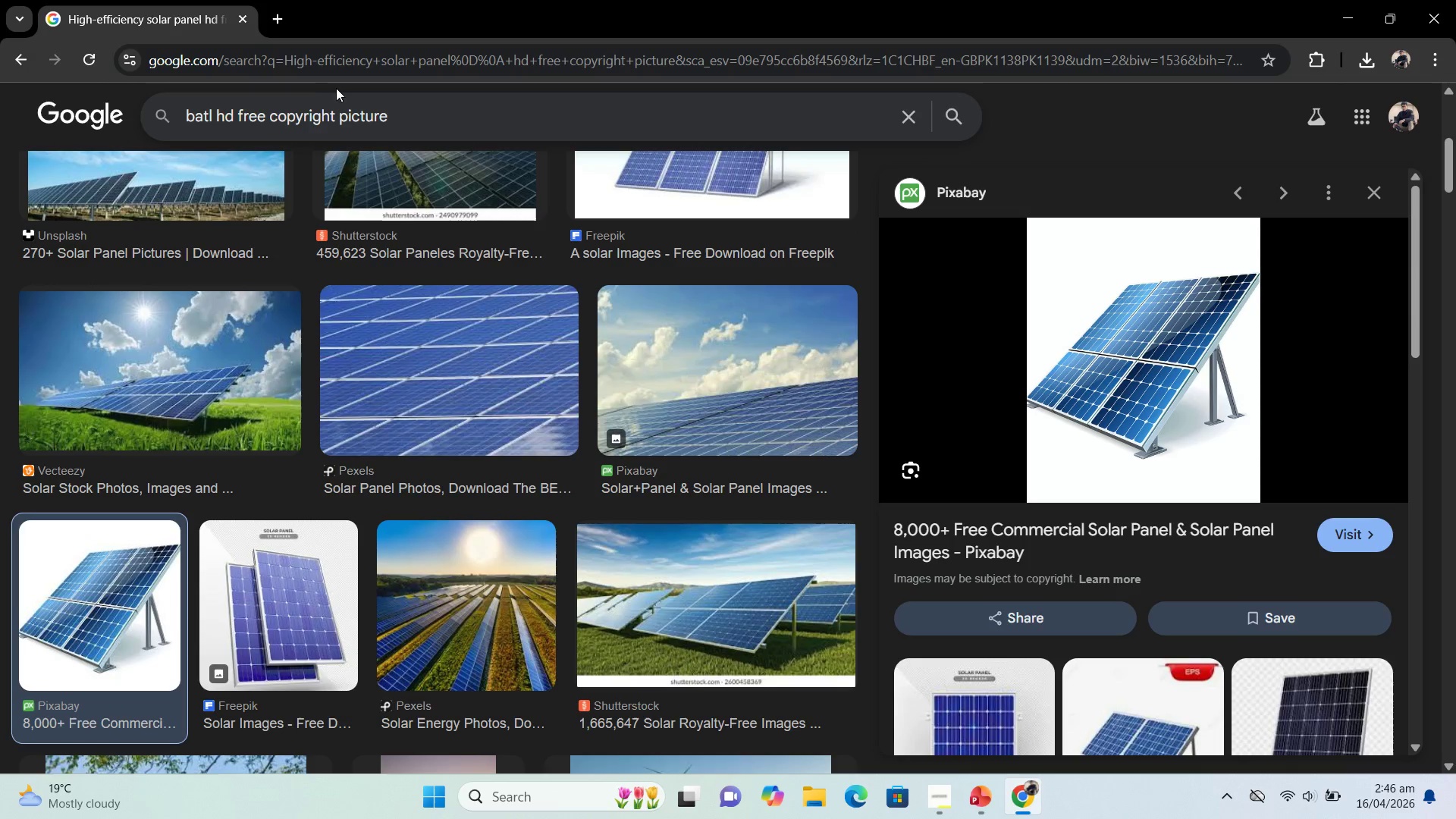 
type(ter )
 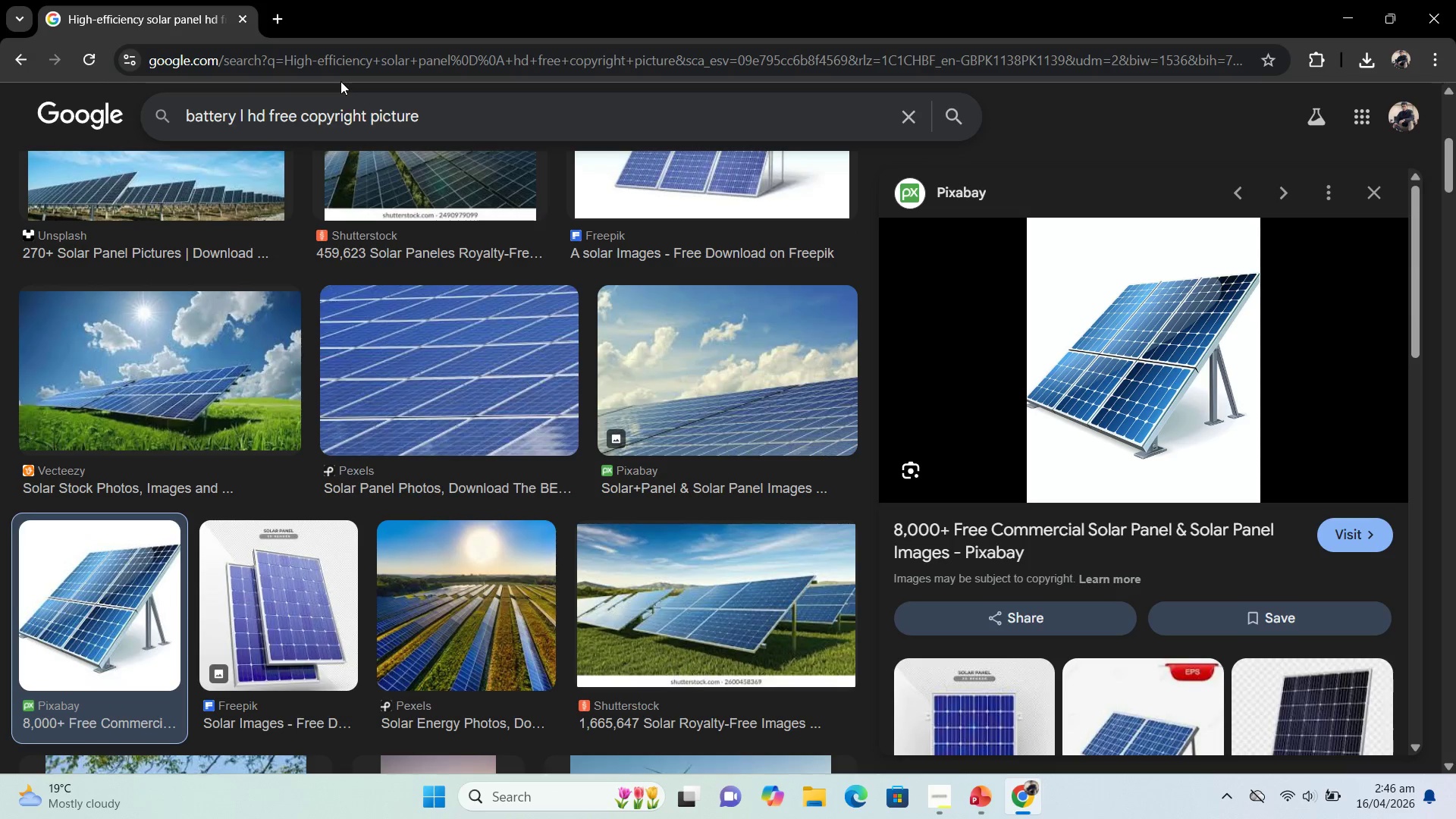 
key(ArrowRight)
 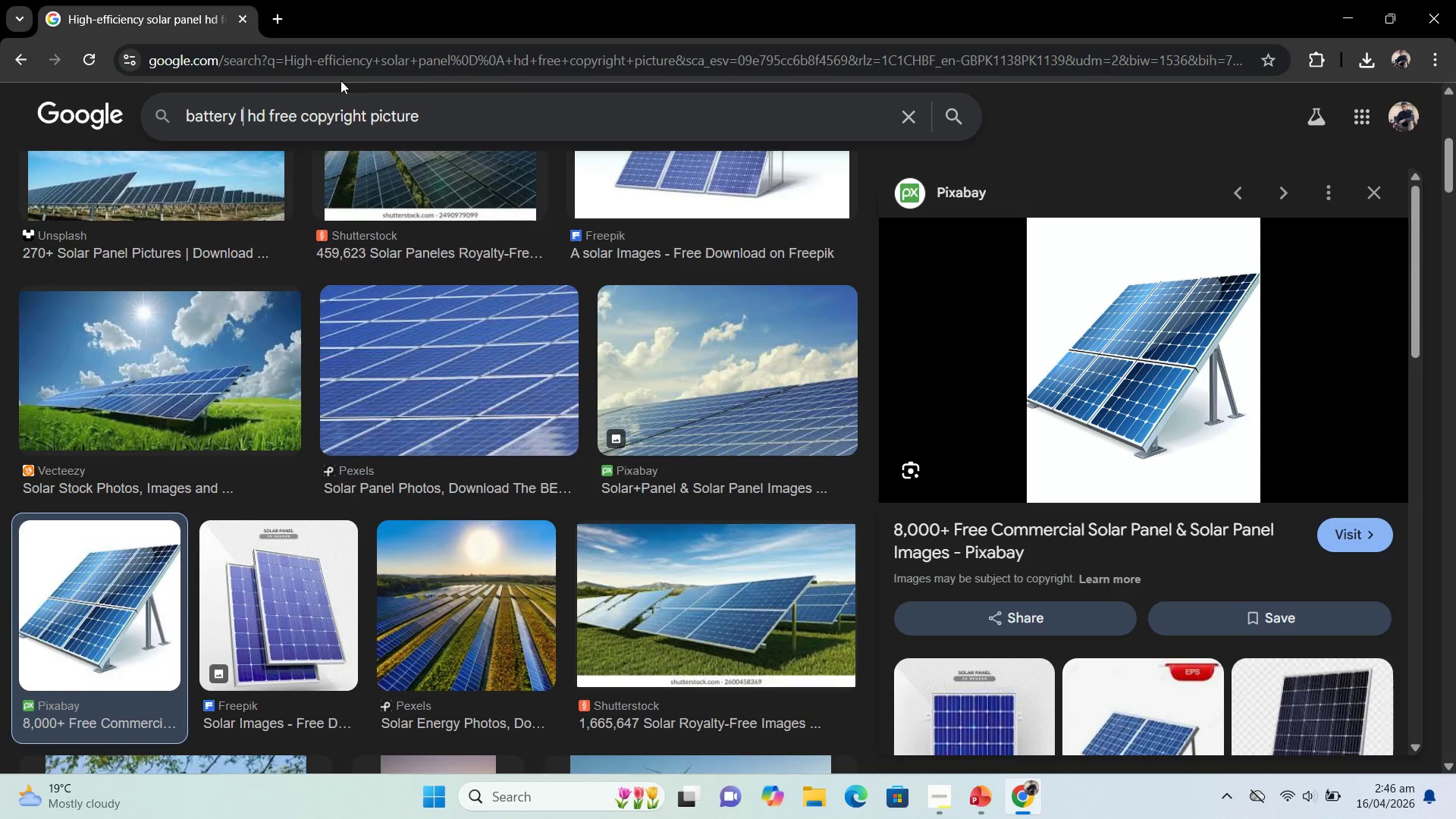 
type(ife extended)
 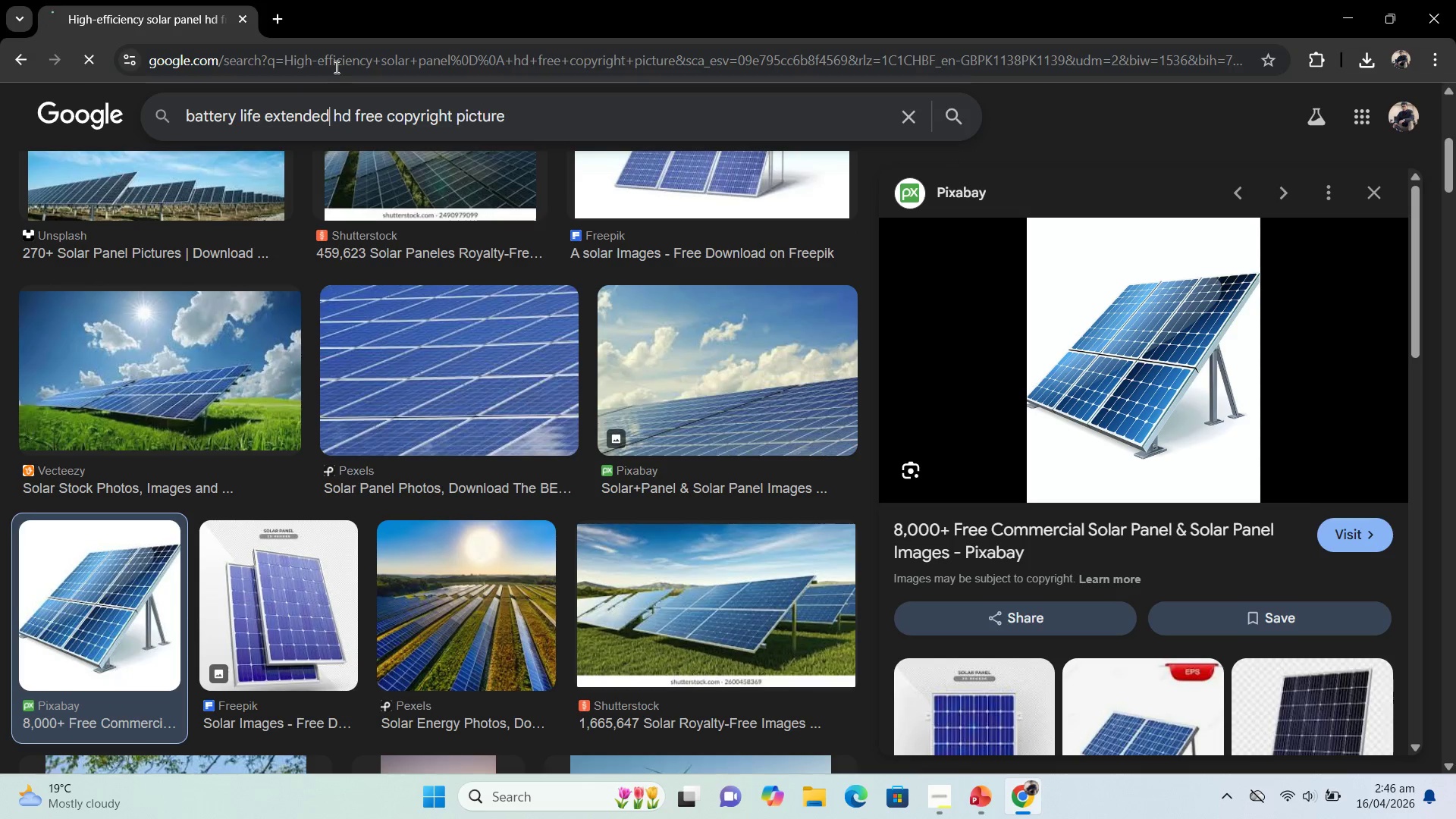 
key(Enter)
 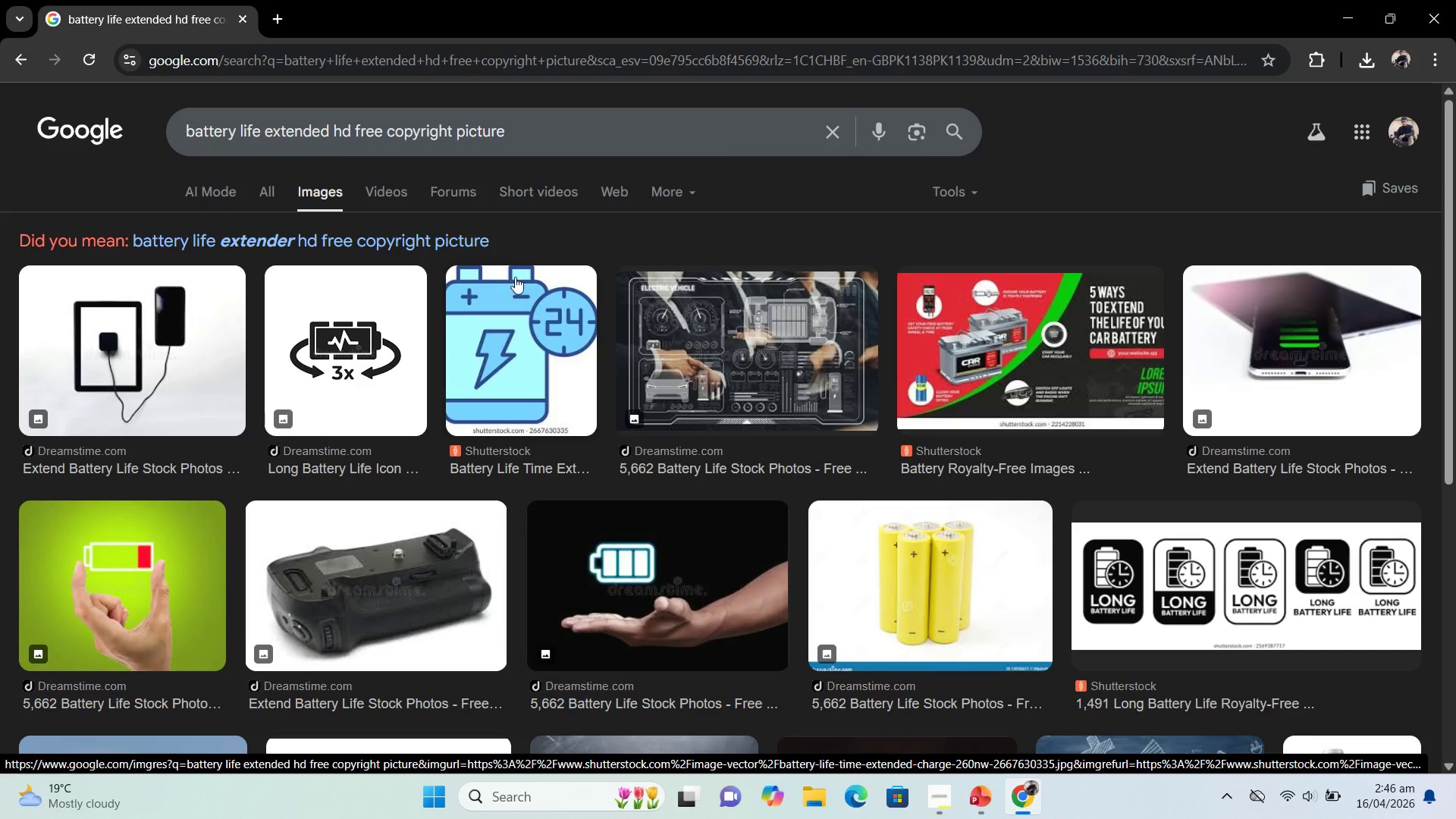 
wait(6.38)
 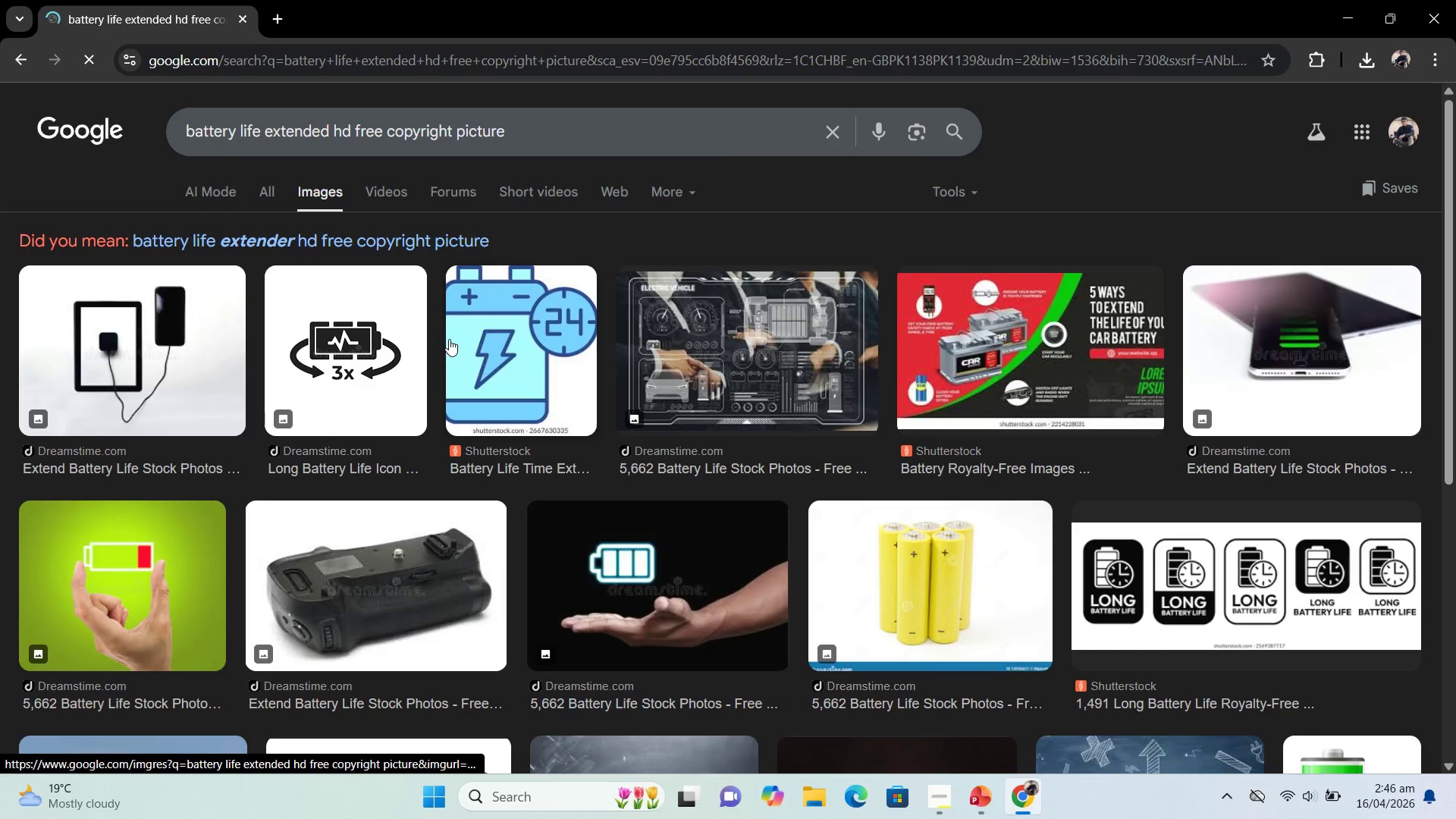 
scroll: coordinate [616, 524], scroll_direction: down, amount: 3.0
 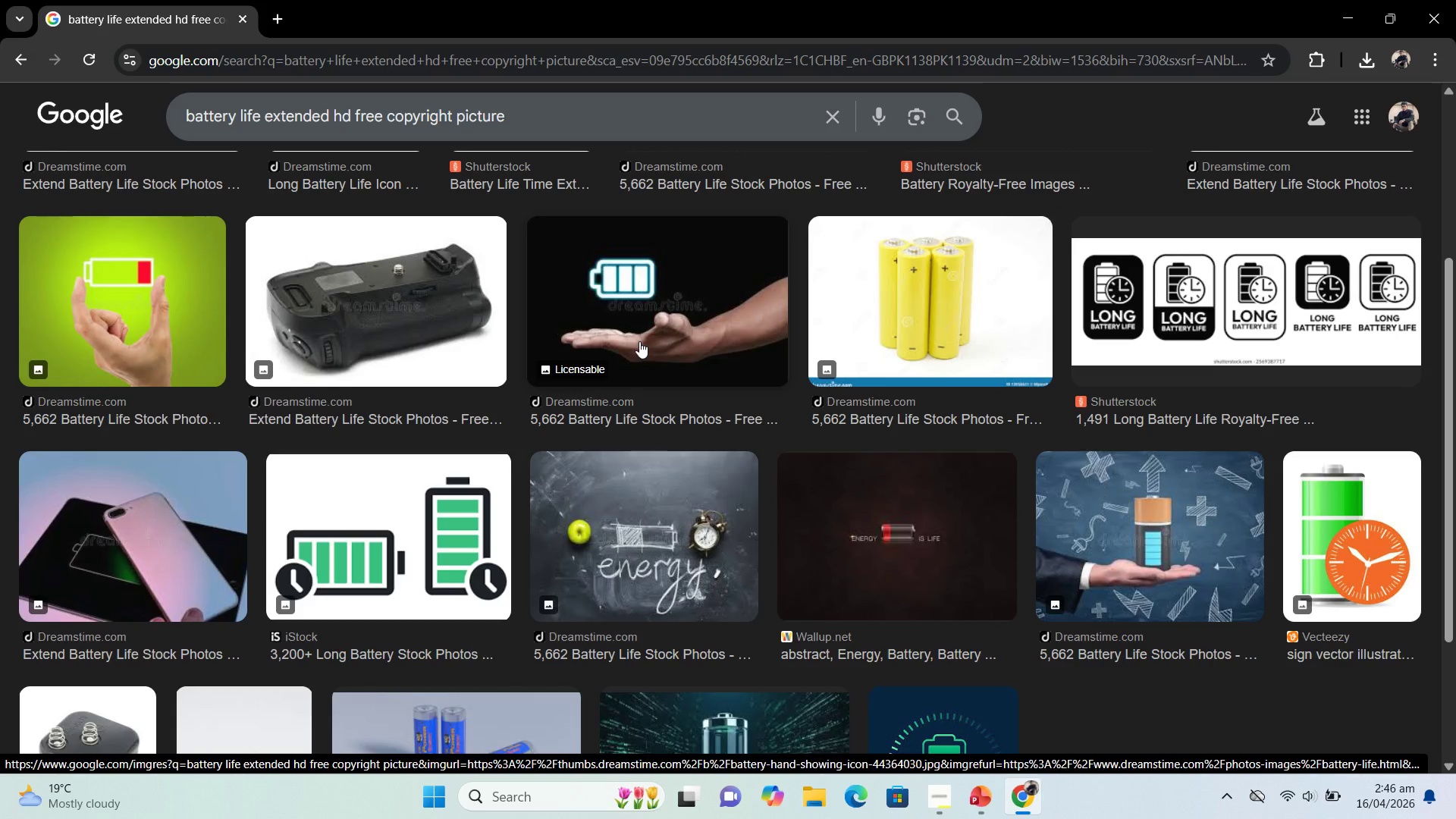 
scroll: coordinate [756, 431], scroll_direction: up, amount: 3.0
 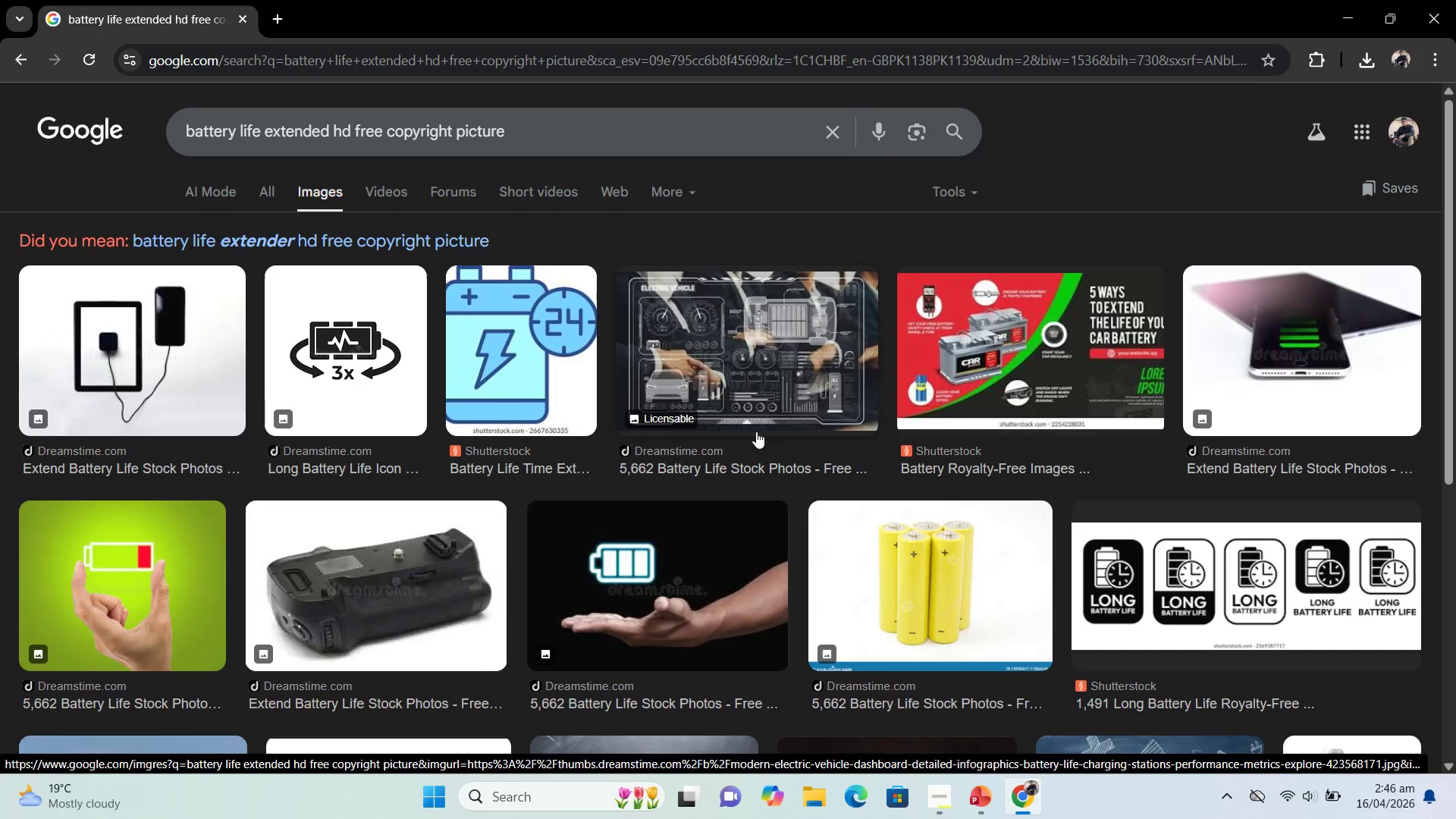 
scroll: coordinate [757, 501], scroll_direction: down, amount: 2.0
 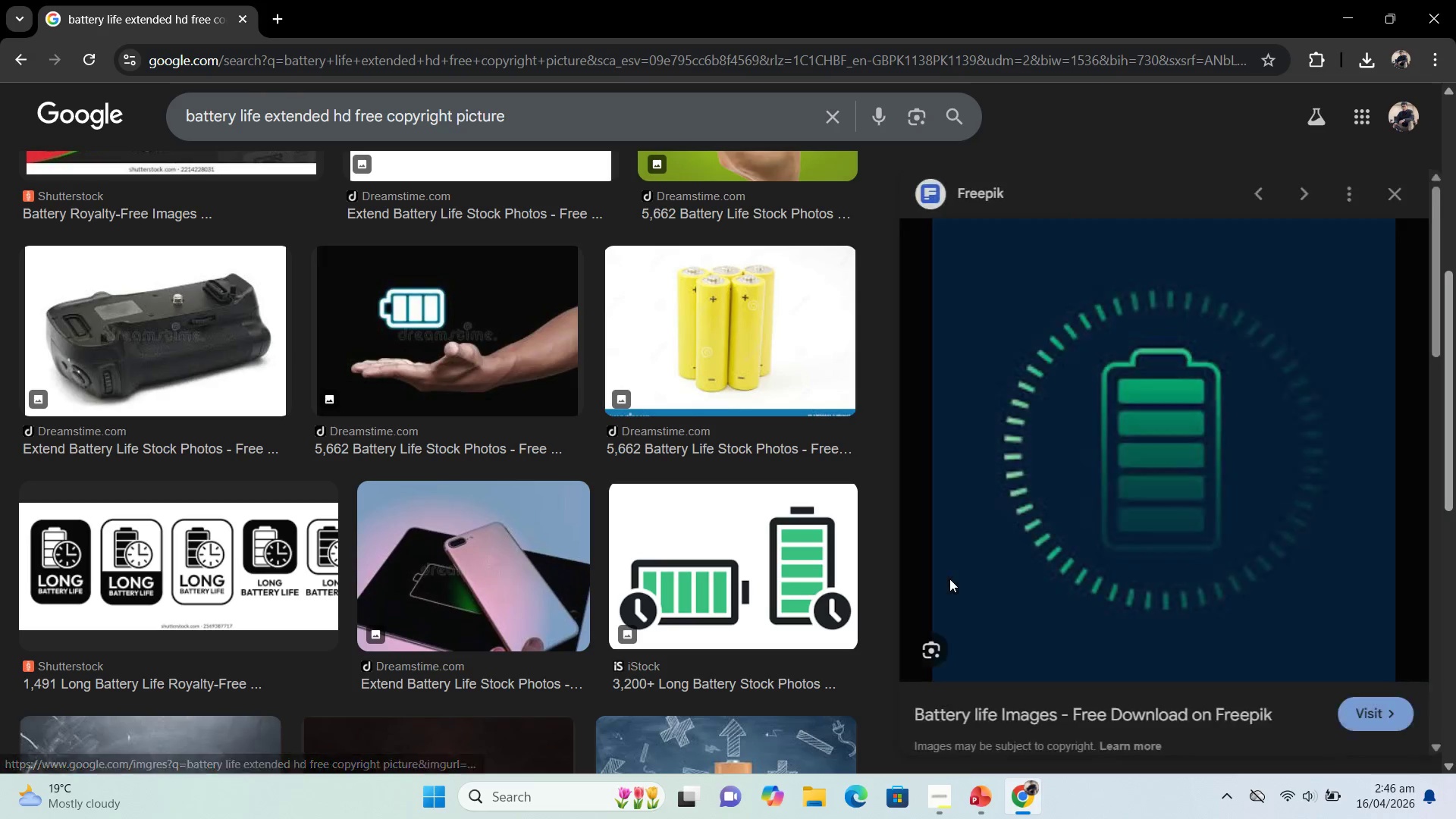 
wait(6.75)
 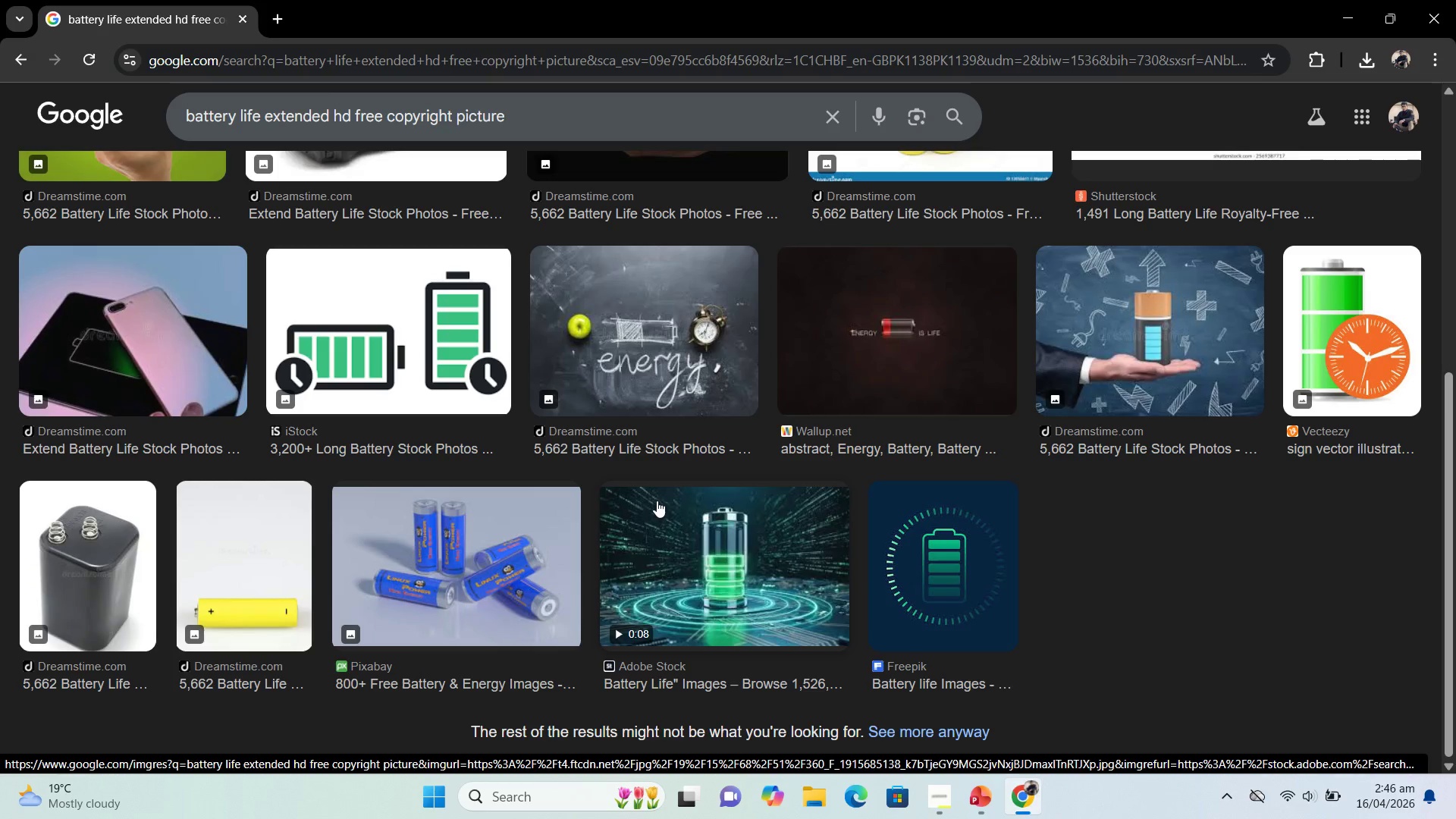 
right_click([1007, 334])
 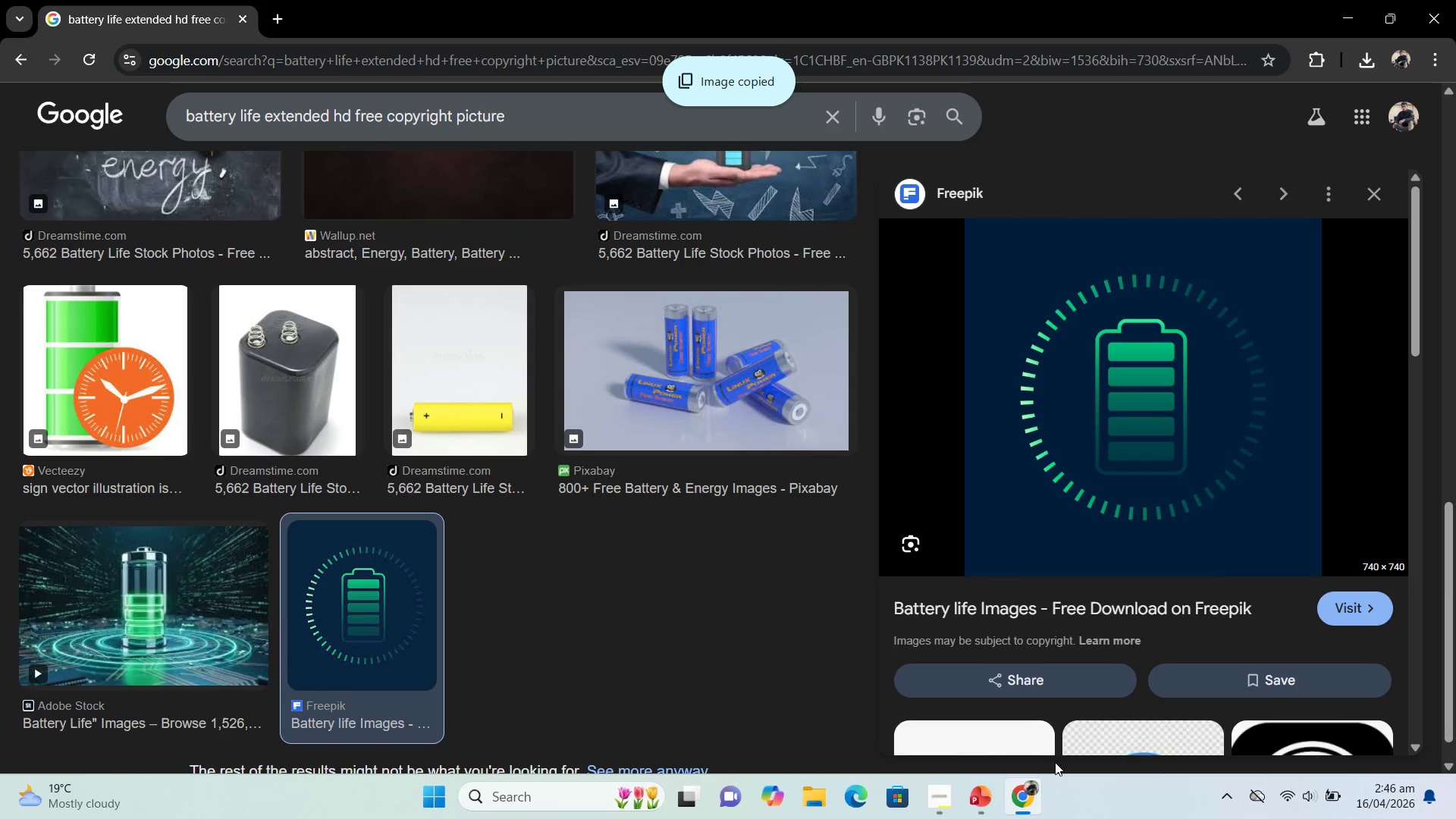 
left_click([965, 818])
 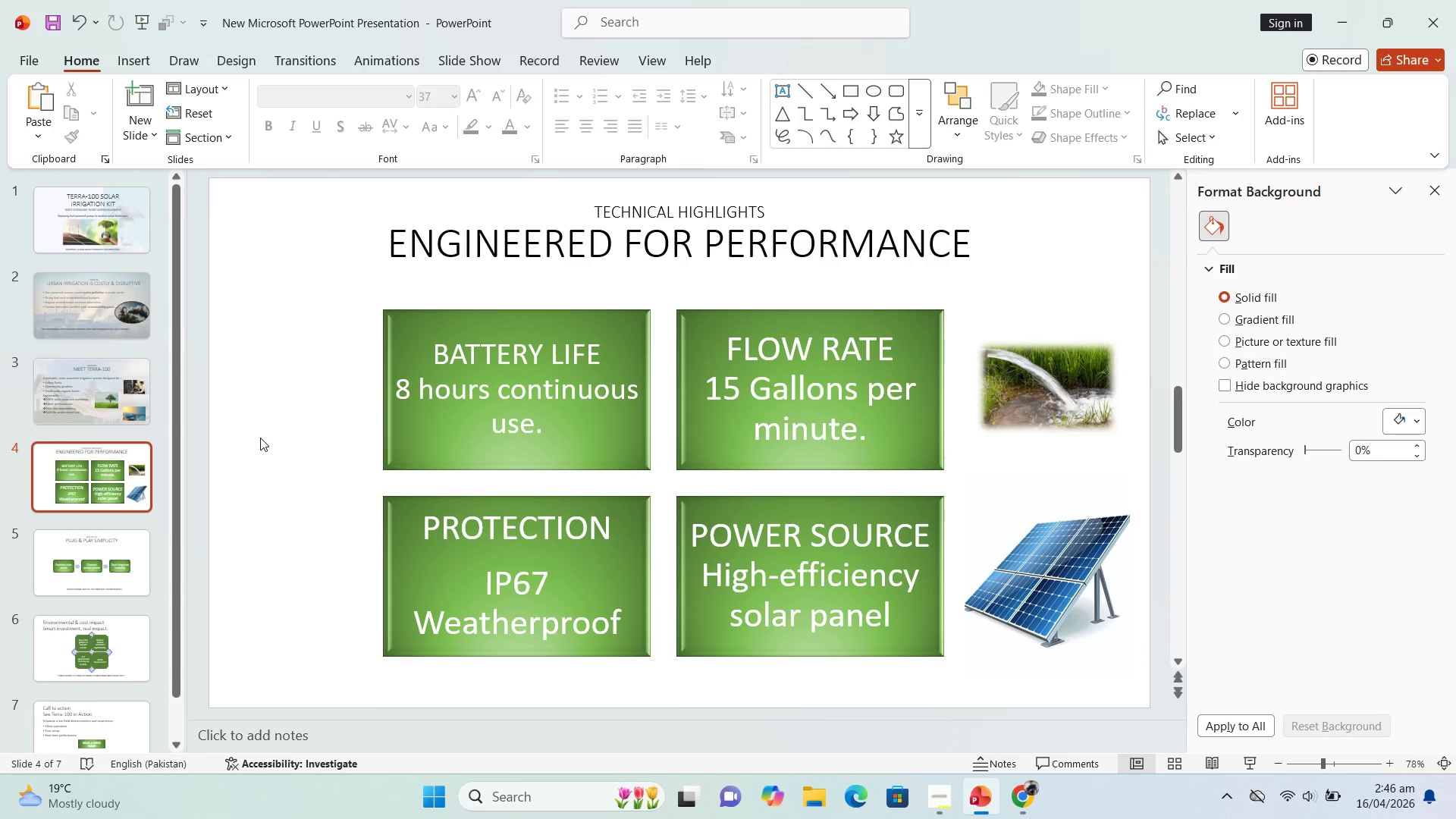 
left_click([260, 431])
 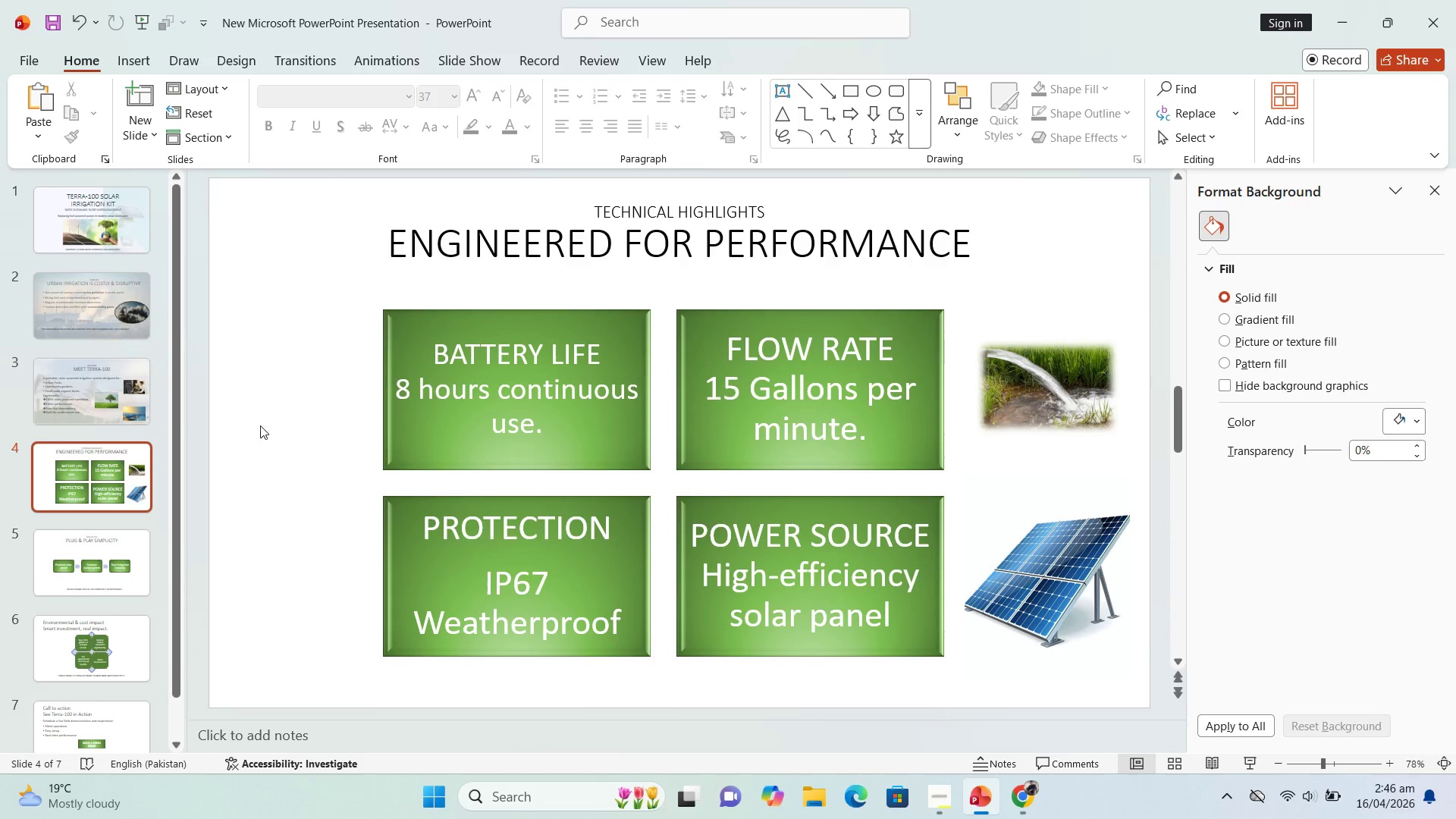 
key(Control+V)
 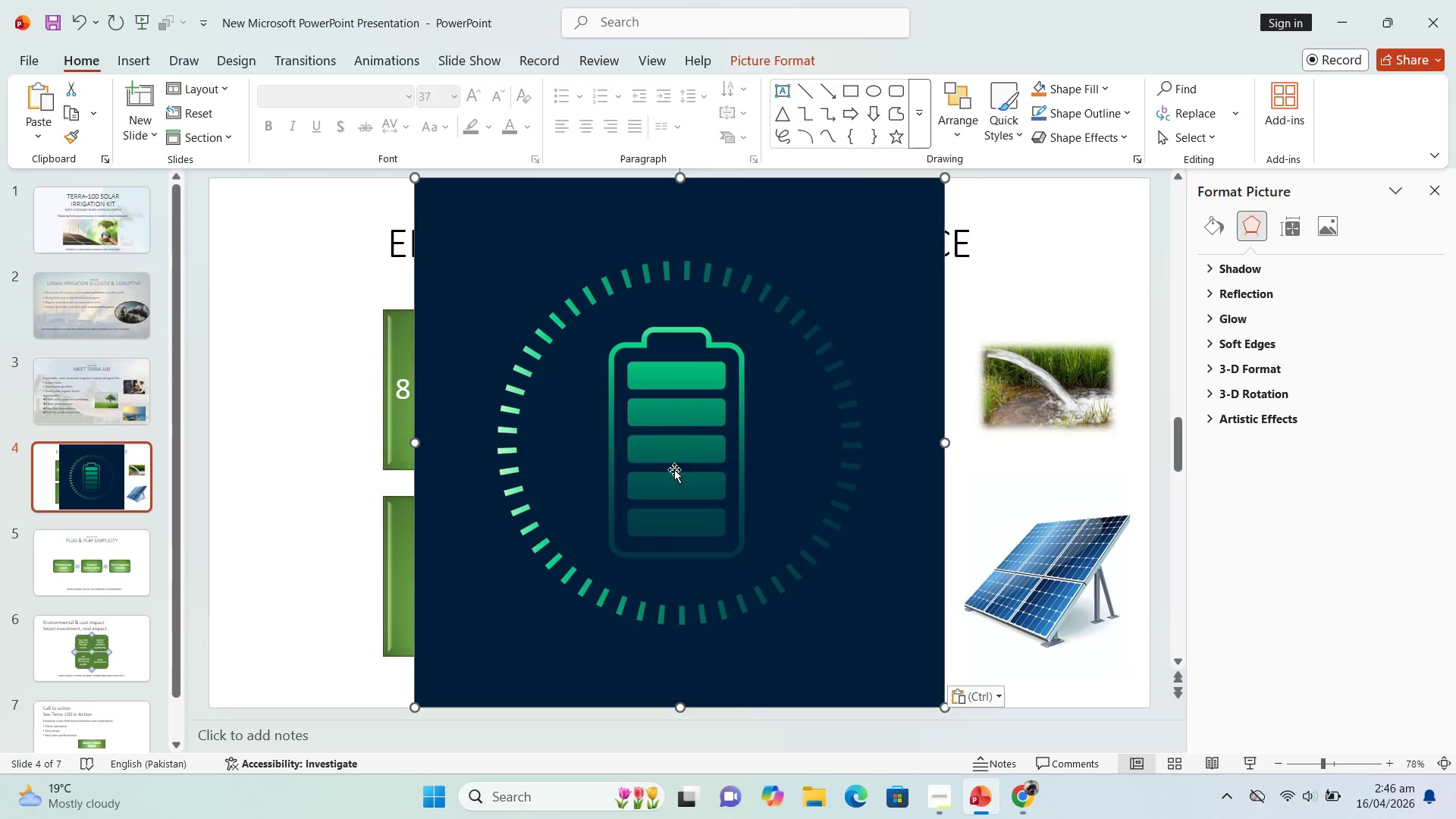 
left_click_drag(start_coordinate=[689, 473], to_coordinate=[509, 449])
 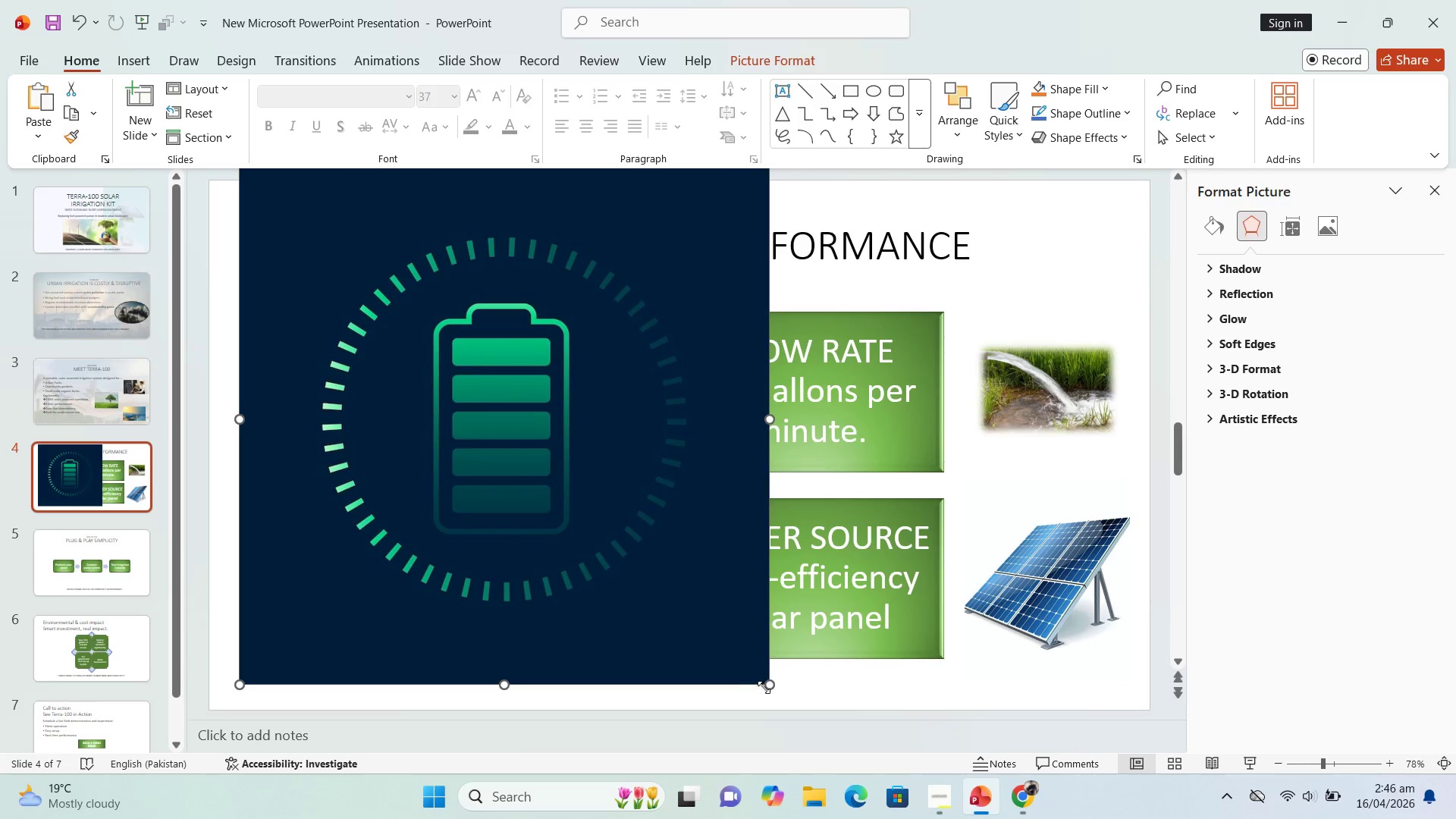 
left_click_drag(start_coordinate=[767, 685], to_coordinate=[350, 317])
 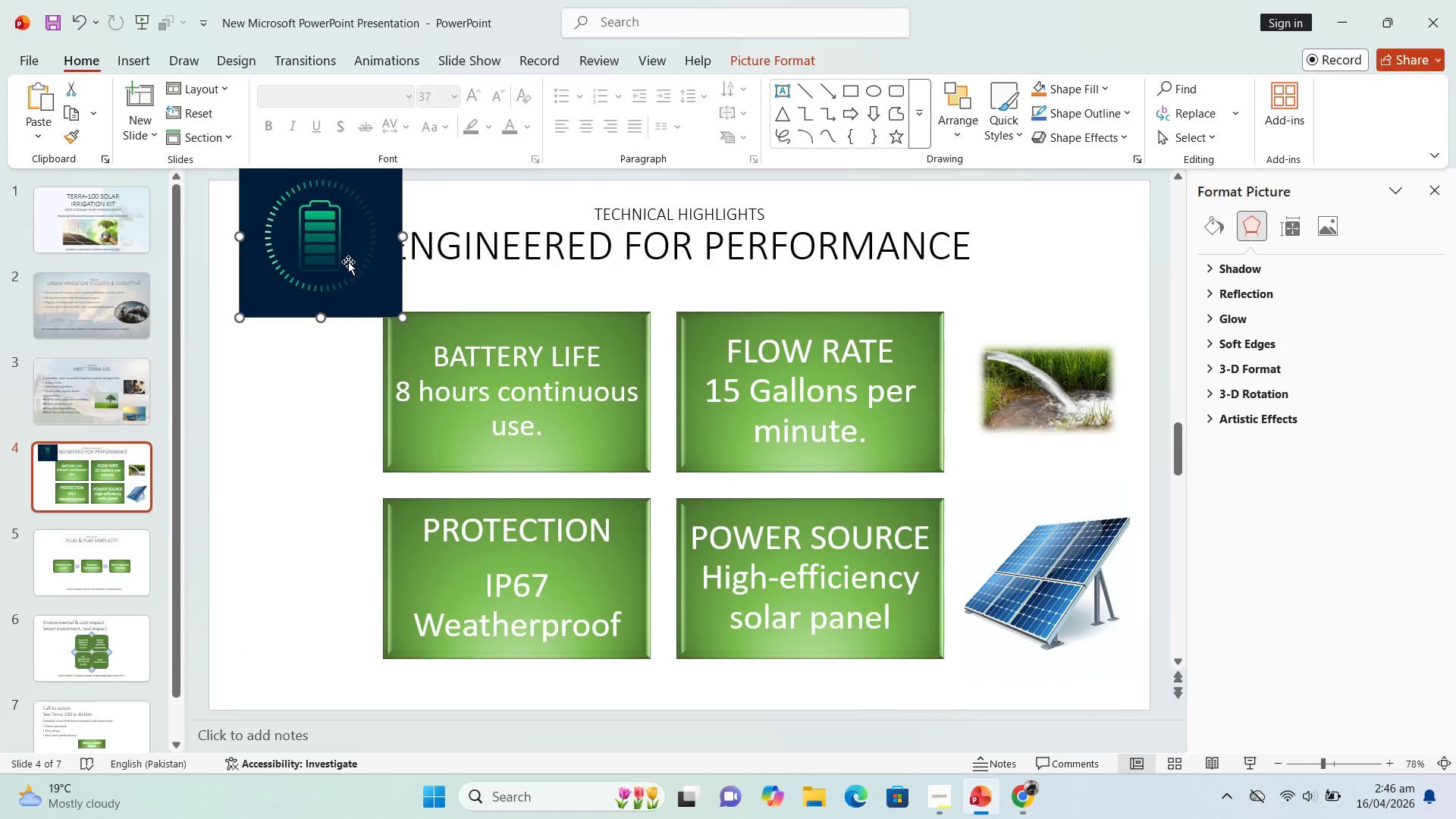 
left_click_drag(start_coordinate=[348, 262], to_coordinate=[301, 410])
 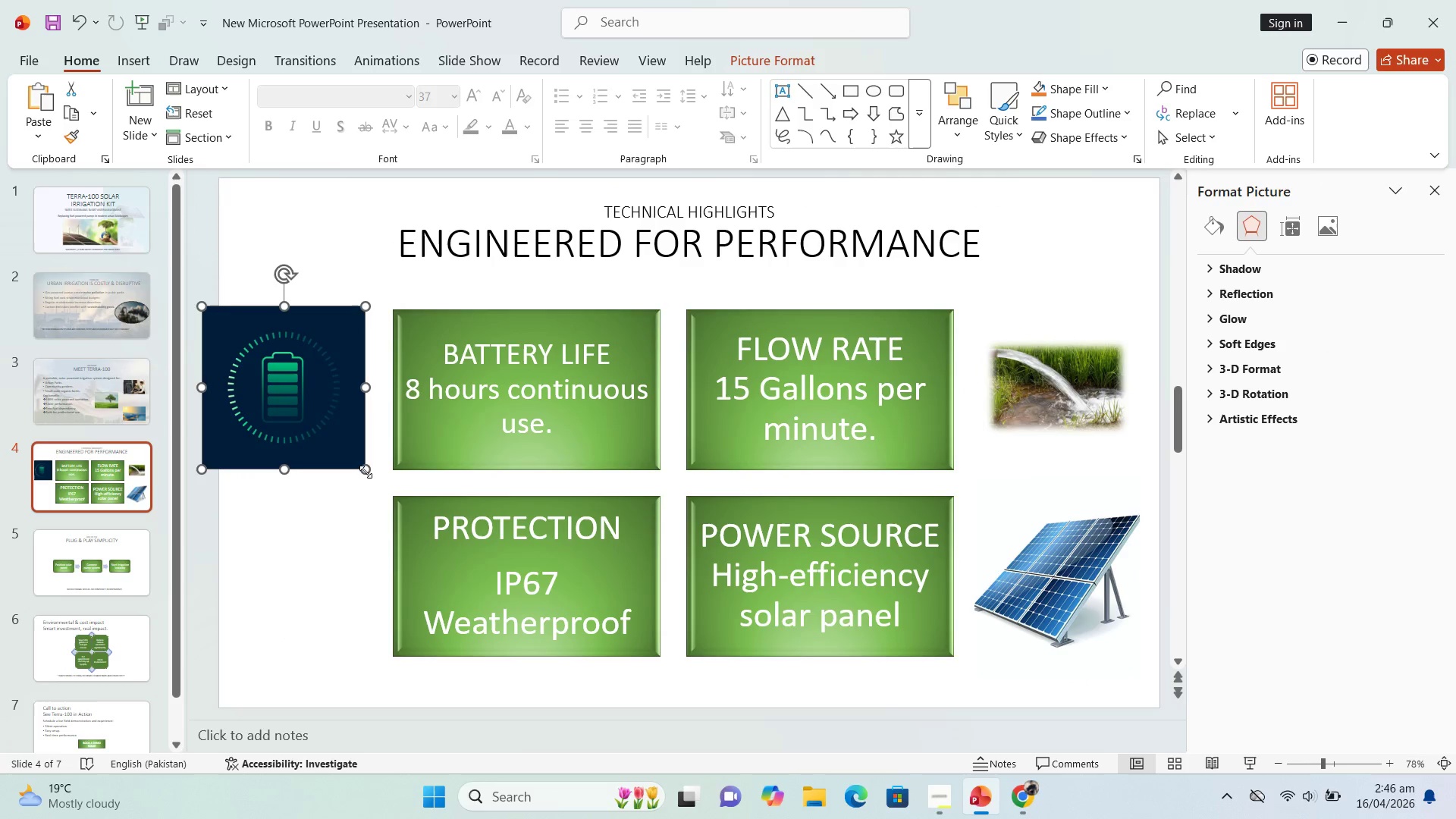 
left_click_drag(start_coordinate=[365, 471], to_coordinate=[271, 427])
 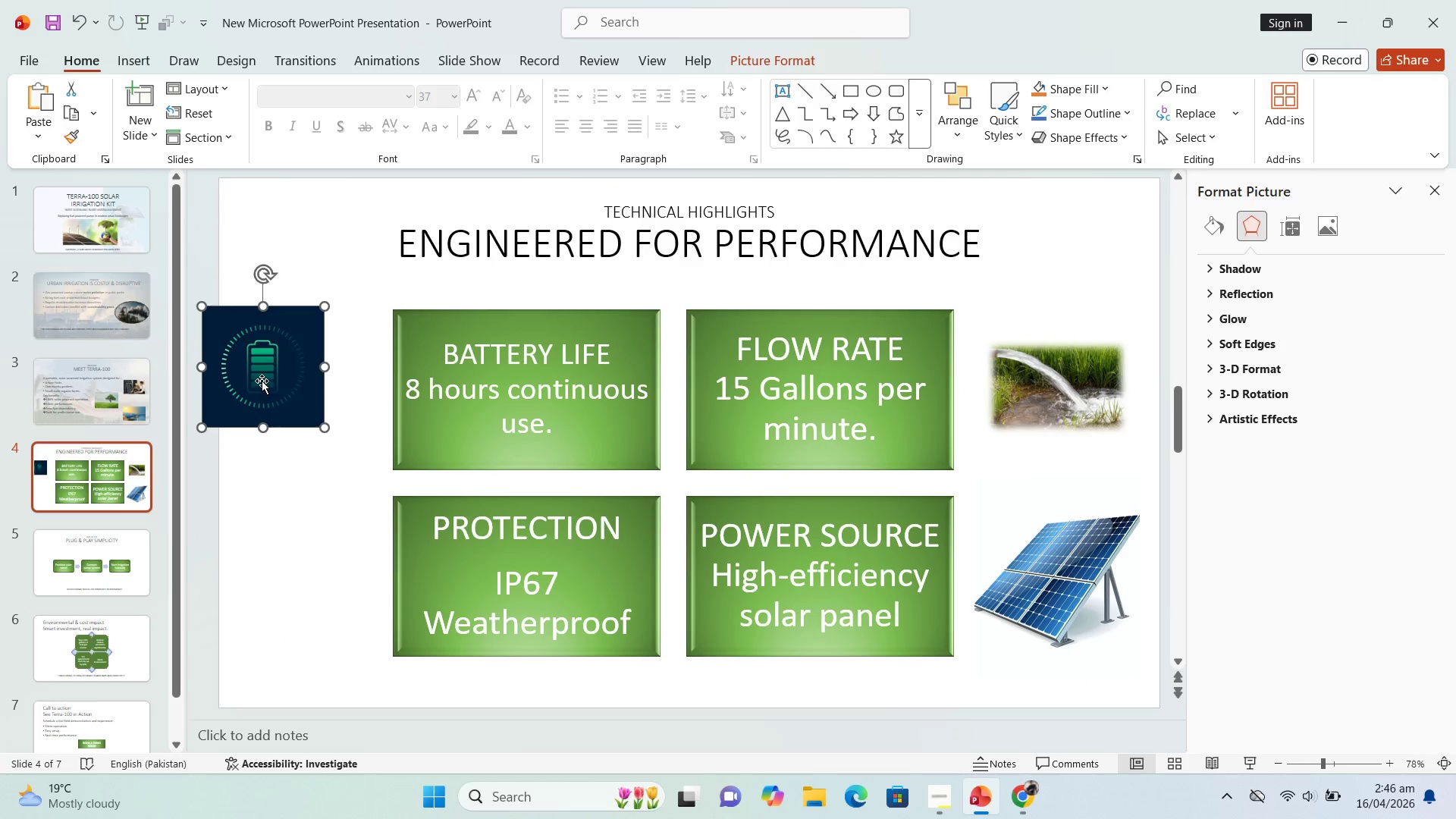 
left_click_drag(start_coordinate=[264, 380], to_coordinate=[276, 407])
 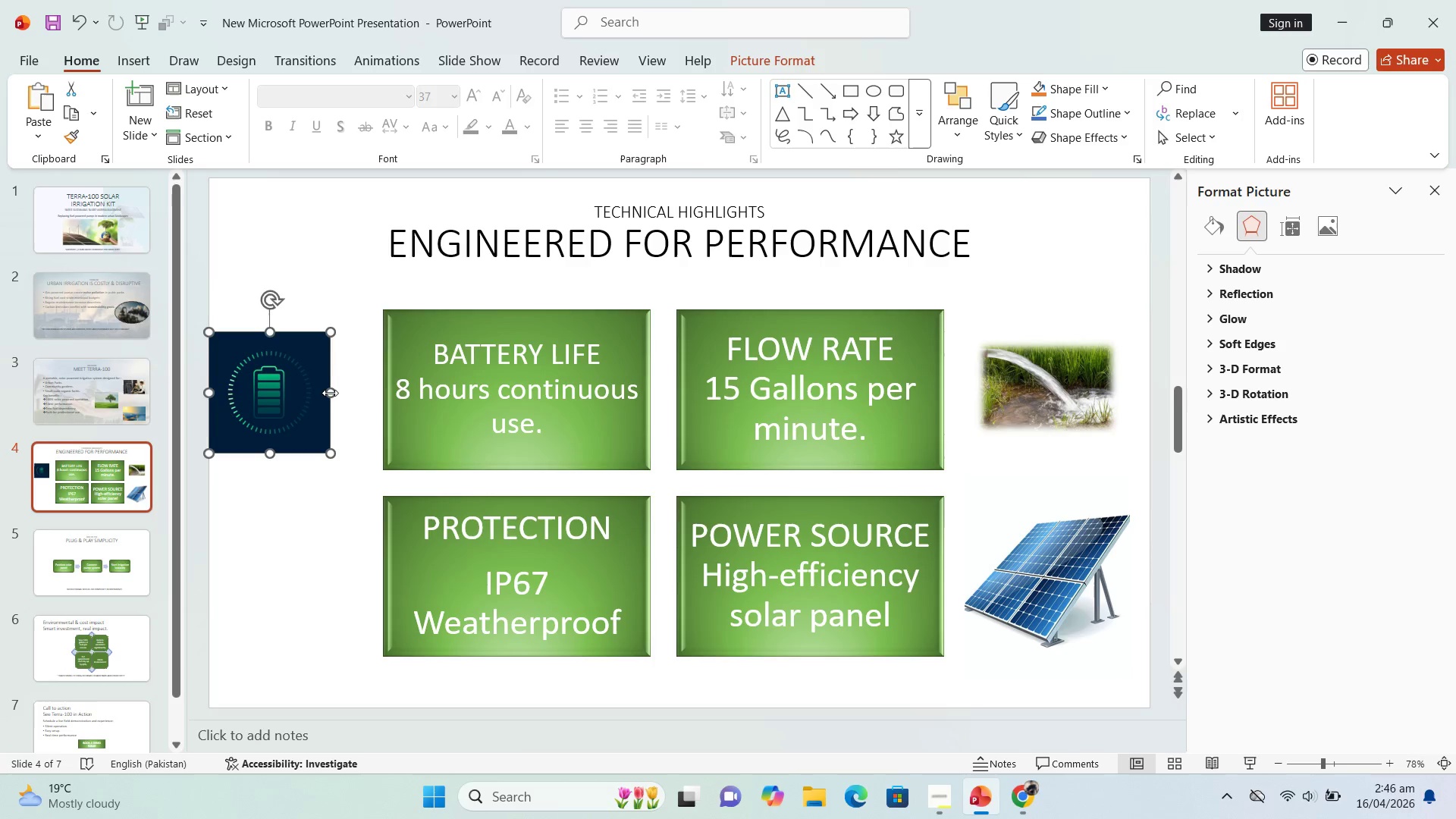 
left_click_drag(start_coordinate=[331, 393], to_coordinate=[357, 393])
 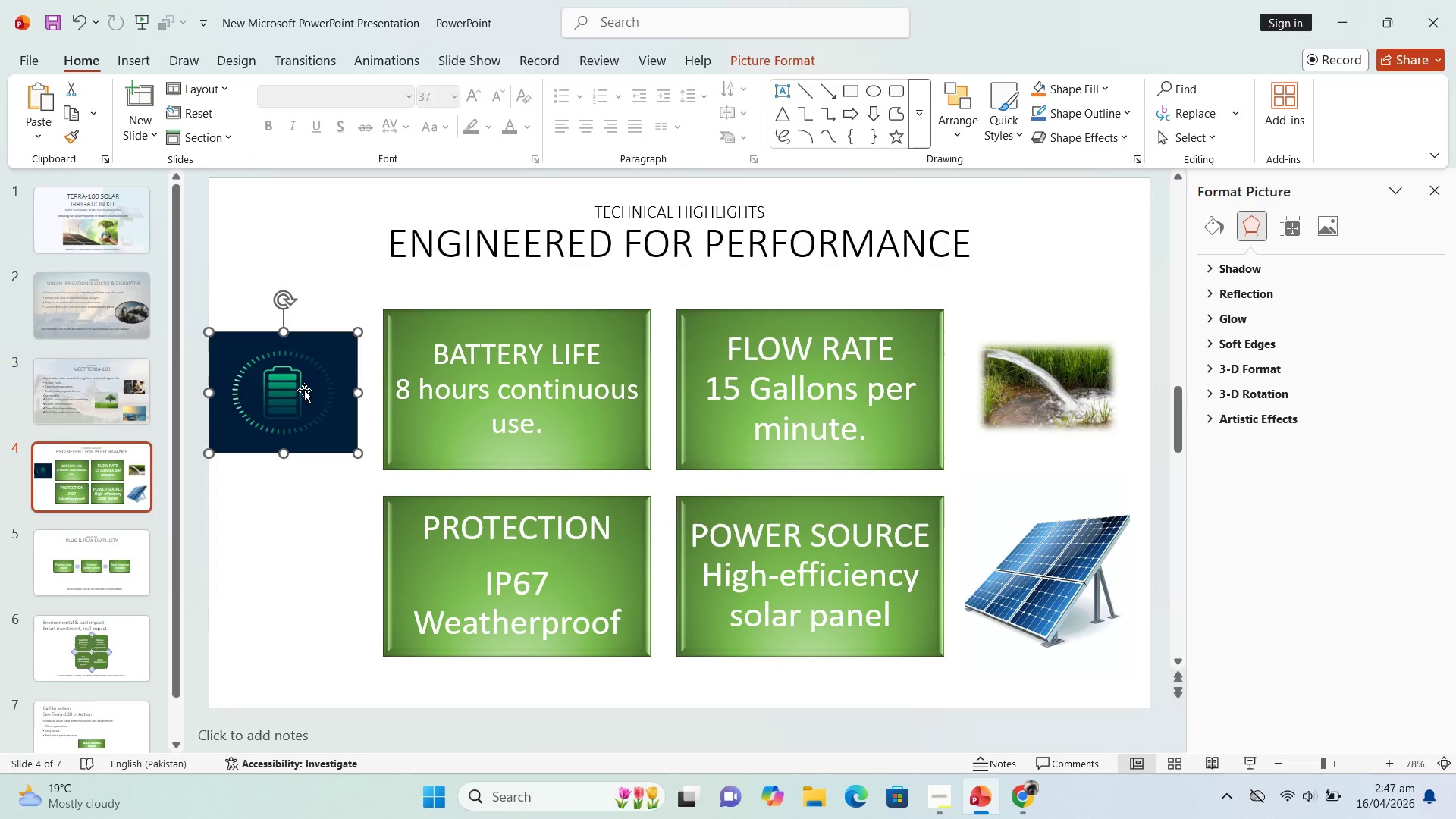 
left_click_drag(start_coordinate=[304, 389], to_coordinate=[314, 389])
 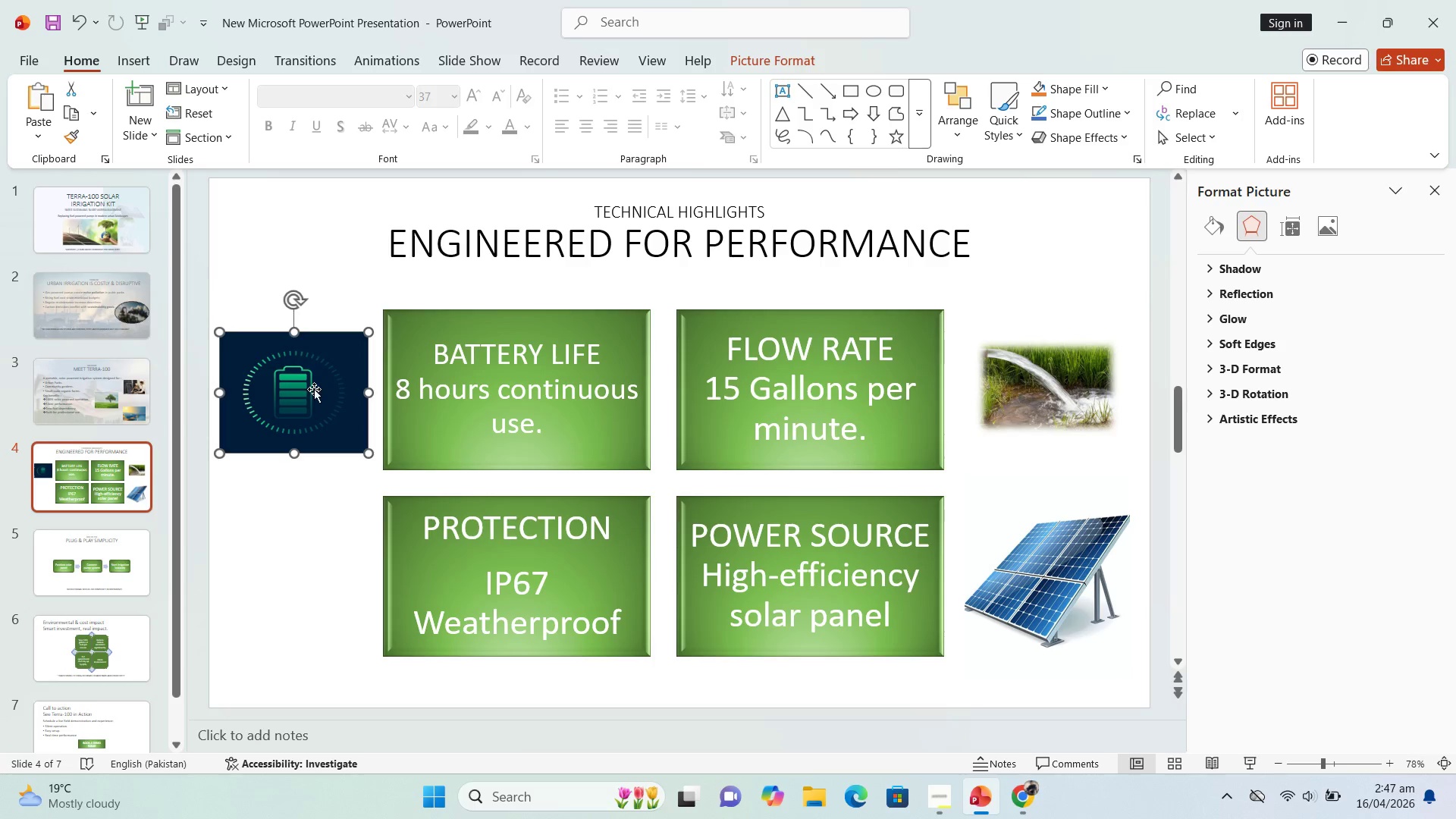 
double_click([314, 389])
 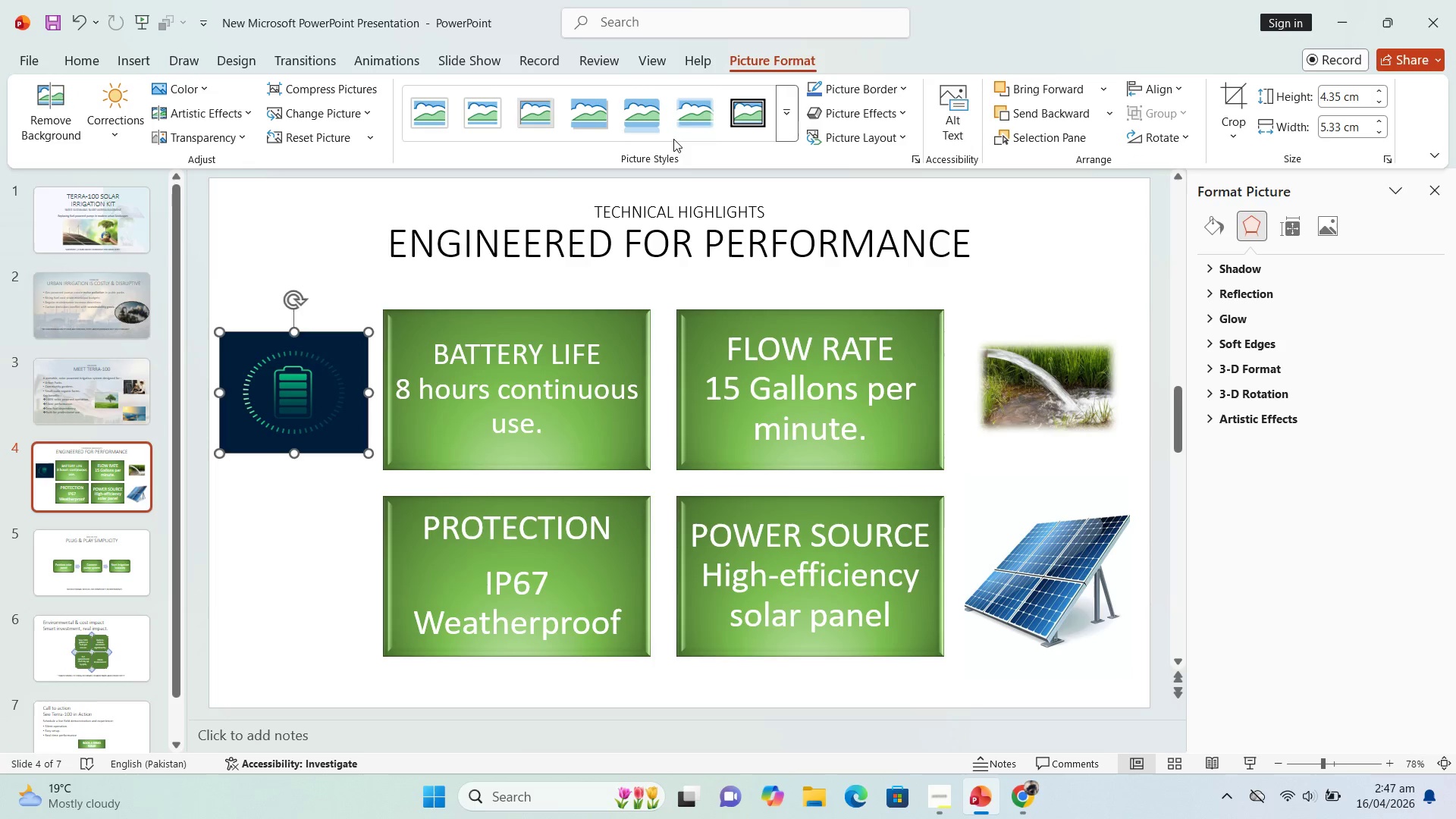 
left_click([688, 128])
 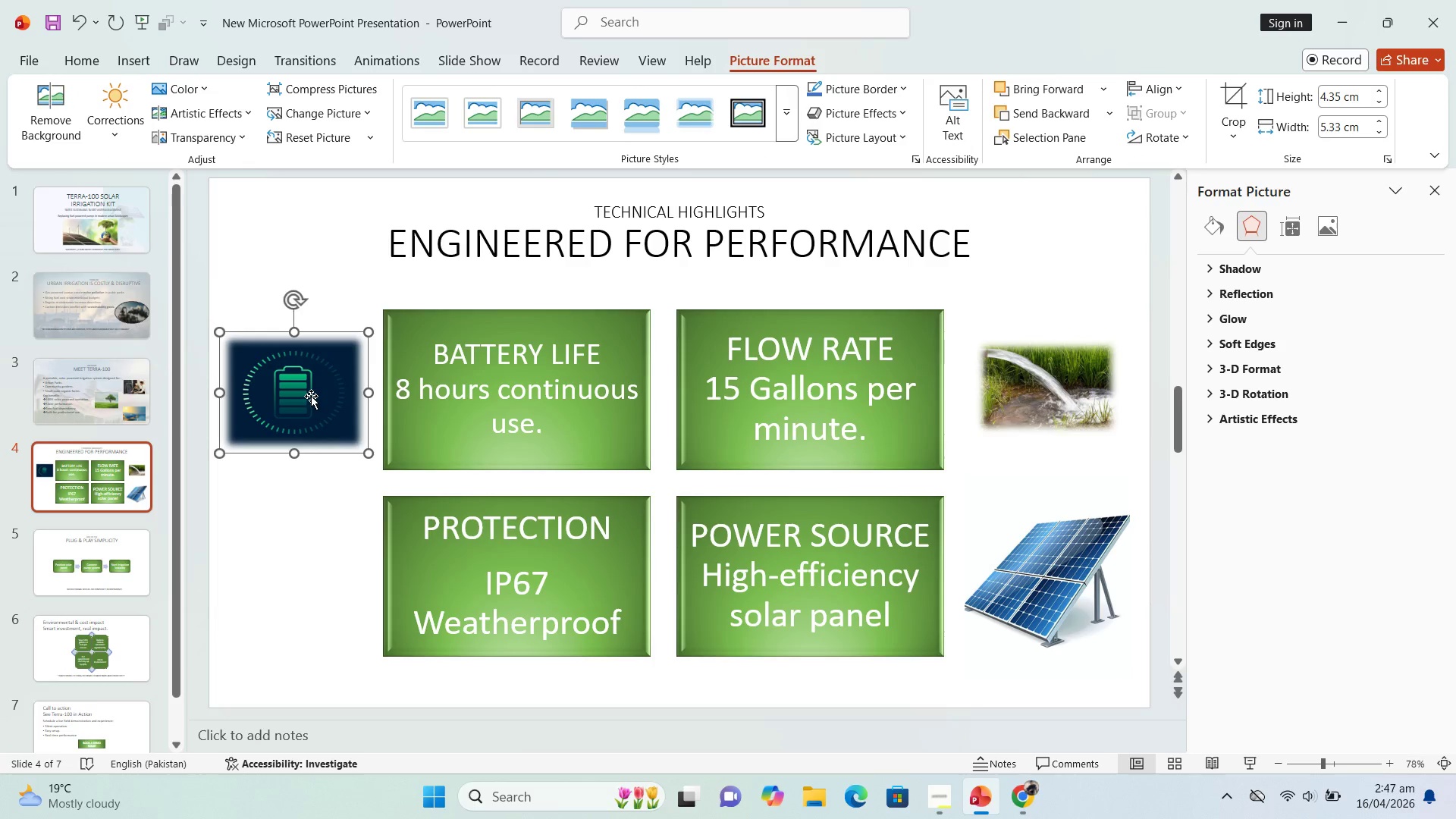 
left_click_drag(start_coordinate=[311, 396], to_coordinate=[322, 401])
 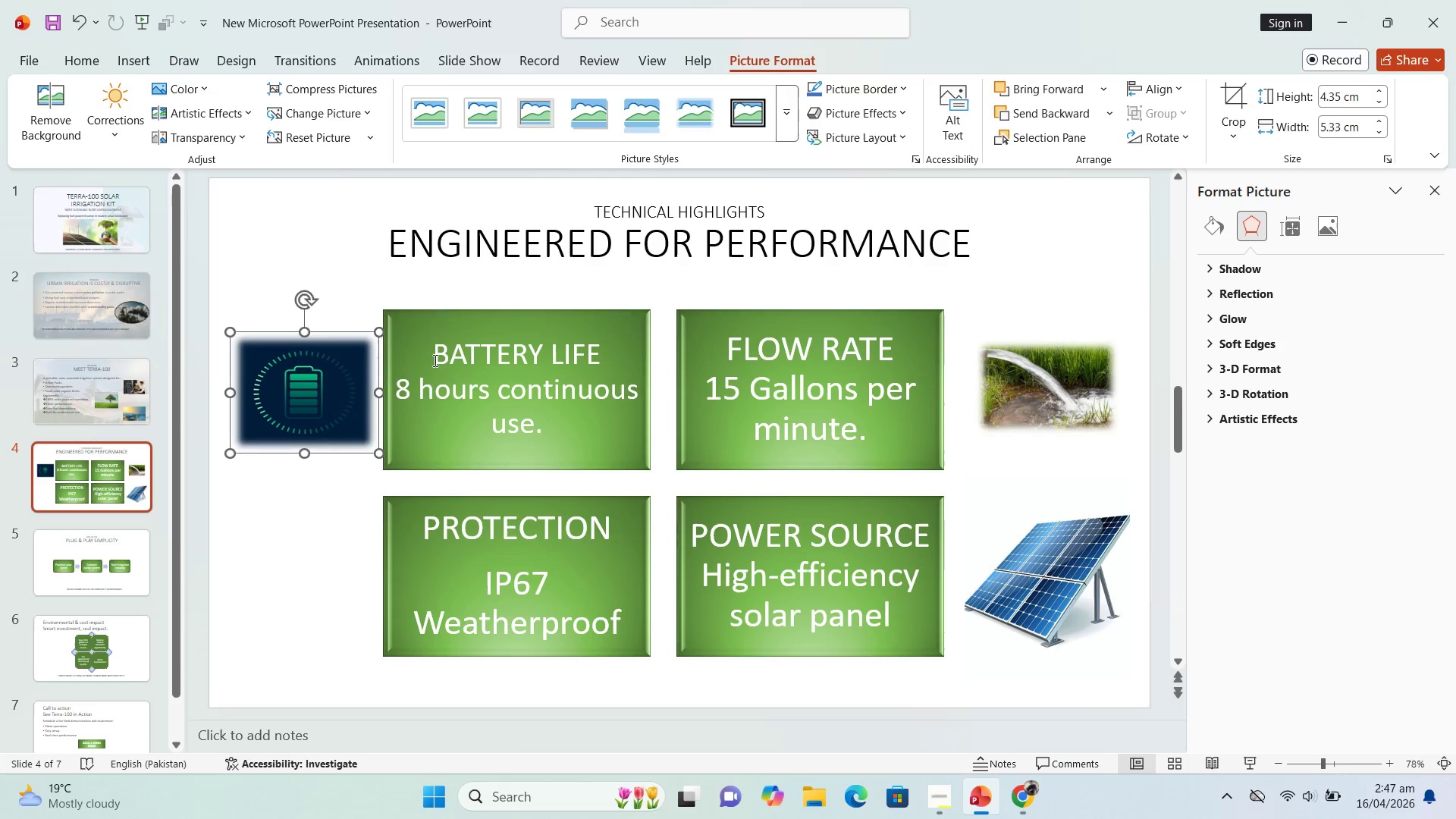 
left_click([432, 355])
 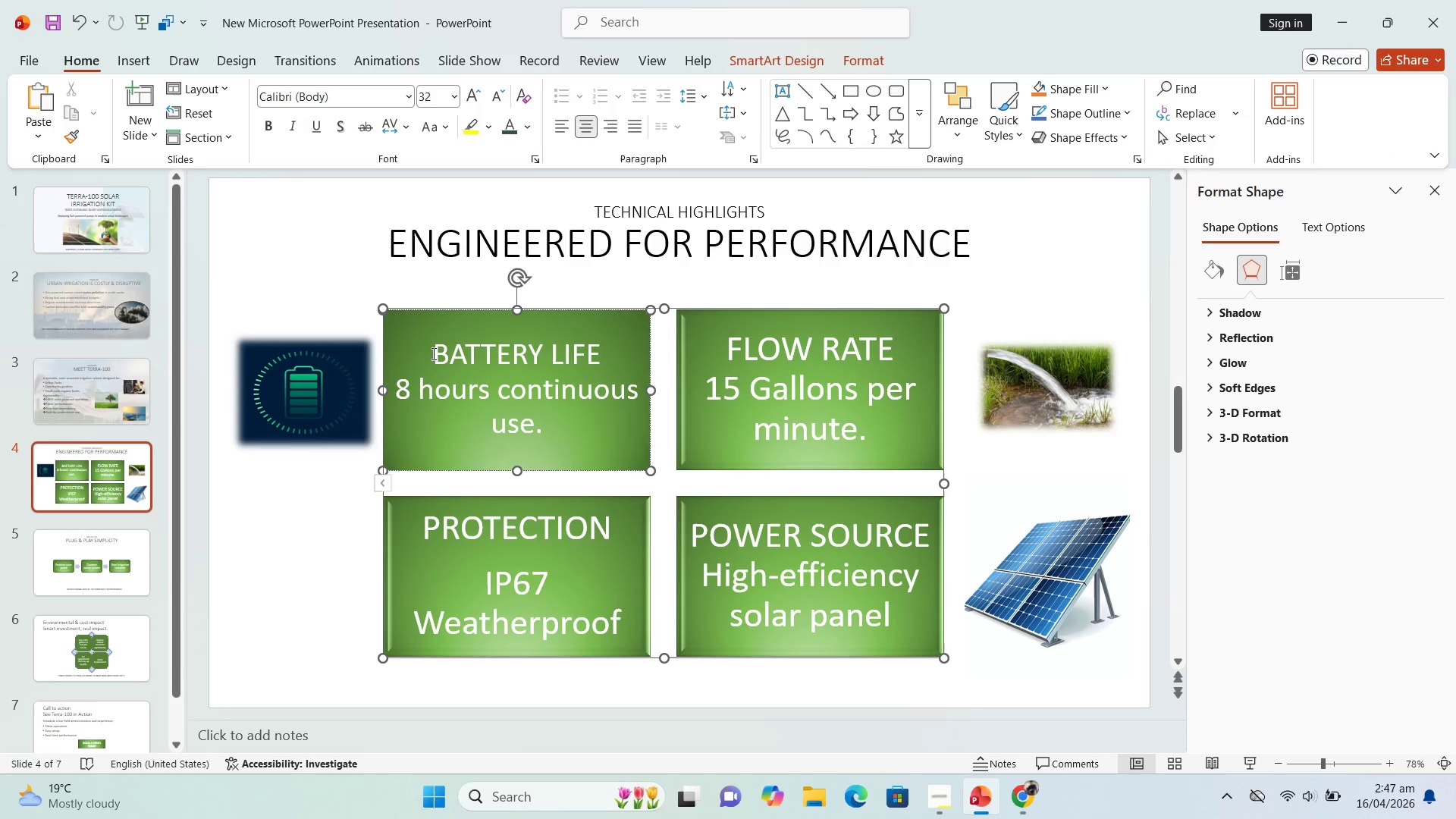 
key(Enter)
 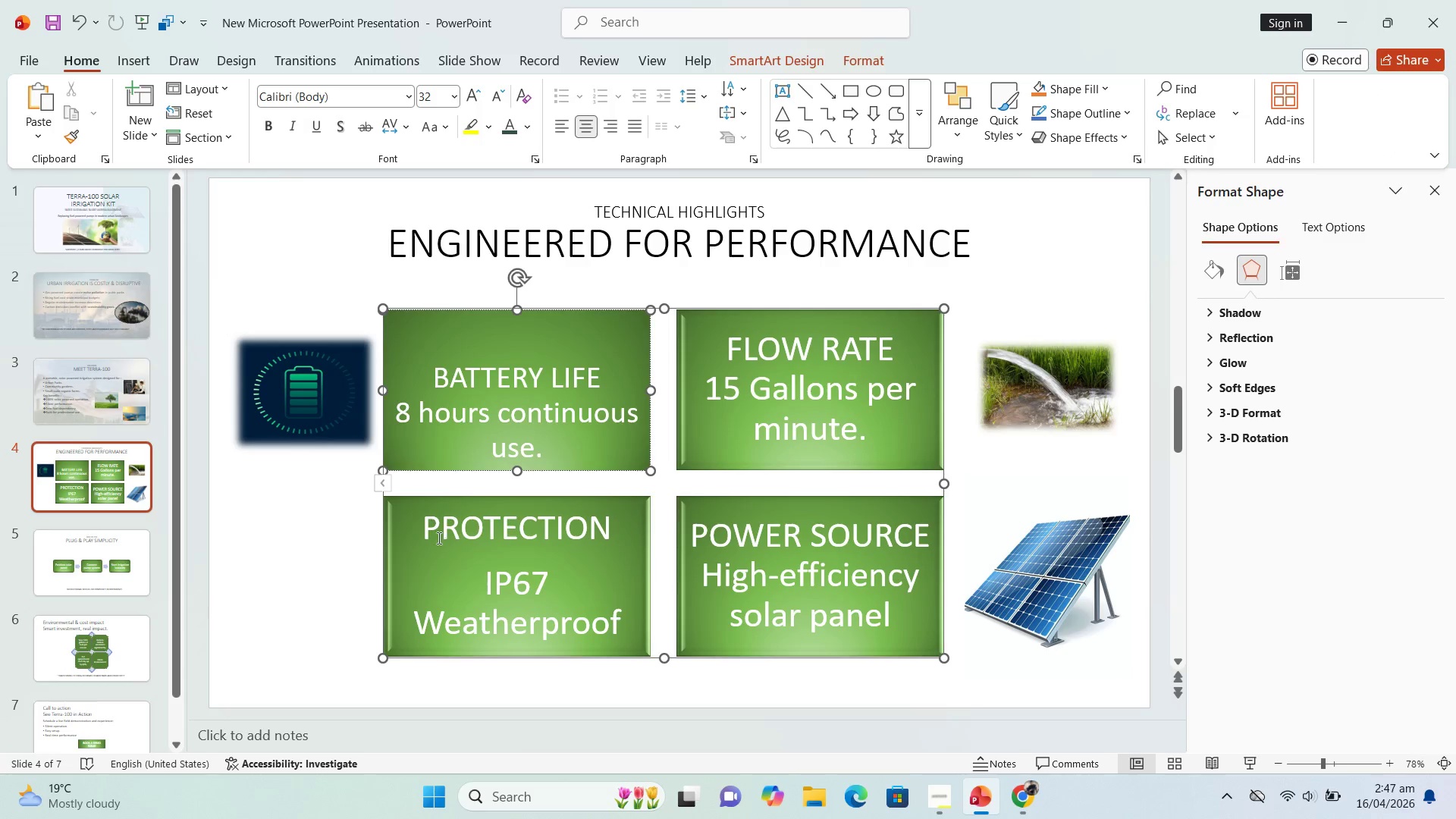 
left_click([431, 532])
 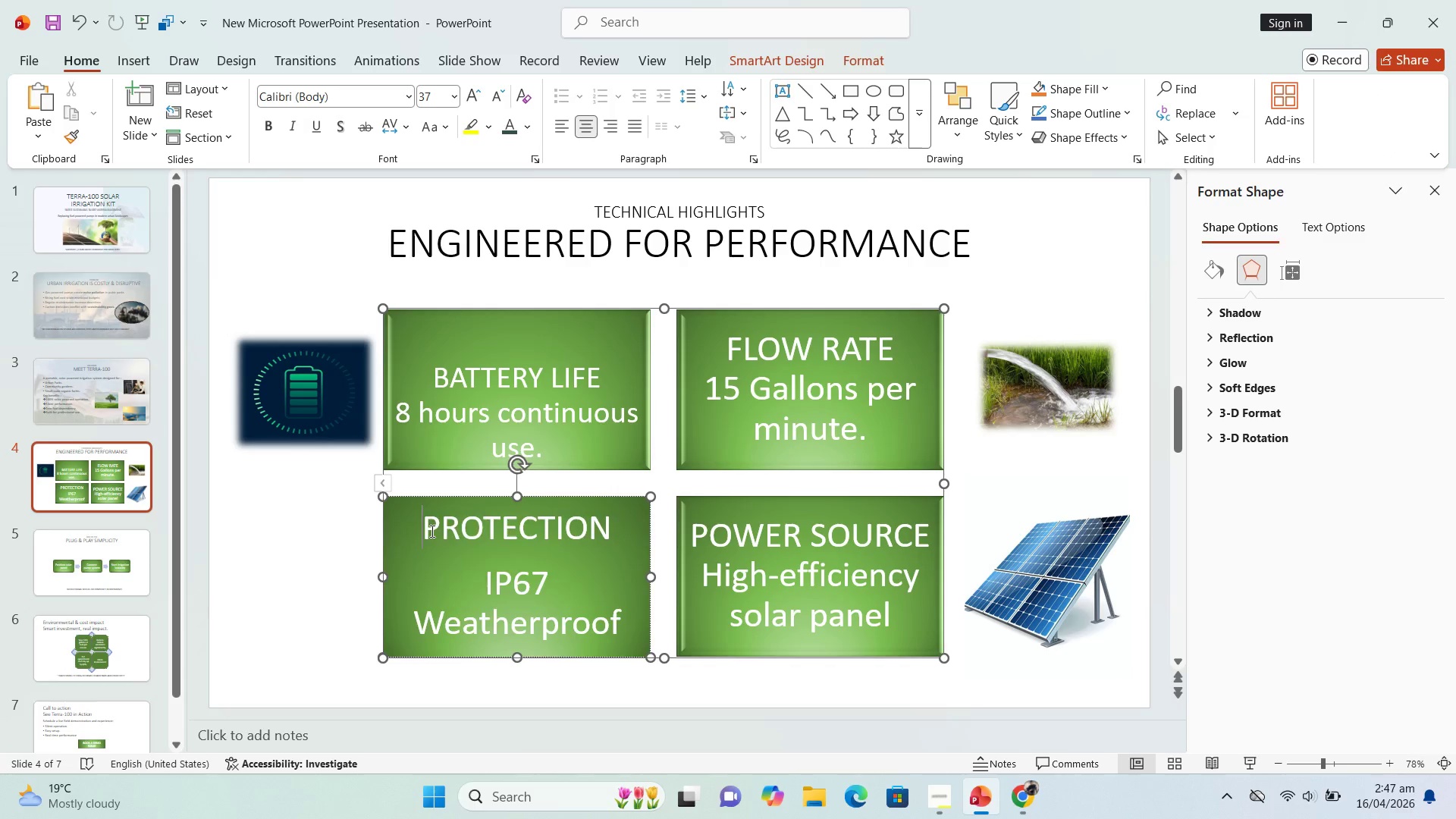 
key(Enter)
 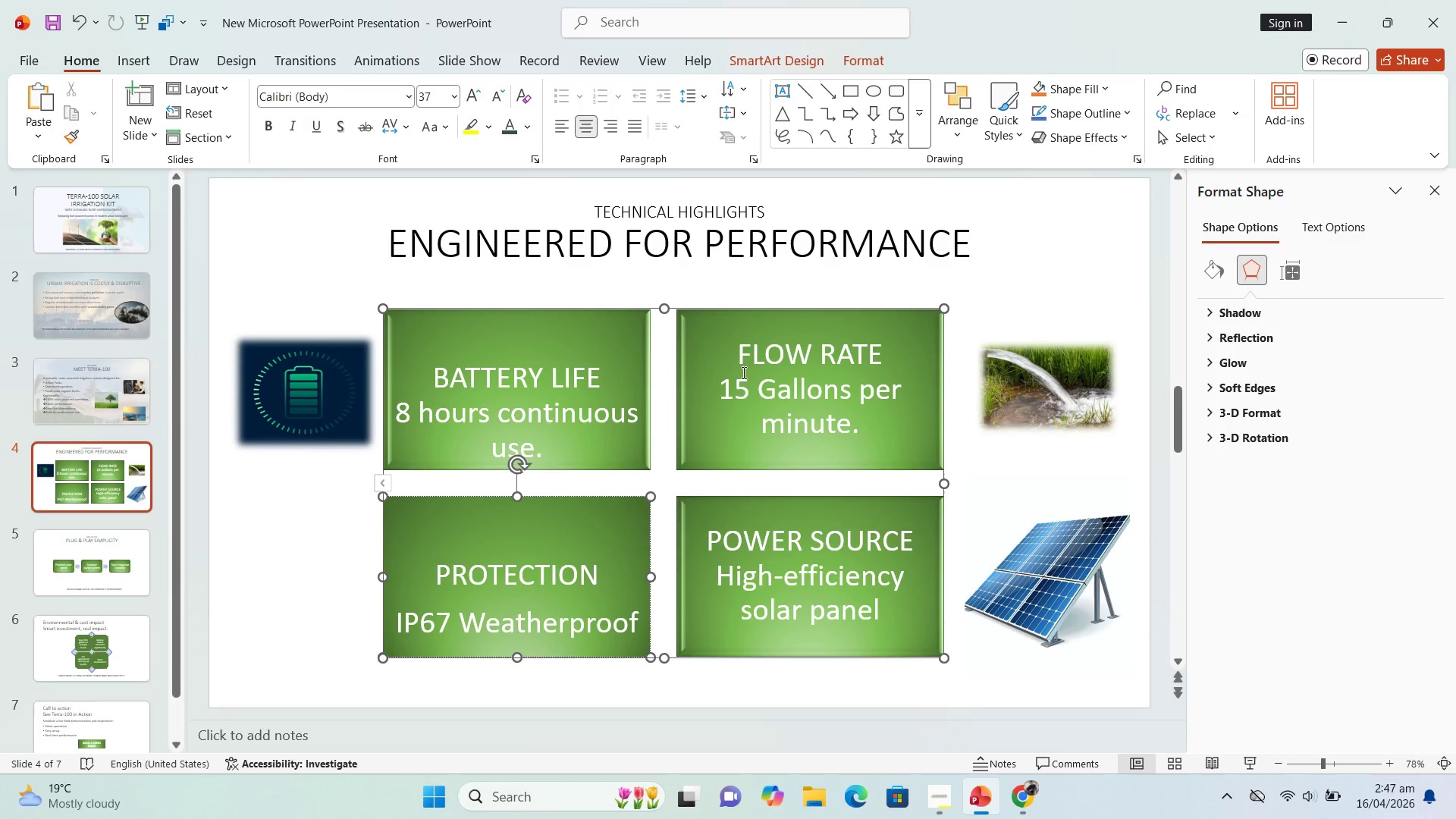 
left_click([733, 354])
 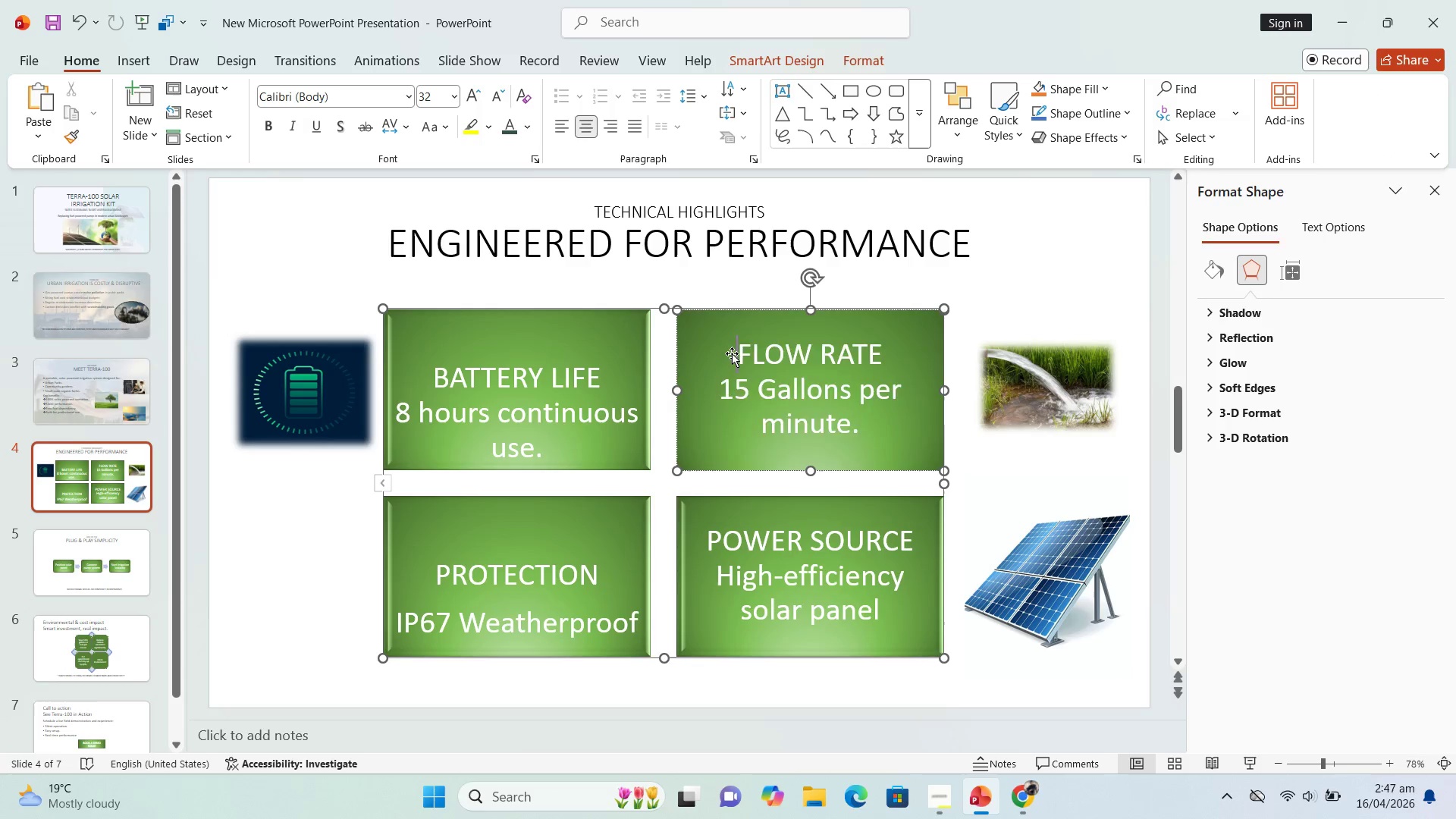 
key(Enter)
 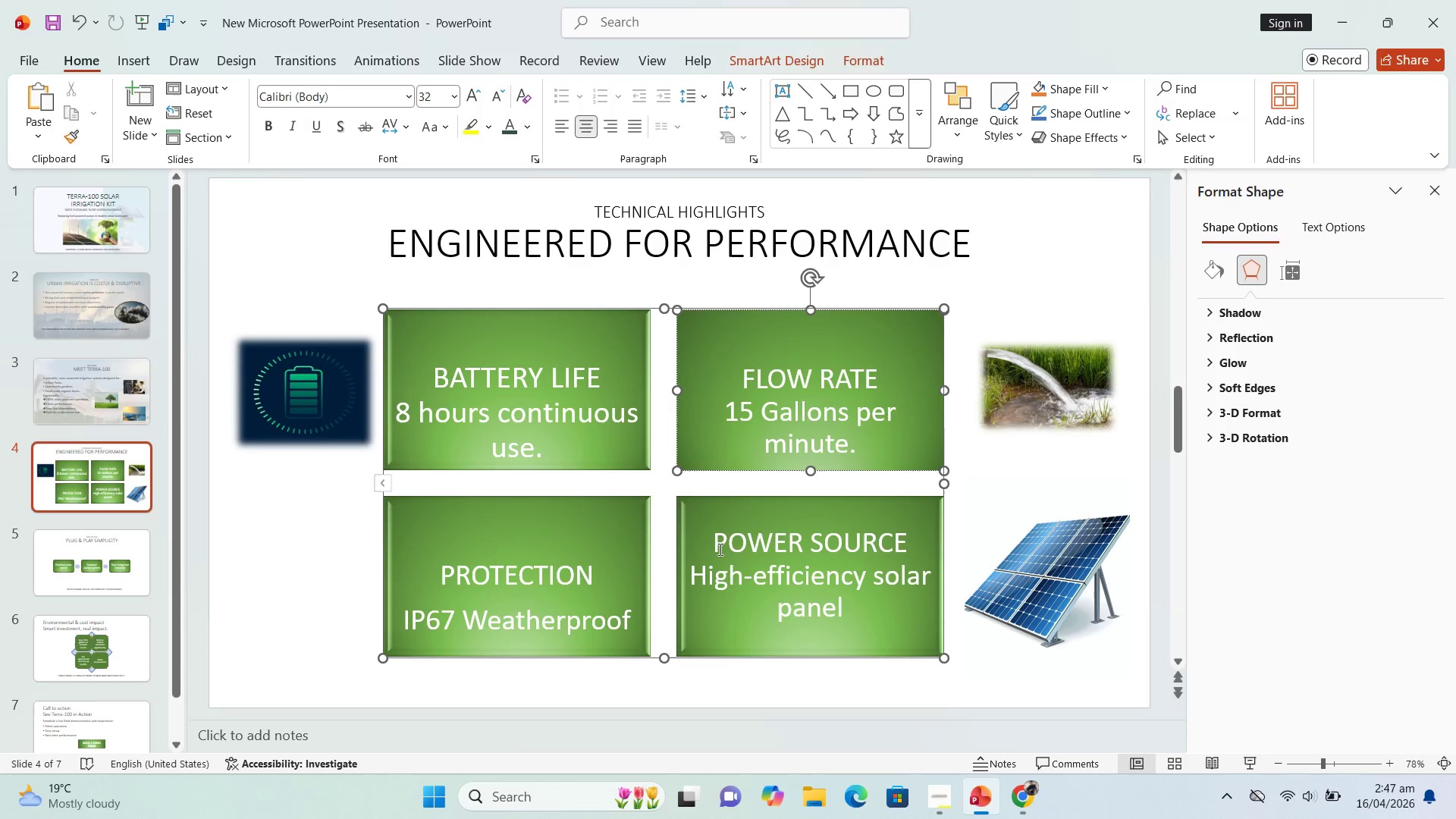 
left_click([713, 545])
 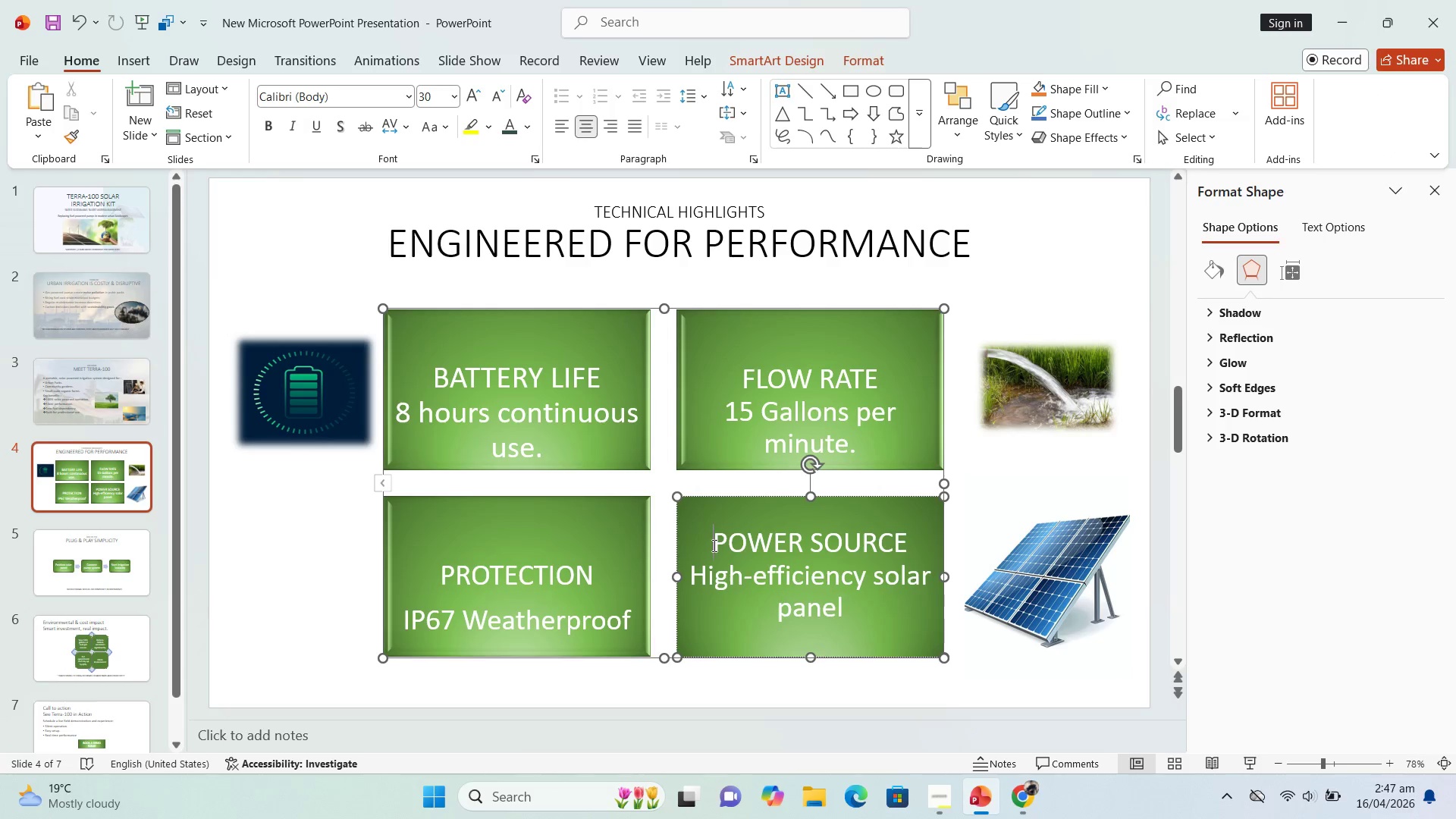 
key(Enter)
 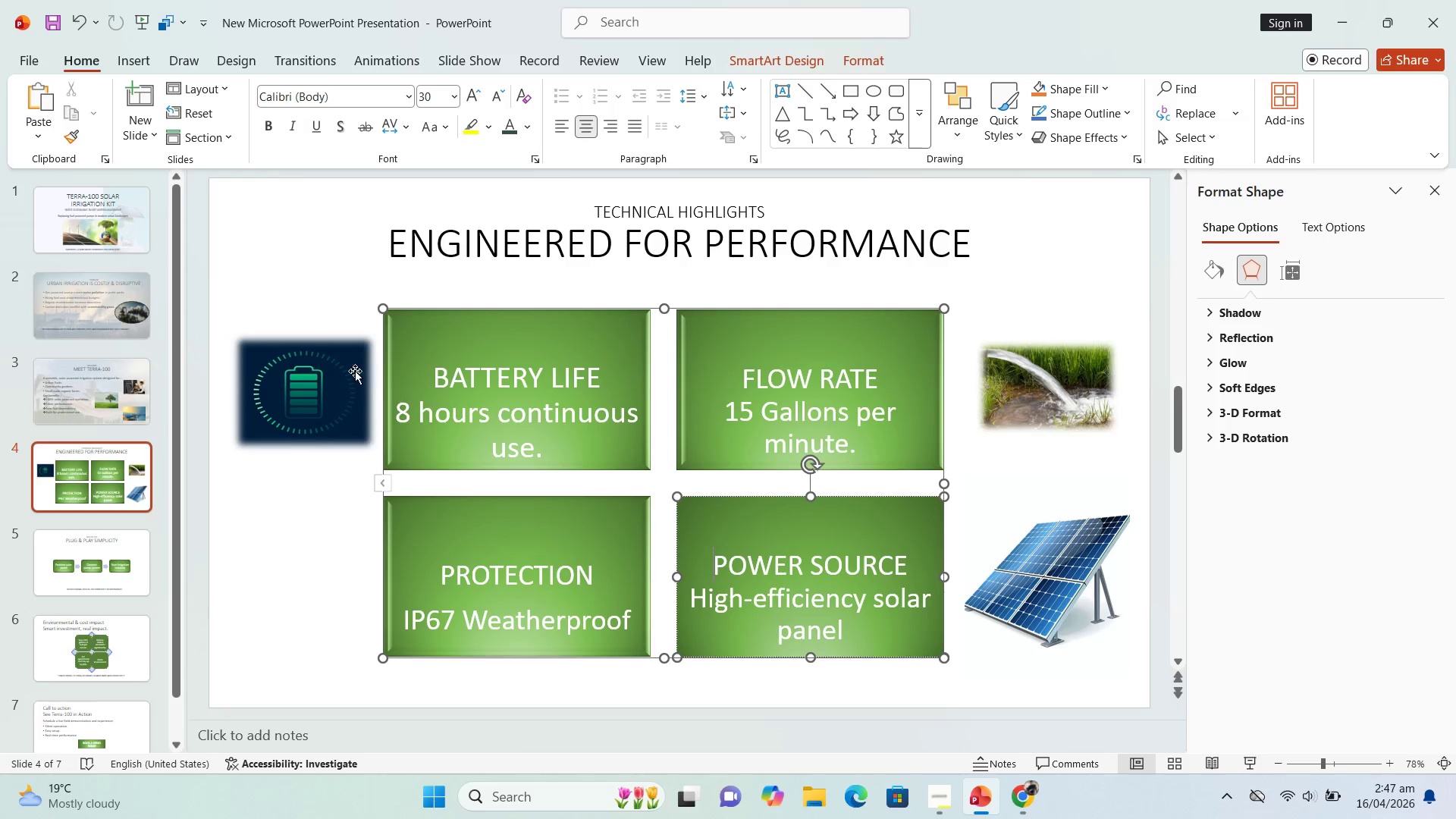 
left_click([317, 381])
 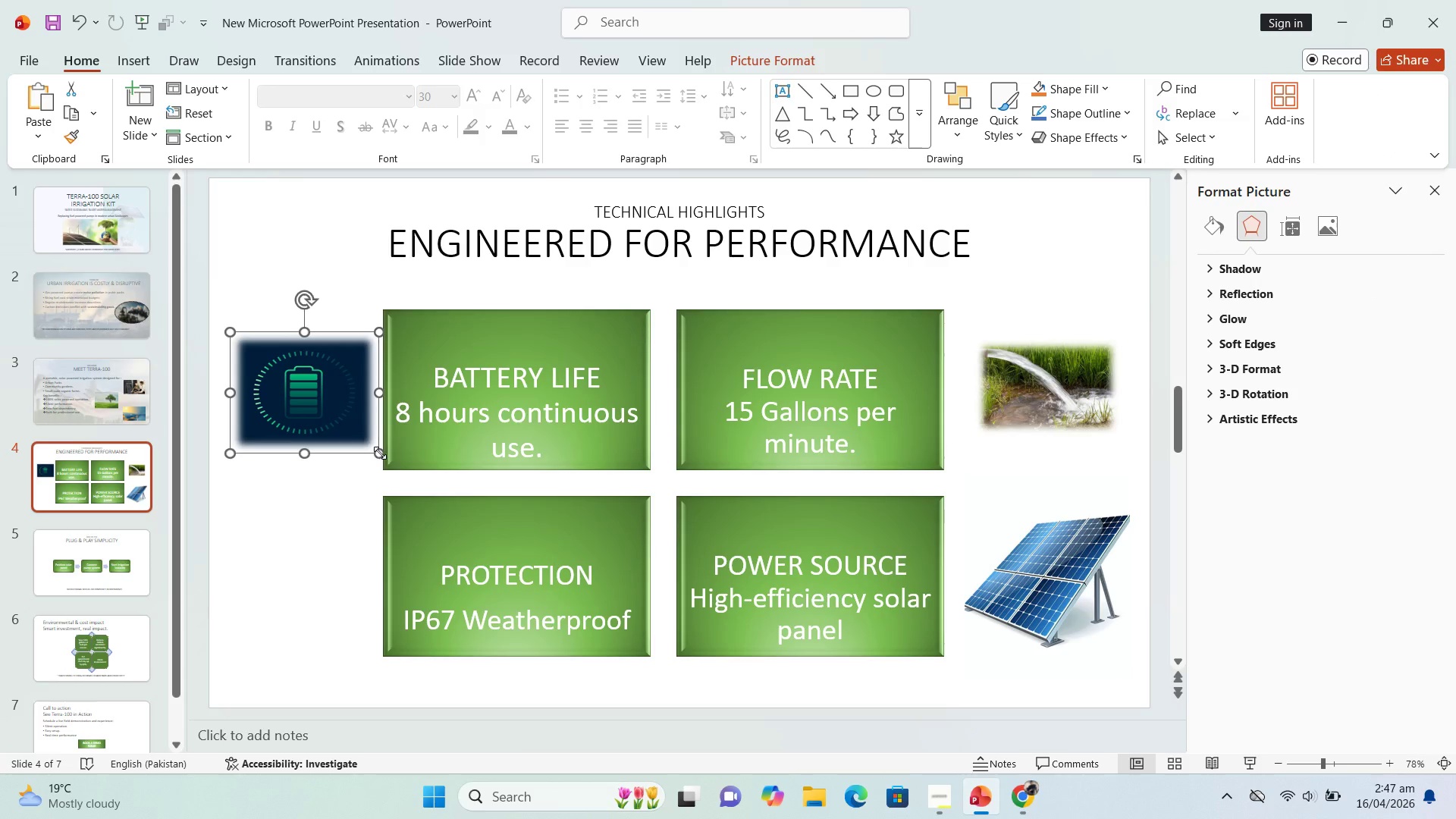 
left_click_drag(start_coordinate=[380, 453], to_coordinate=[304, 402])
 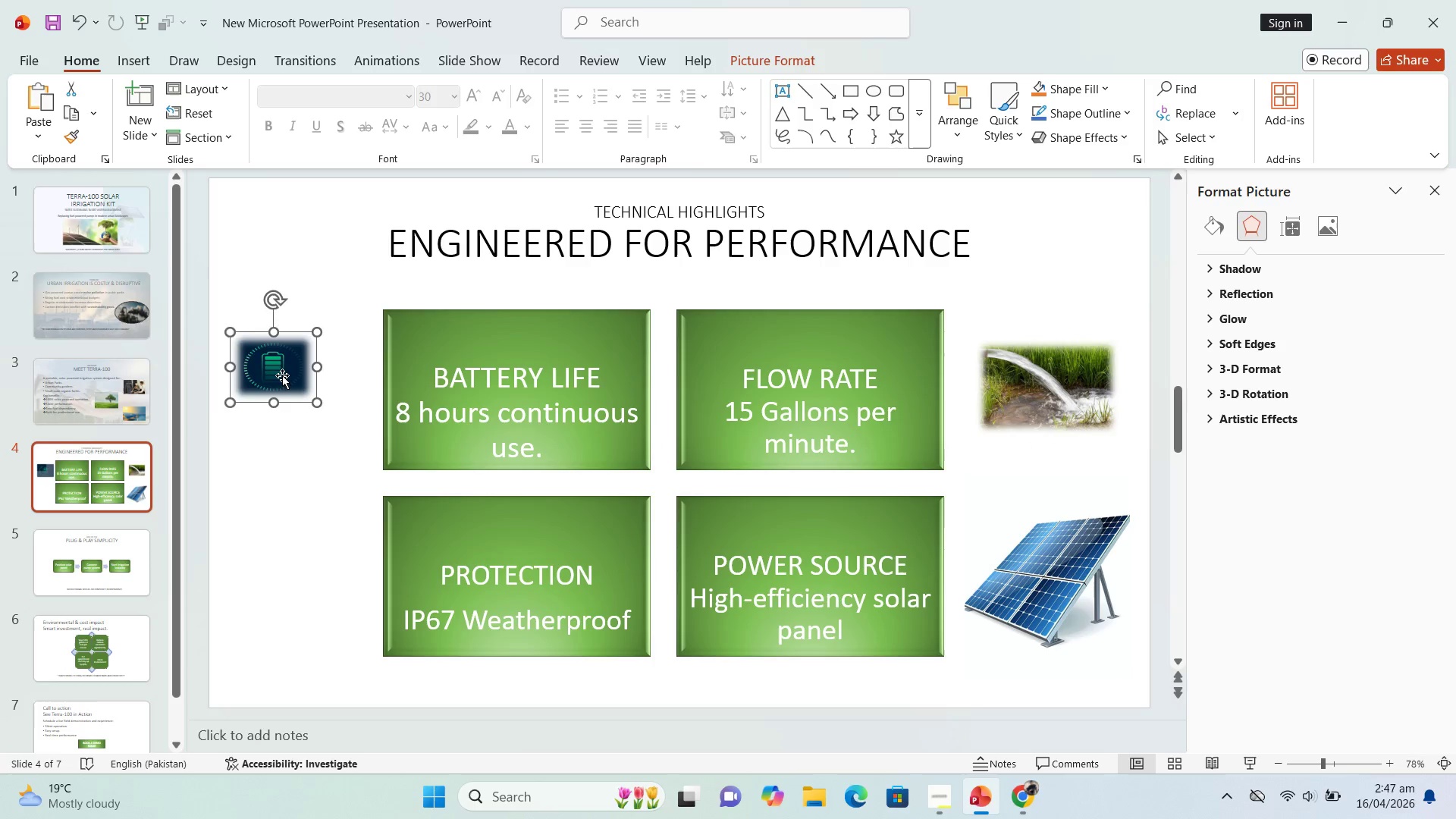 
left_click_drag(start_coordinate=[282, 375], to_coordinate=[433, 344])
 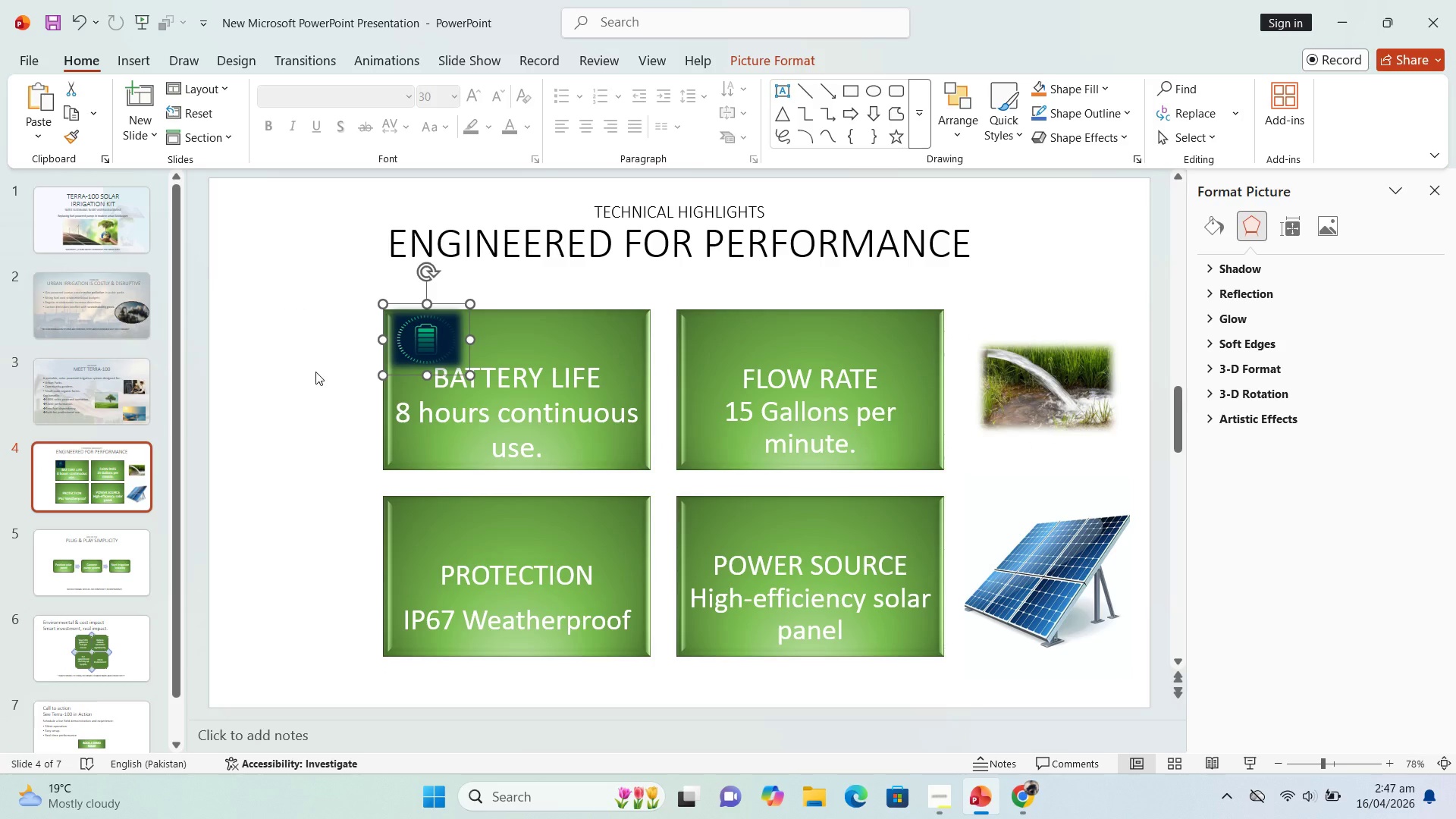 
wait(5.03)
 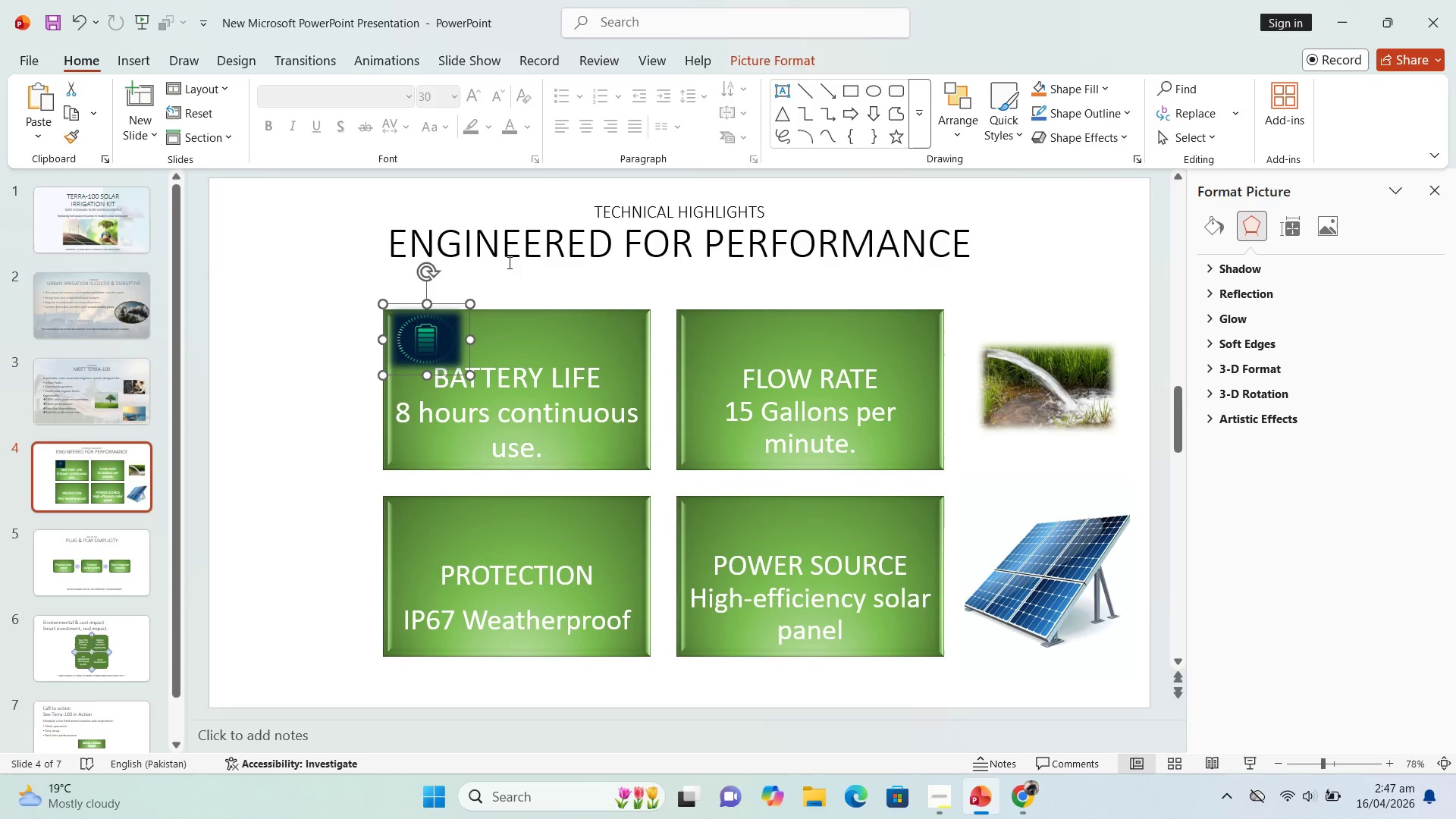 
left_click_drag(start_coordinate=[472, 378], to_coordinate=[412, 357])
 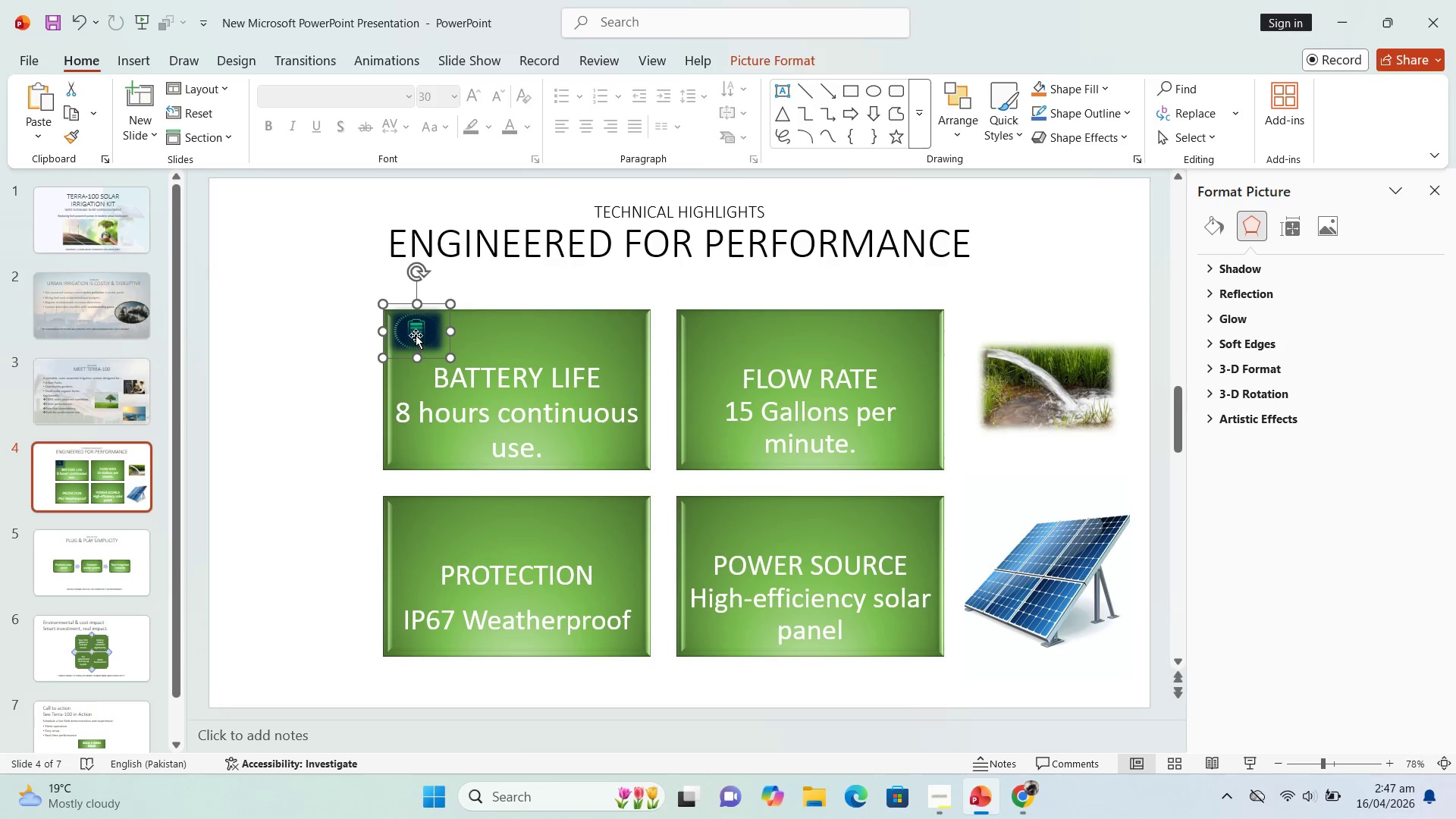 
left_click_drag(start_coordinate=[416, 335], to_coordinate=[416, 340])
 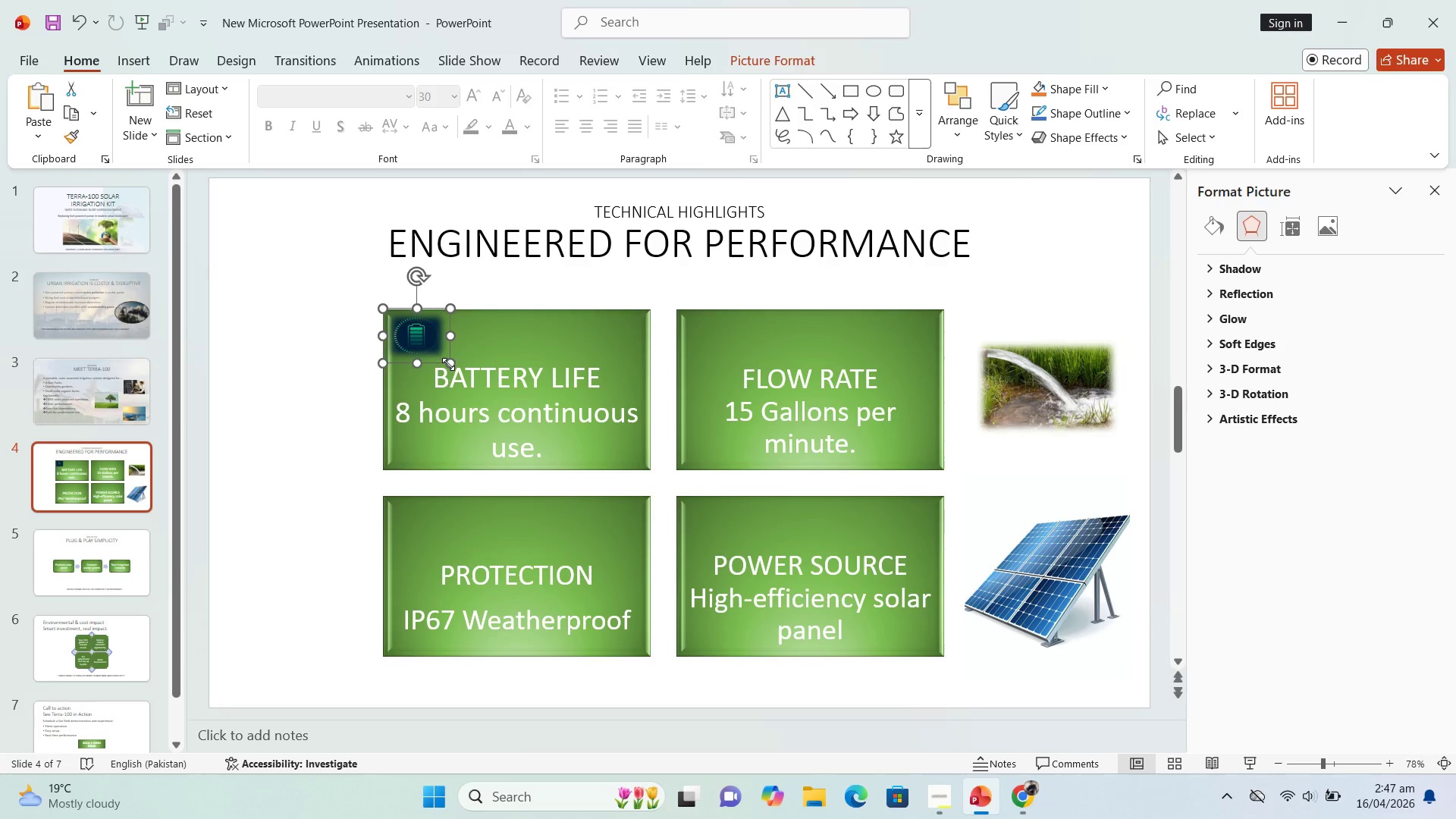 
left_click_drag(start_coordinate=[449, 364], to_coordinate=[577, 458])
 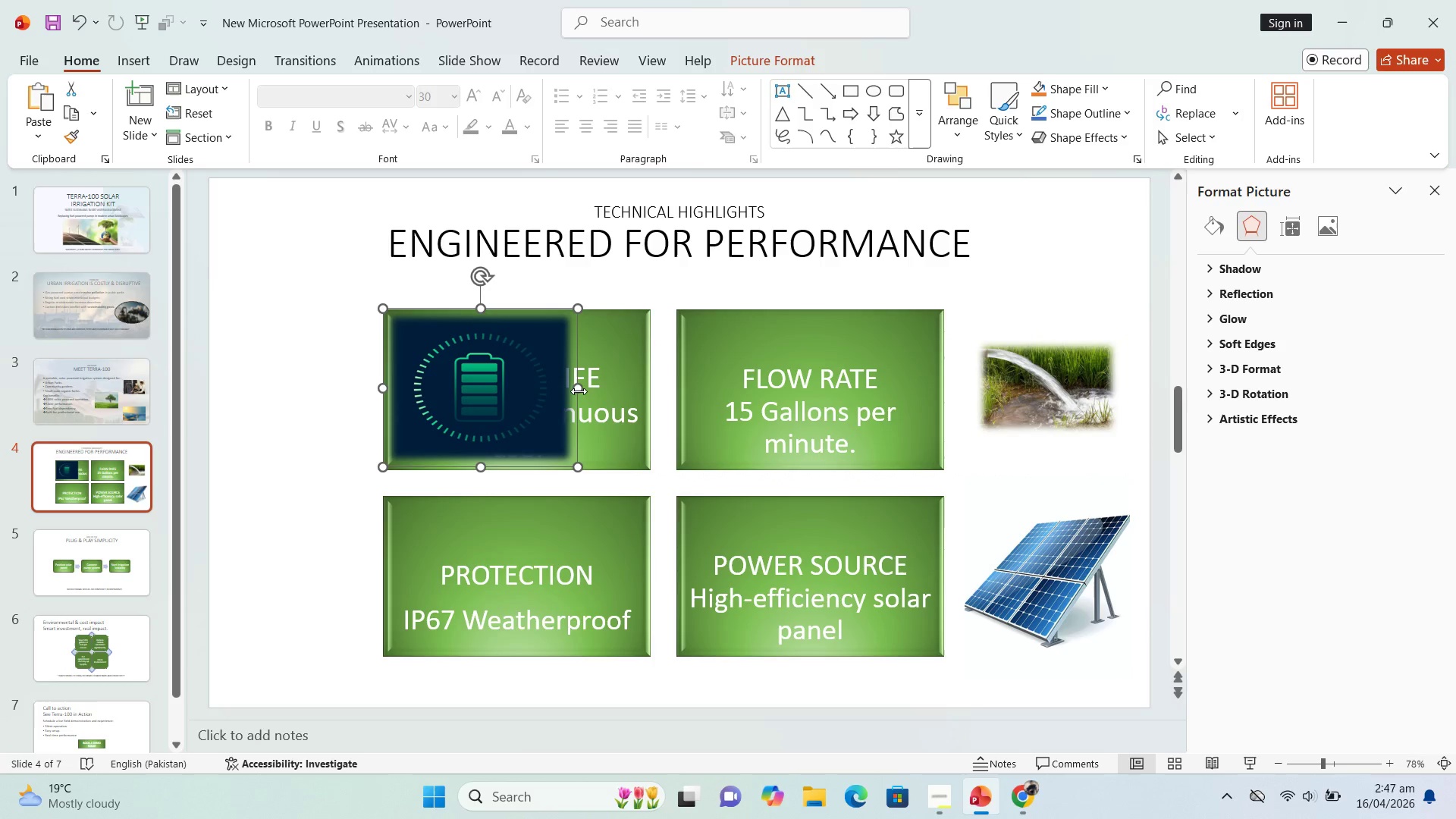 
left_click_drag(start_coordinate=[579, 390], to_coordinate=[646, 384])
 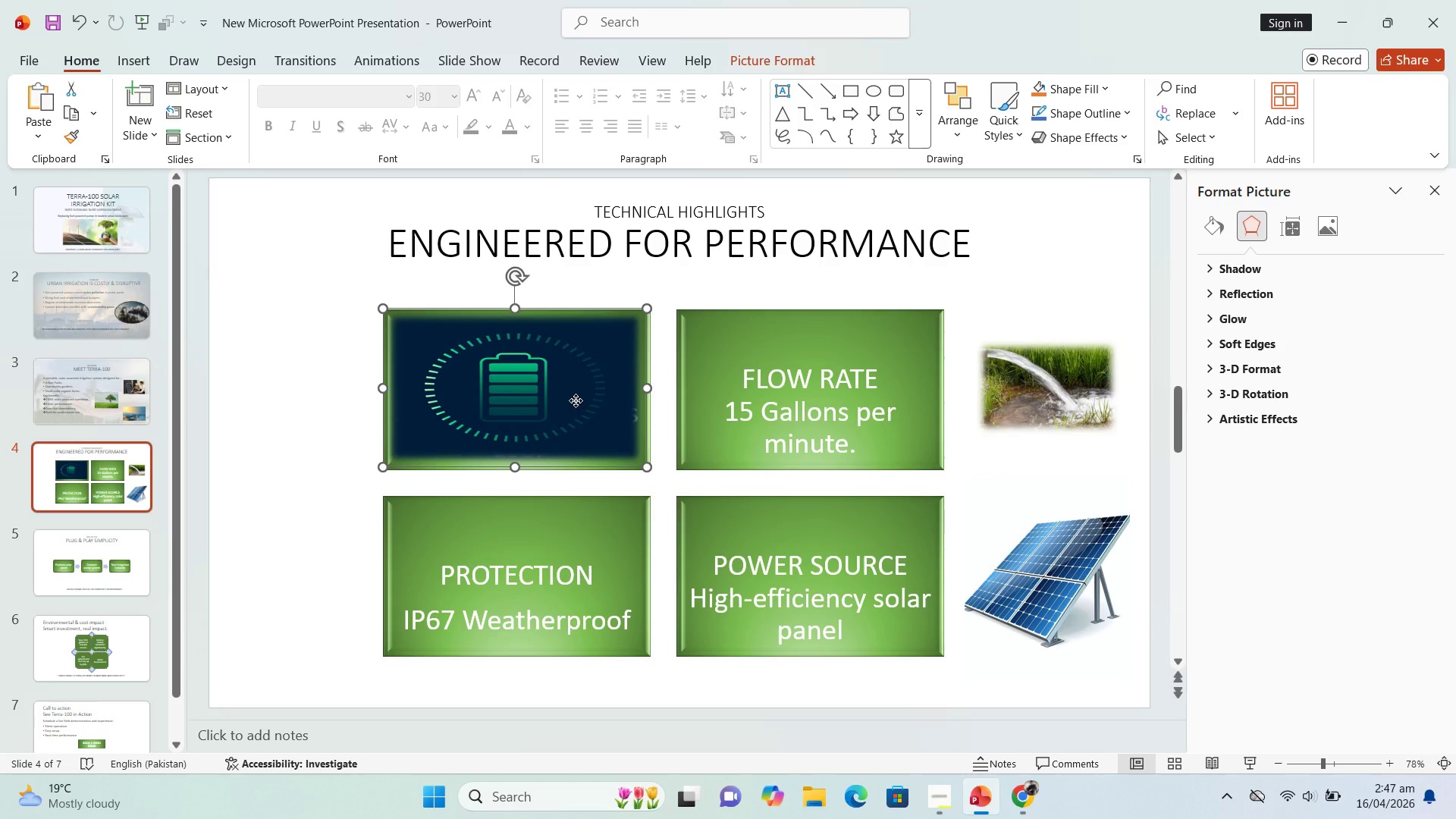 
double_click([576, 400])
 